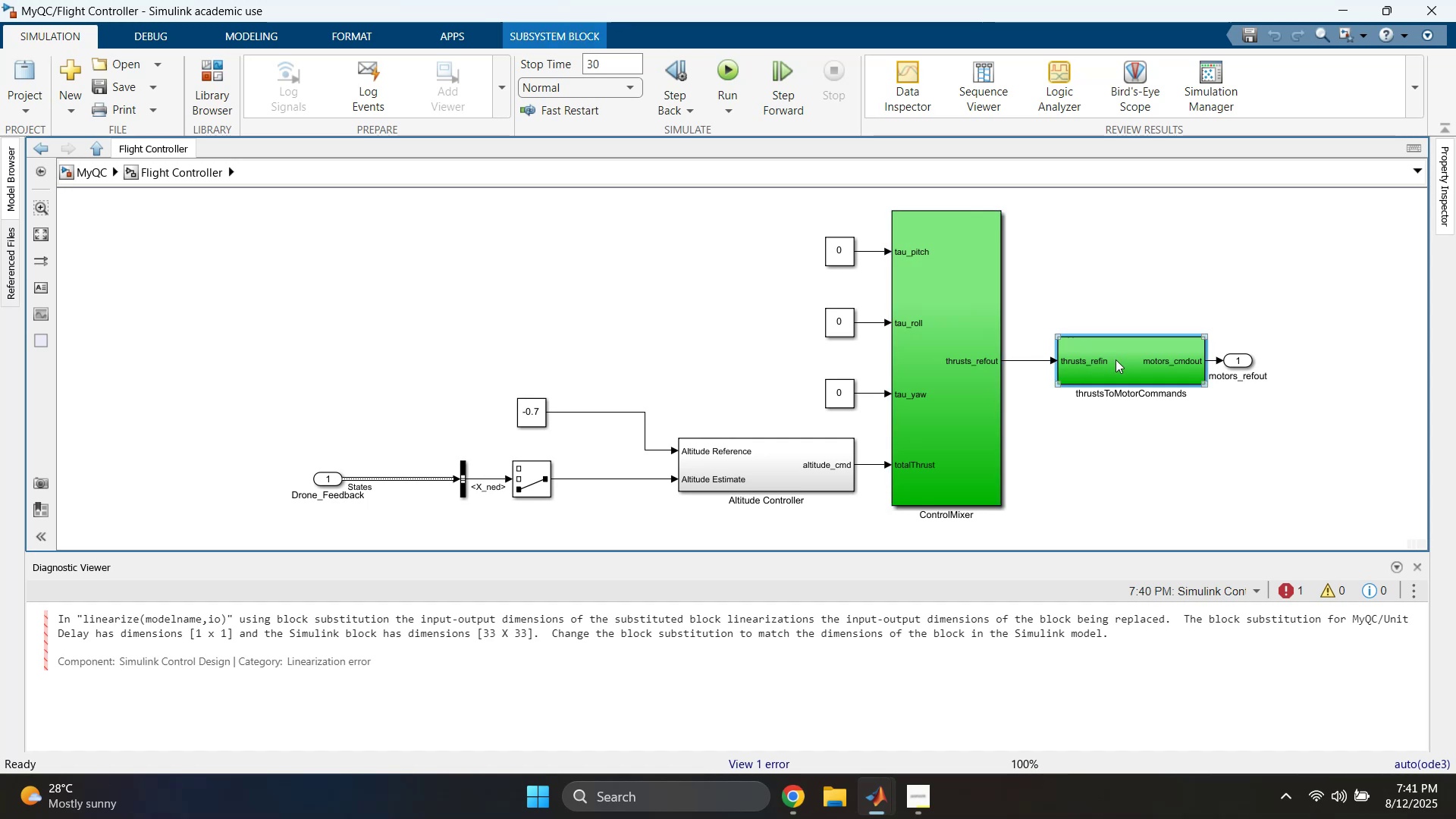 
double_click([1116, 359])
 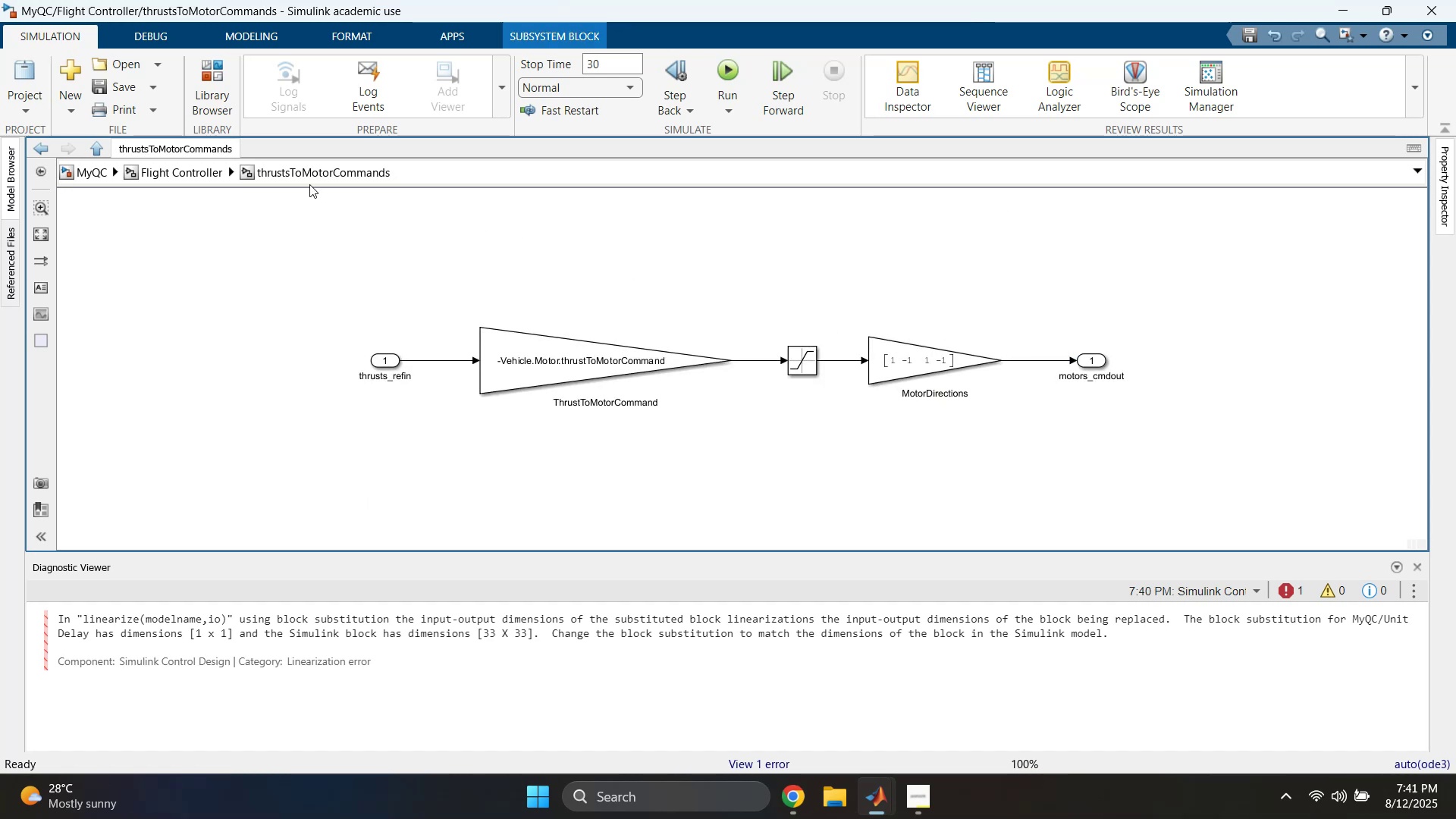 
left_click([202, 173])
 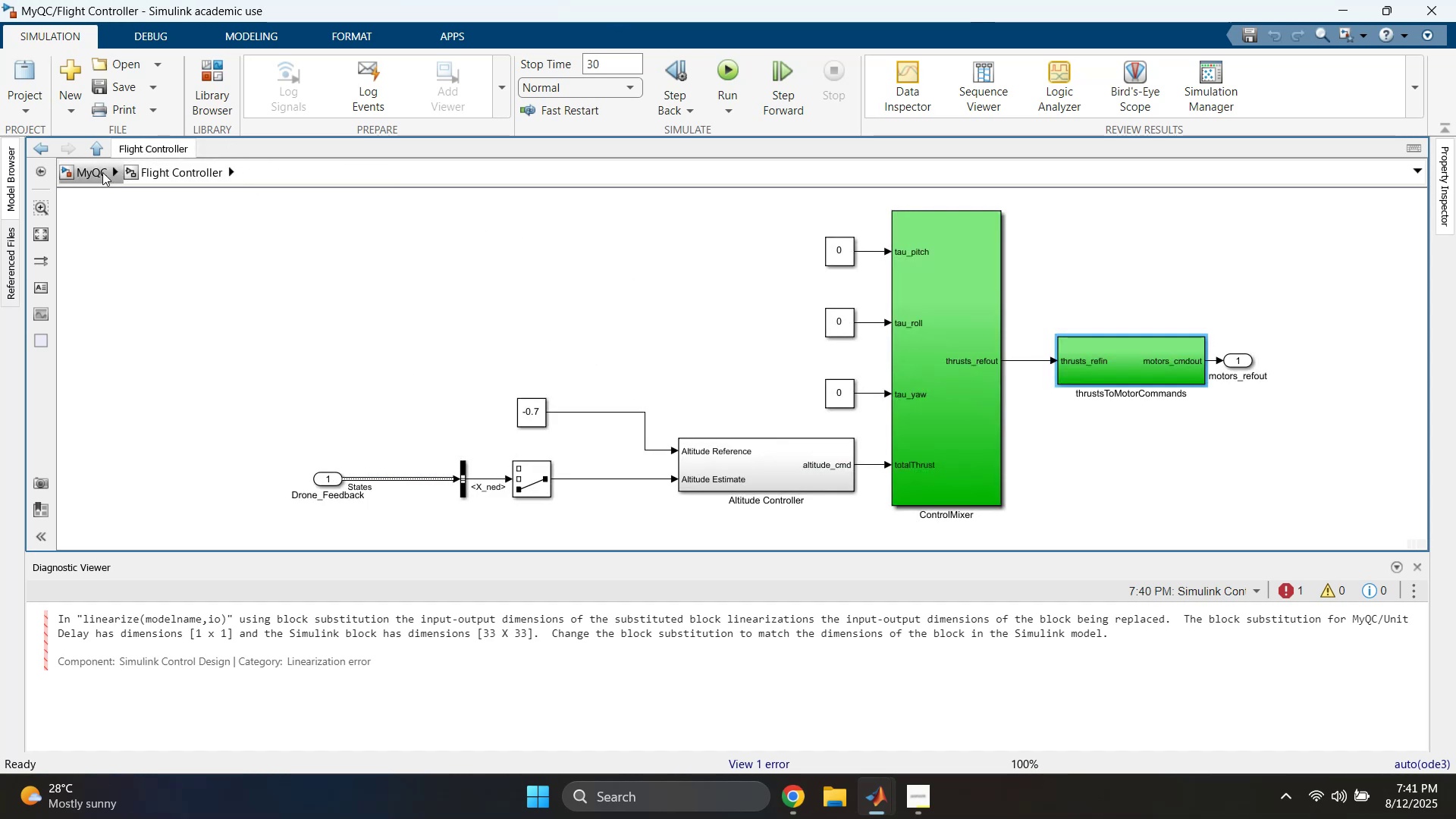 
left_click([98, 172])
 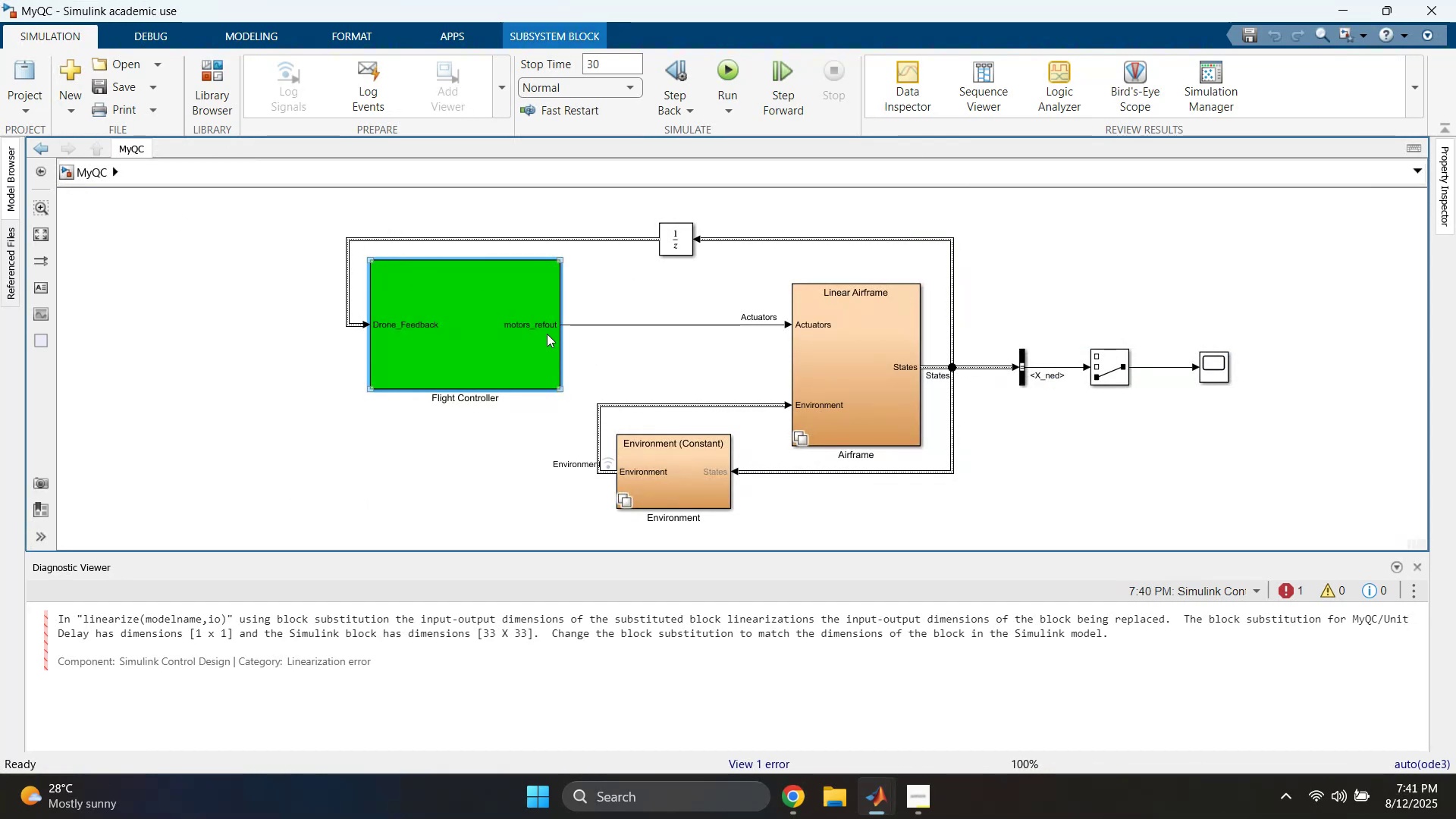 
left_click([618, 378])
 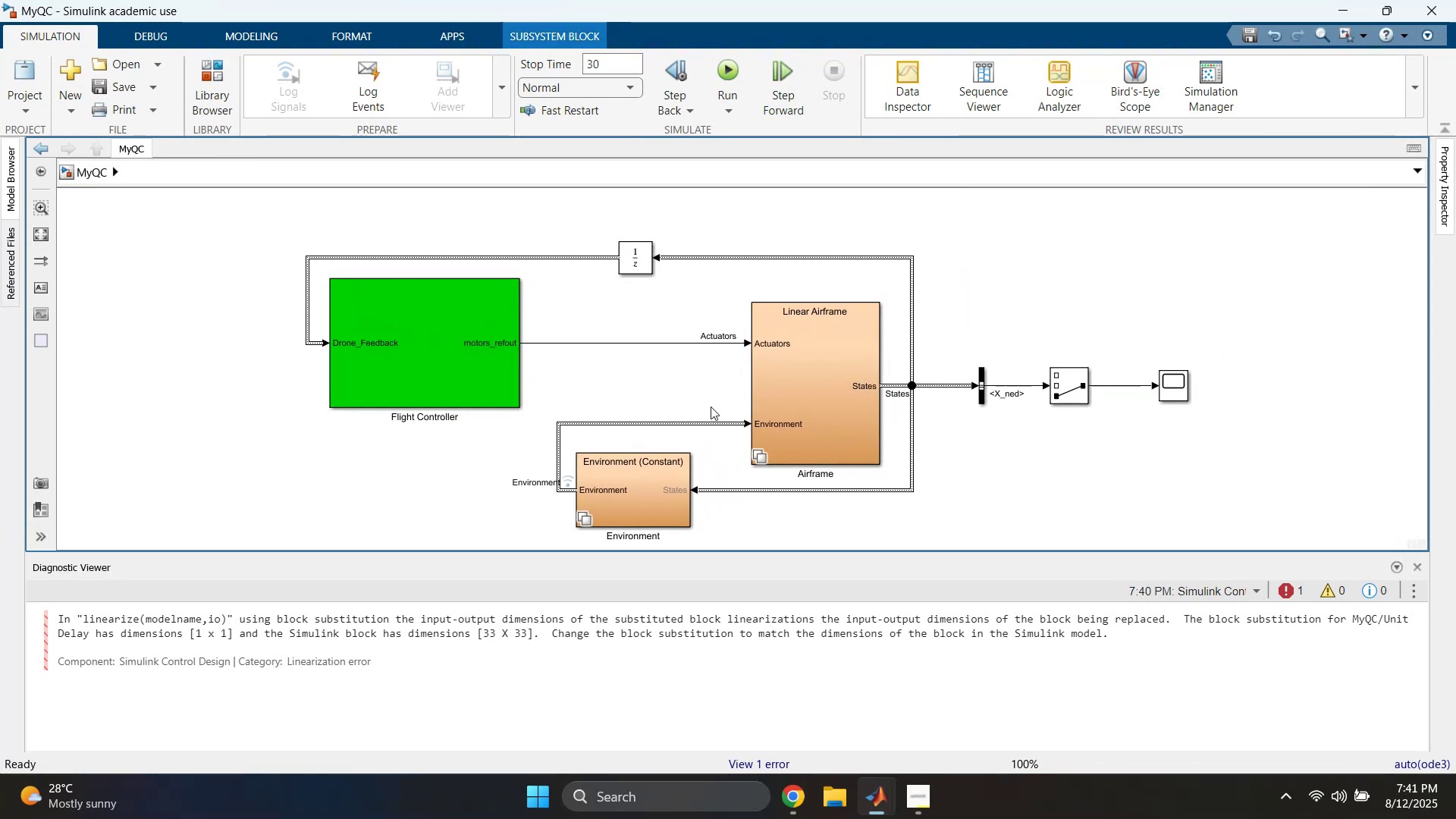 
scroll: coordinate [769, 410], scroll_direction: up, amount: 1.0
 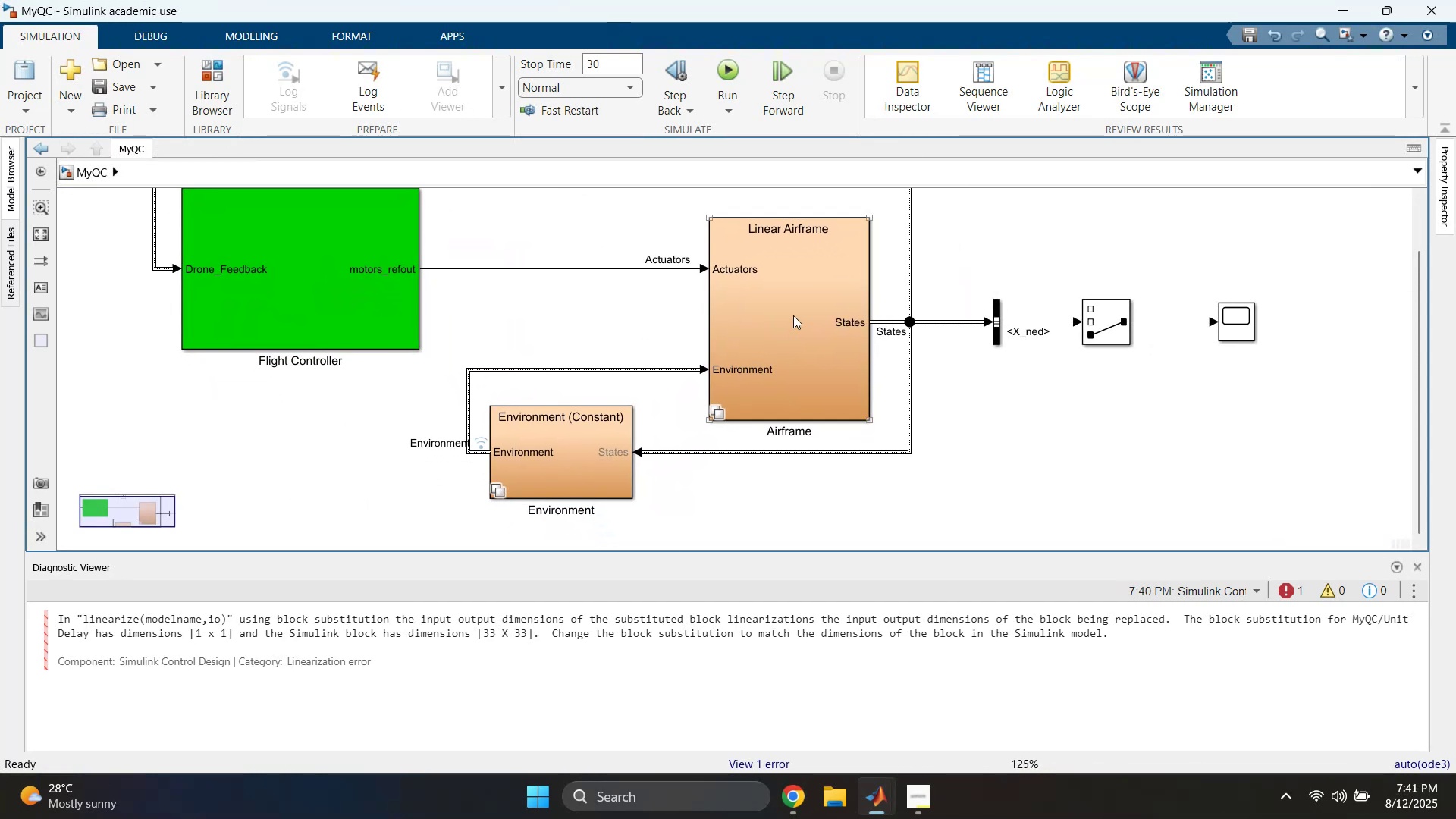 
double_click([793, 314])
 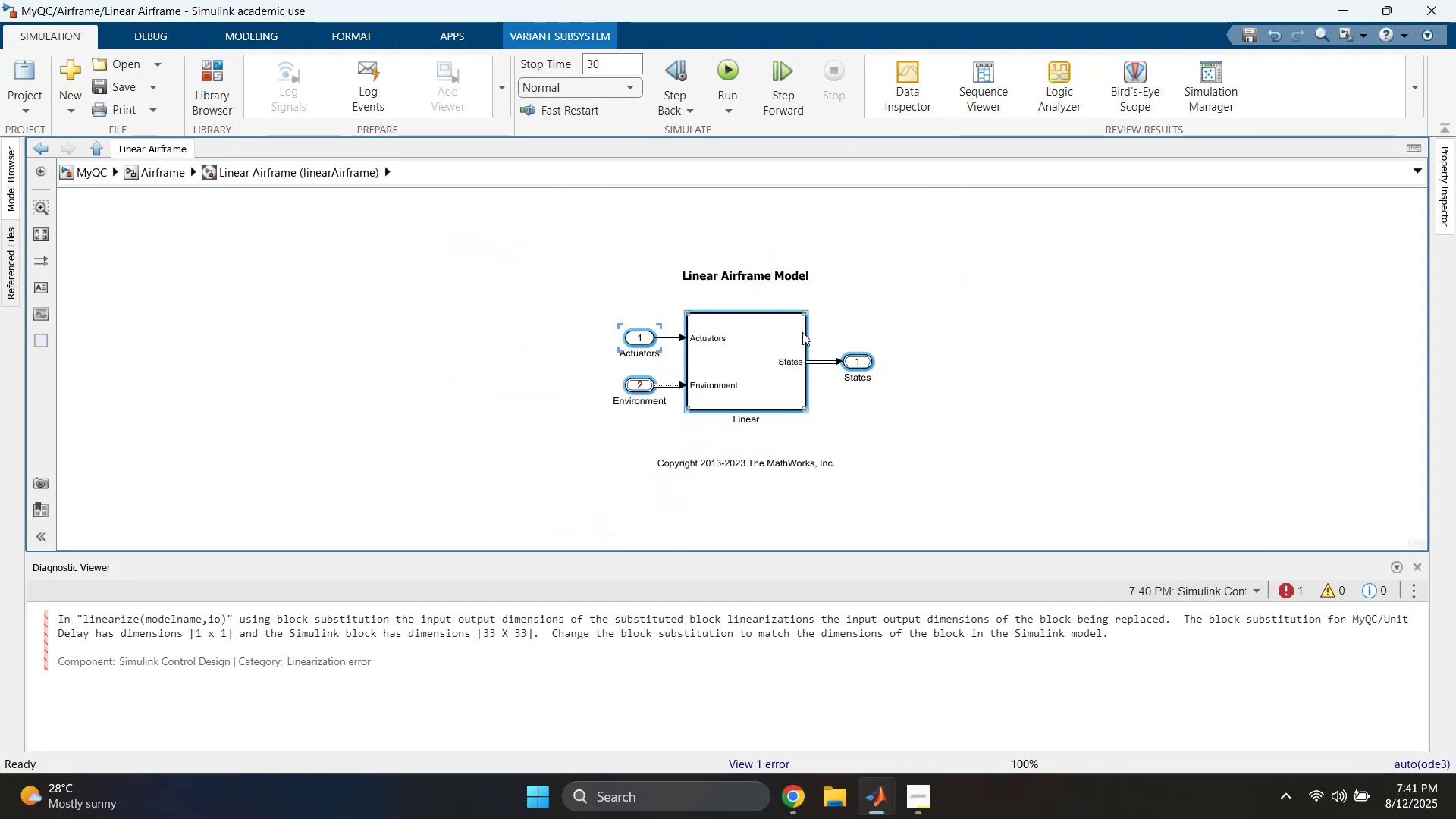 
scroll: coordinate [793, 358], scroll_direction: up, amount: 2.0
 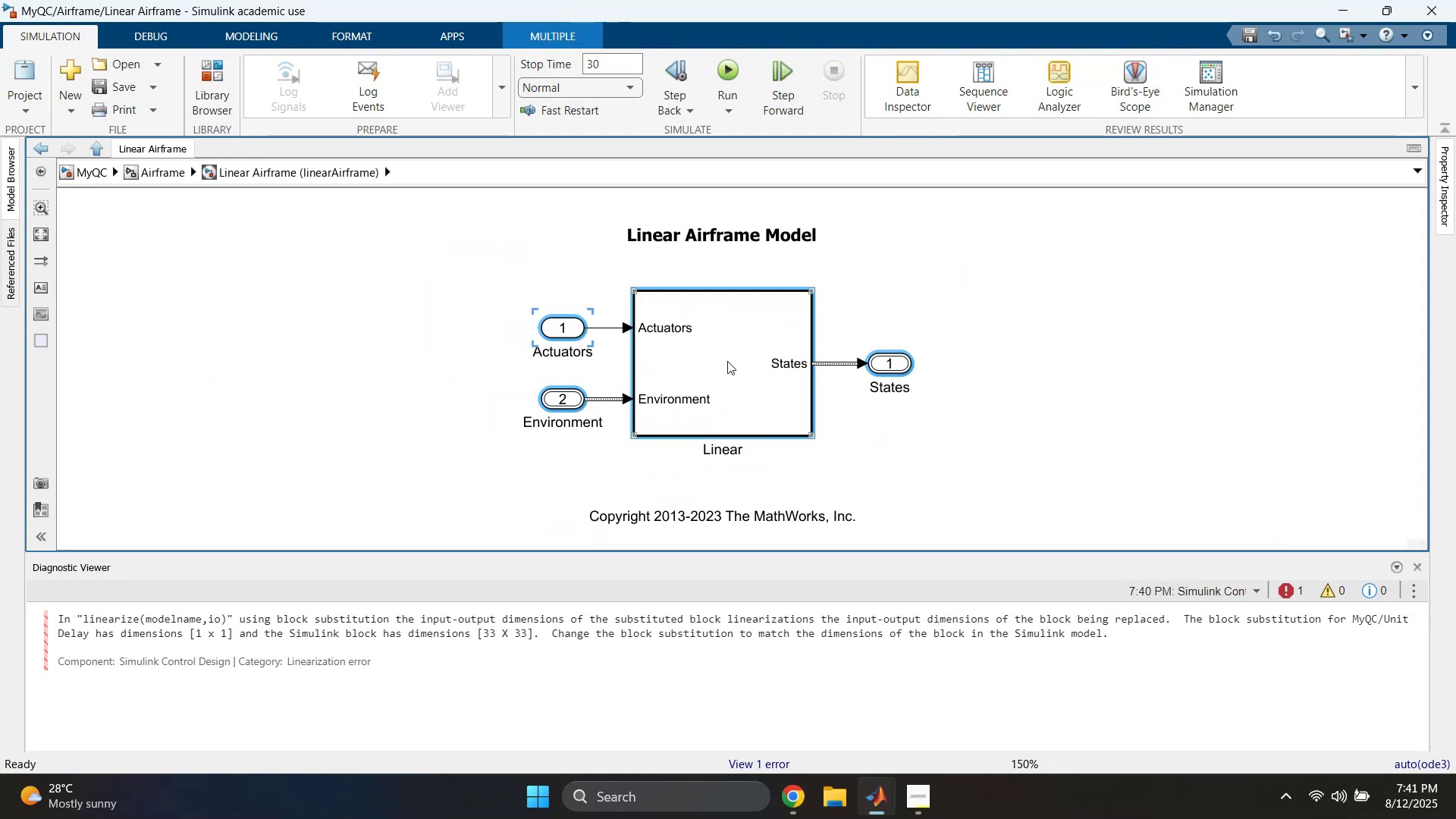 
double_click([727, 361])
 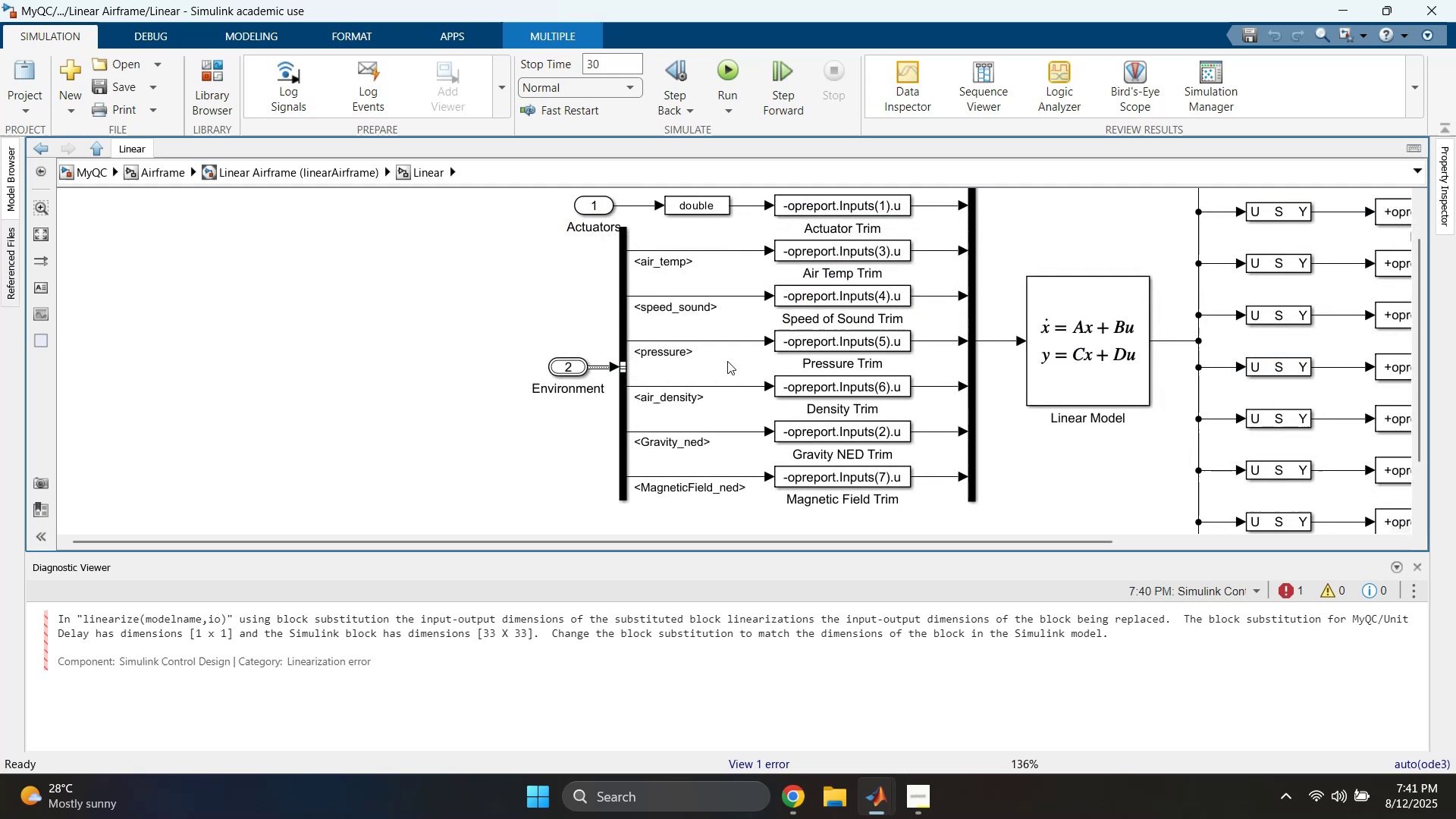 
scroll: coordinate [727, 361], scroll_direction: down, amount: 5.0
 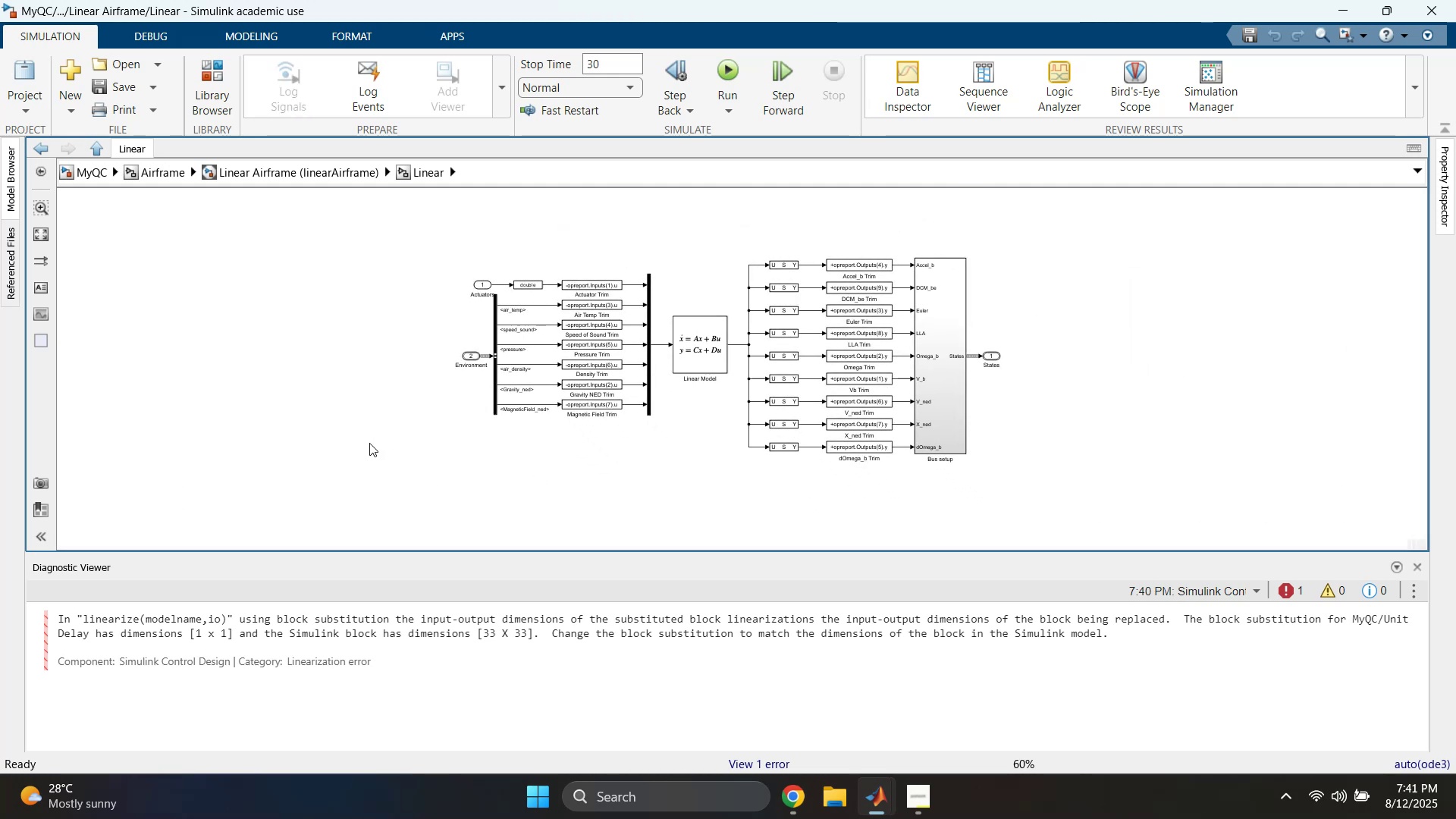 
wait(9.9)
 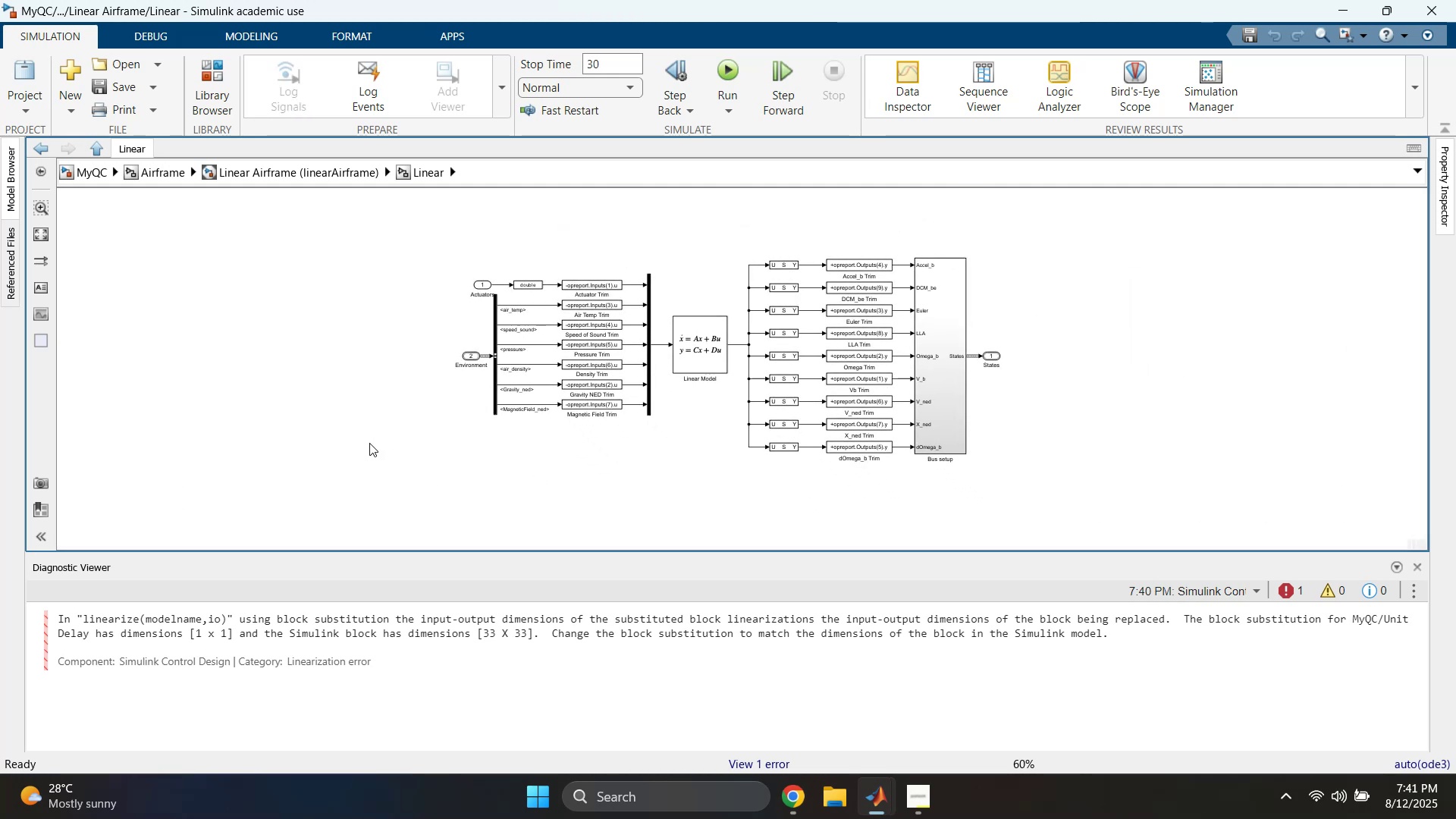 
left_click([108, 631])
 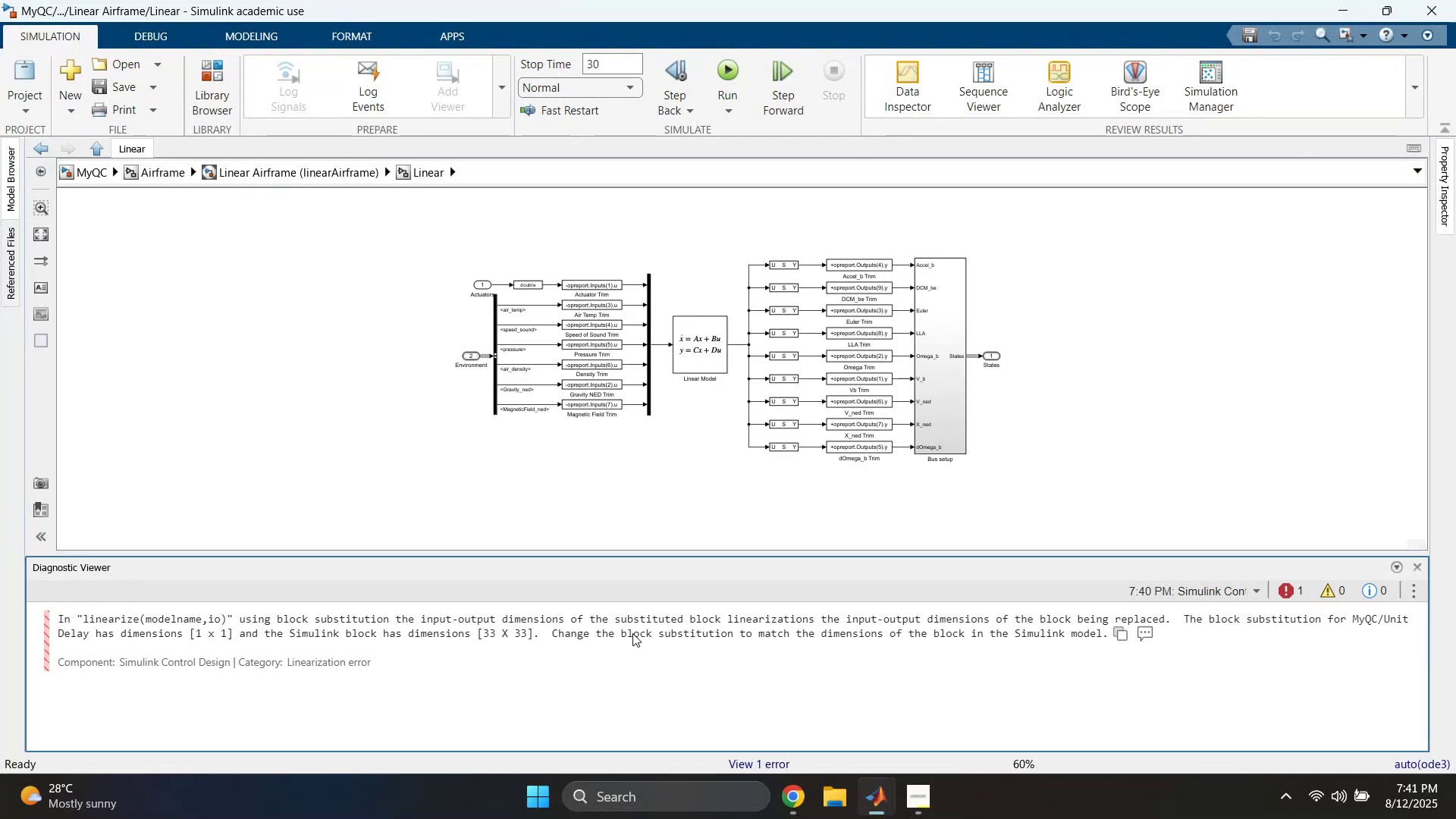 
left_click([684, 632])
 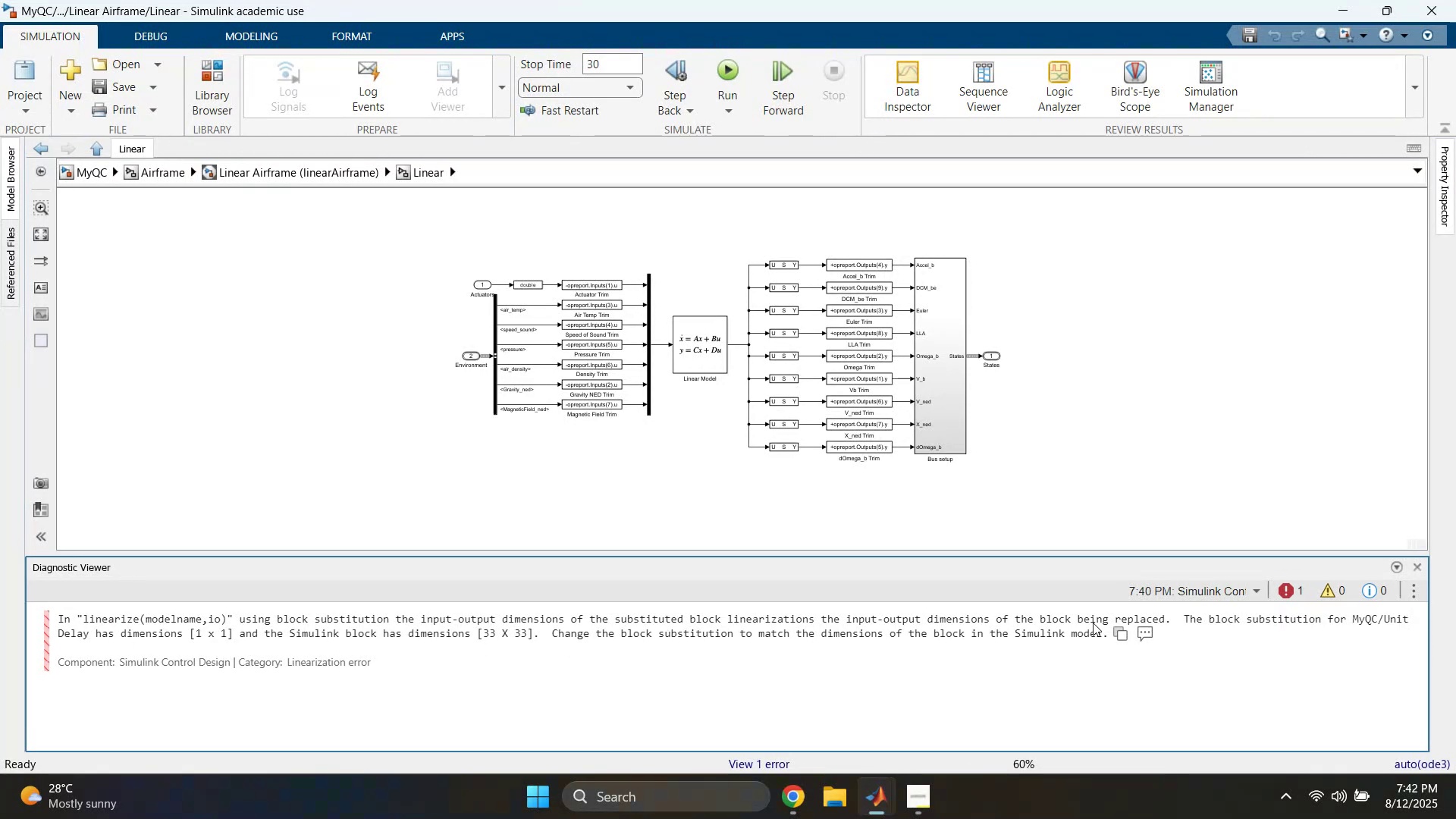 
left_click([668, 507])
 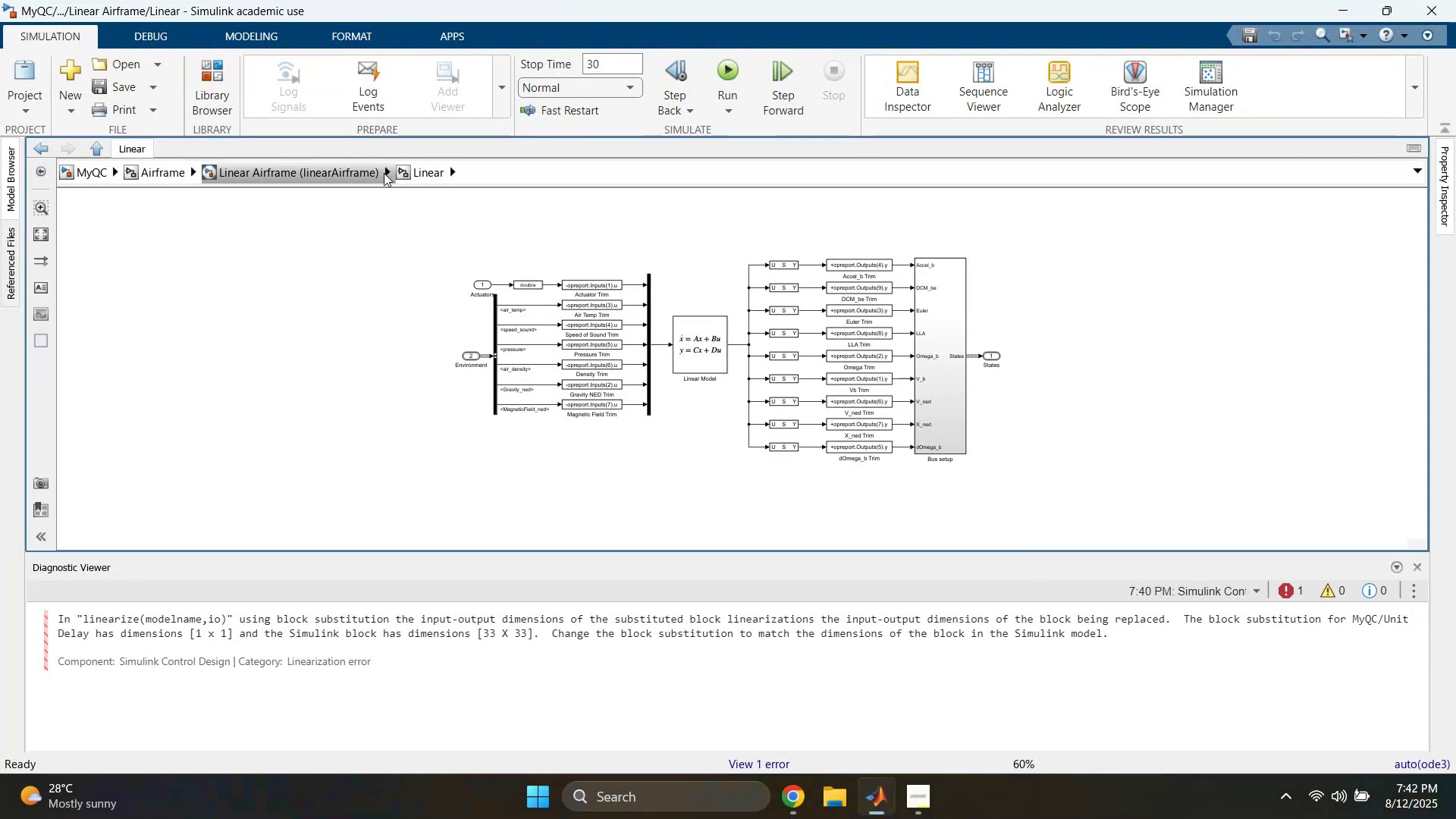 
left_click([356, 168])
 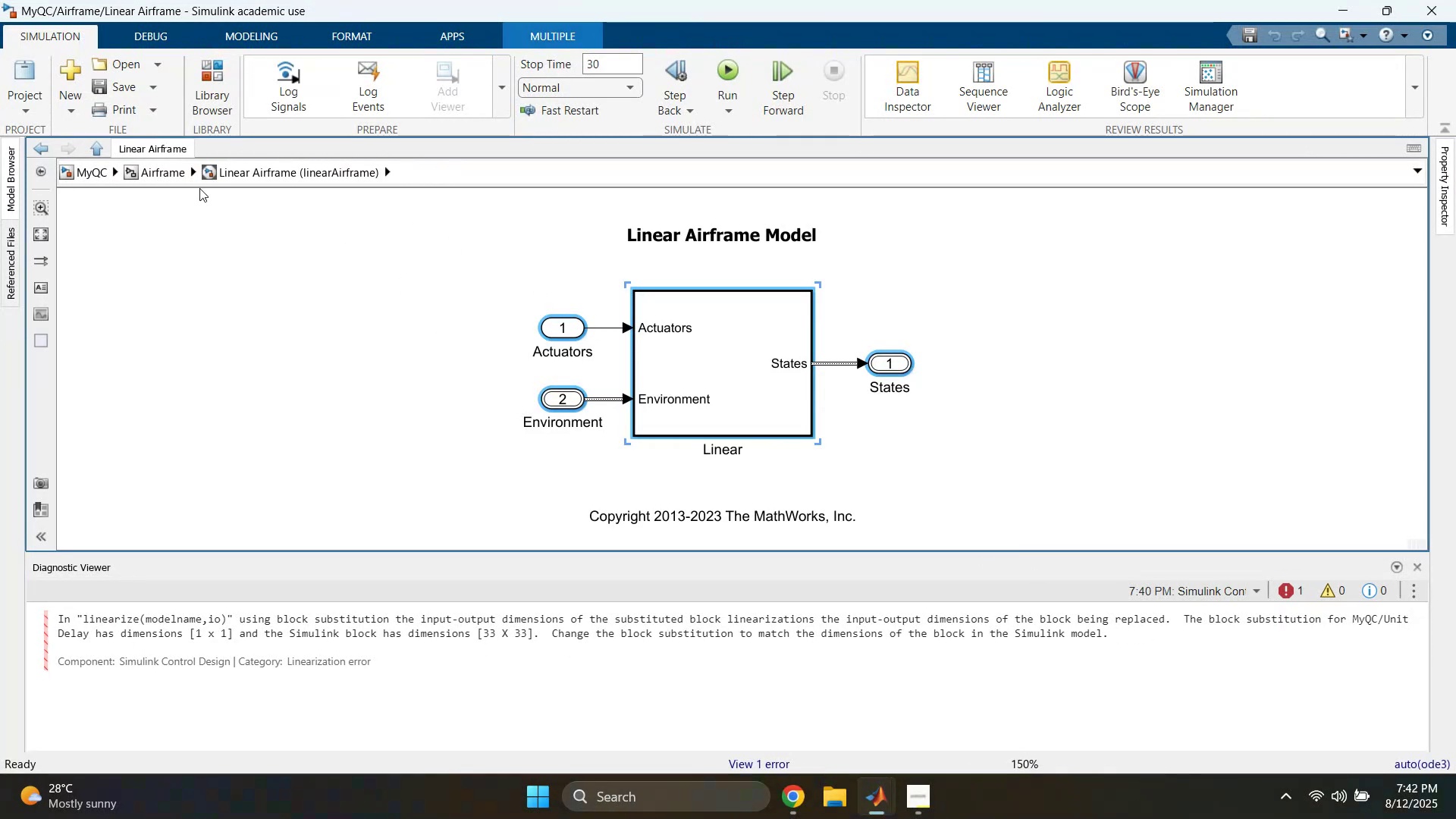 
left_click([167, 170])
 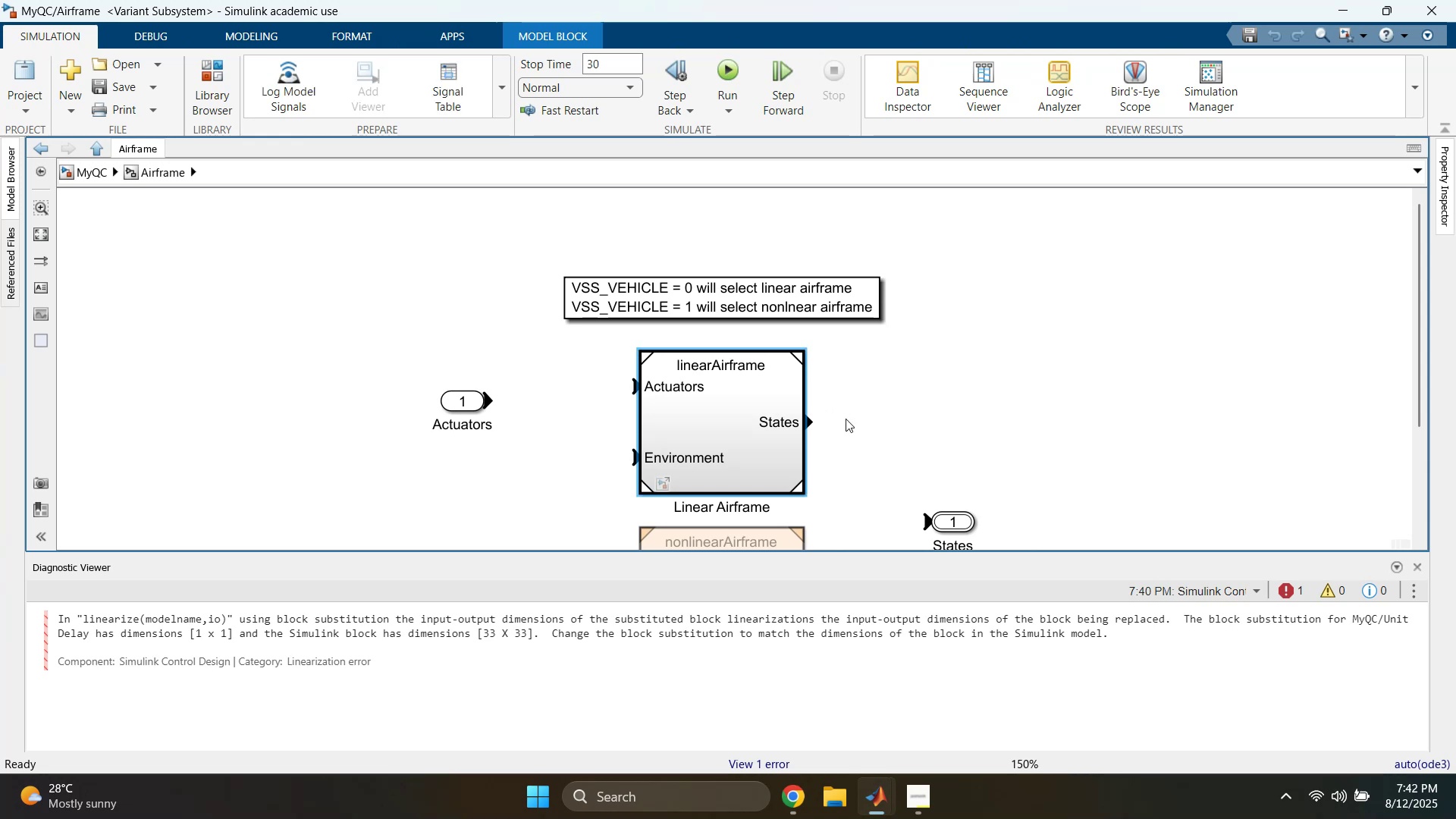 
left_click([864, 422])
 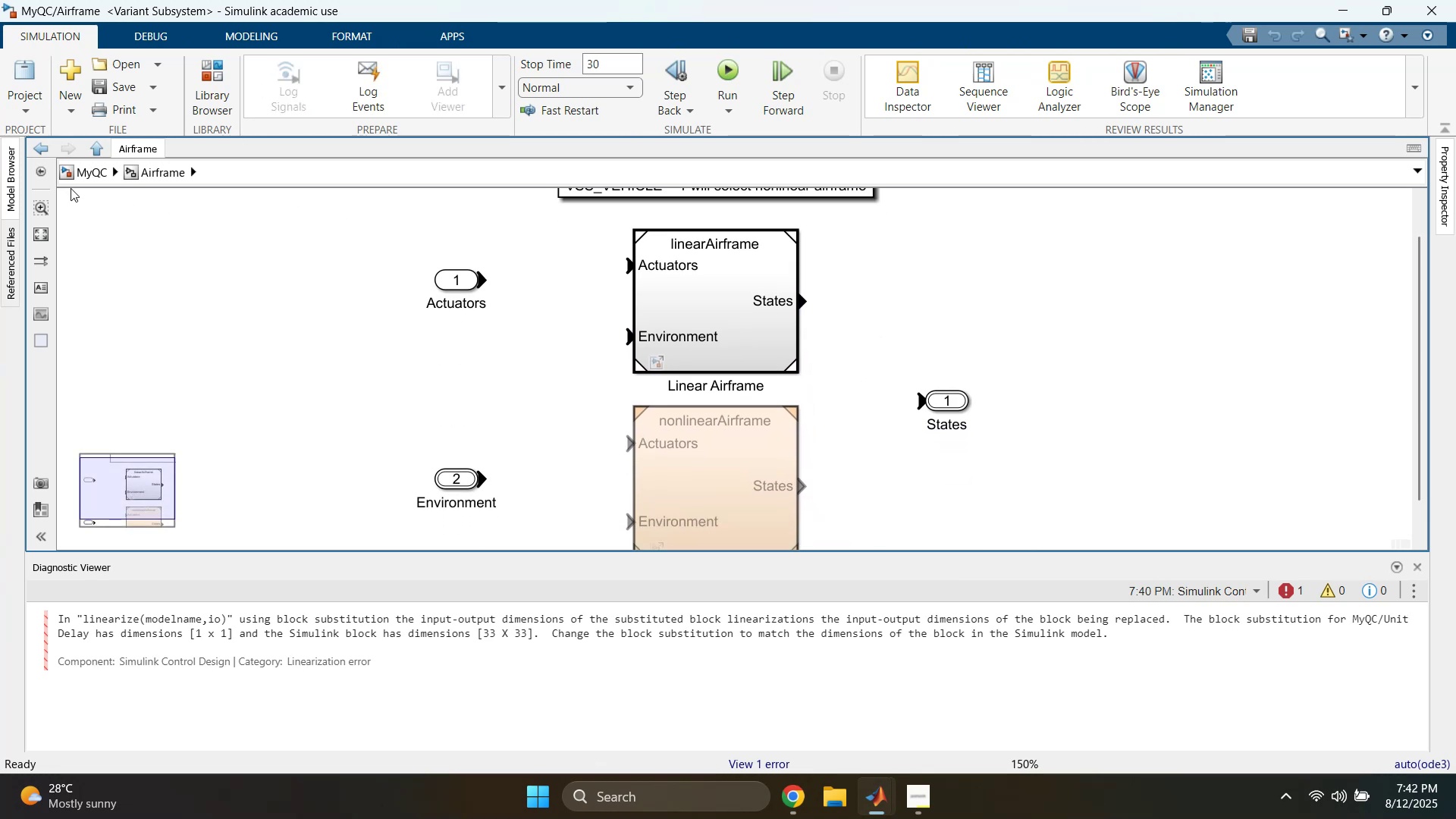 
left_click([78, 175])
 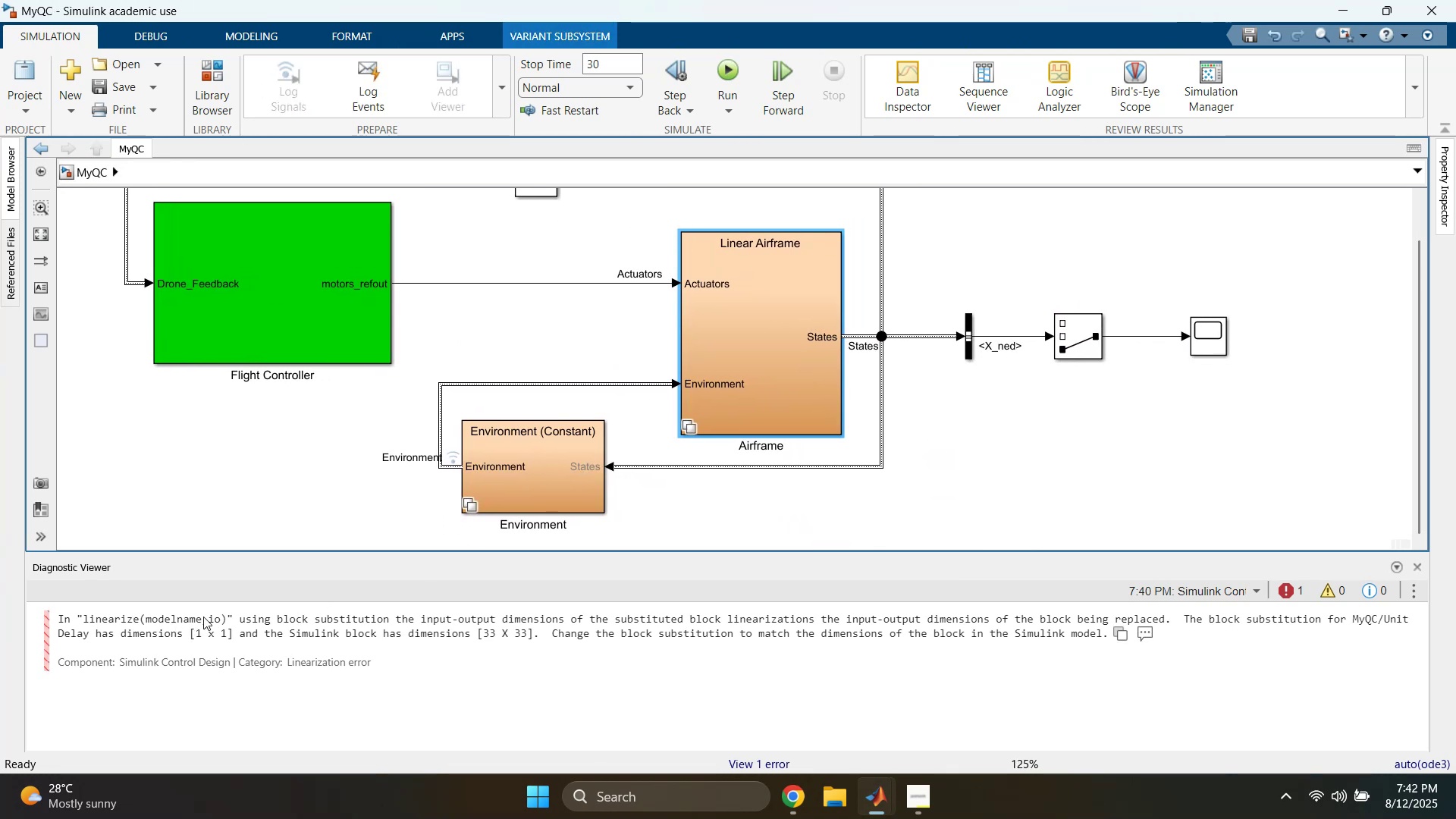 
left_click_drag(start_coordinate=[246, 617], to_coordinate=[768, 630])
 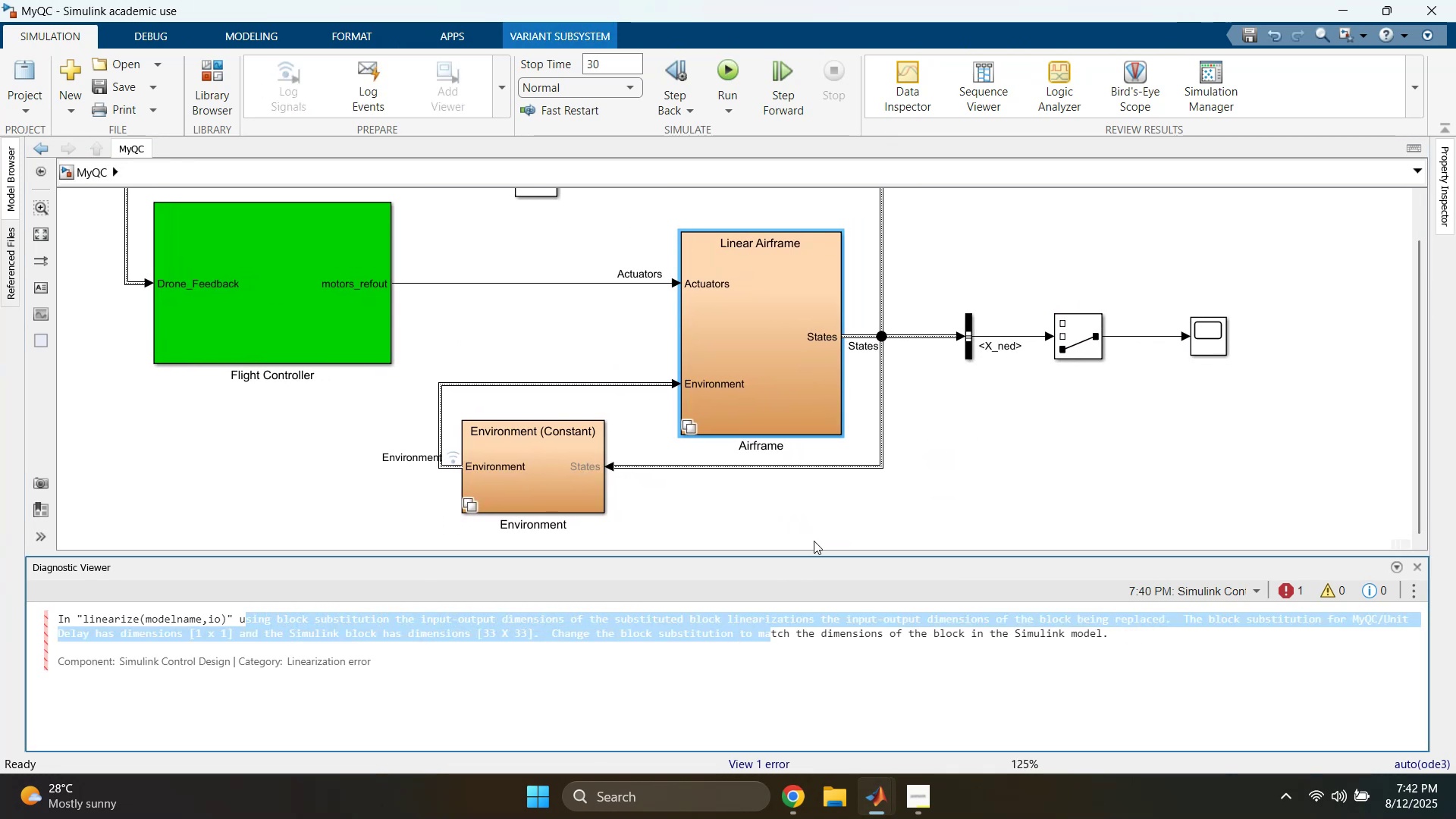 
left_click([814, 538])
 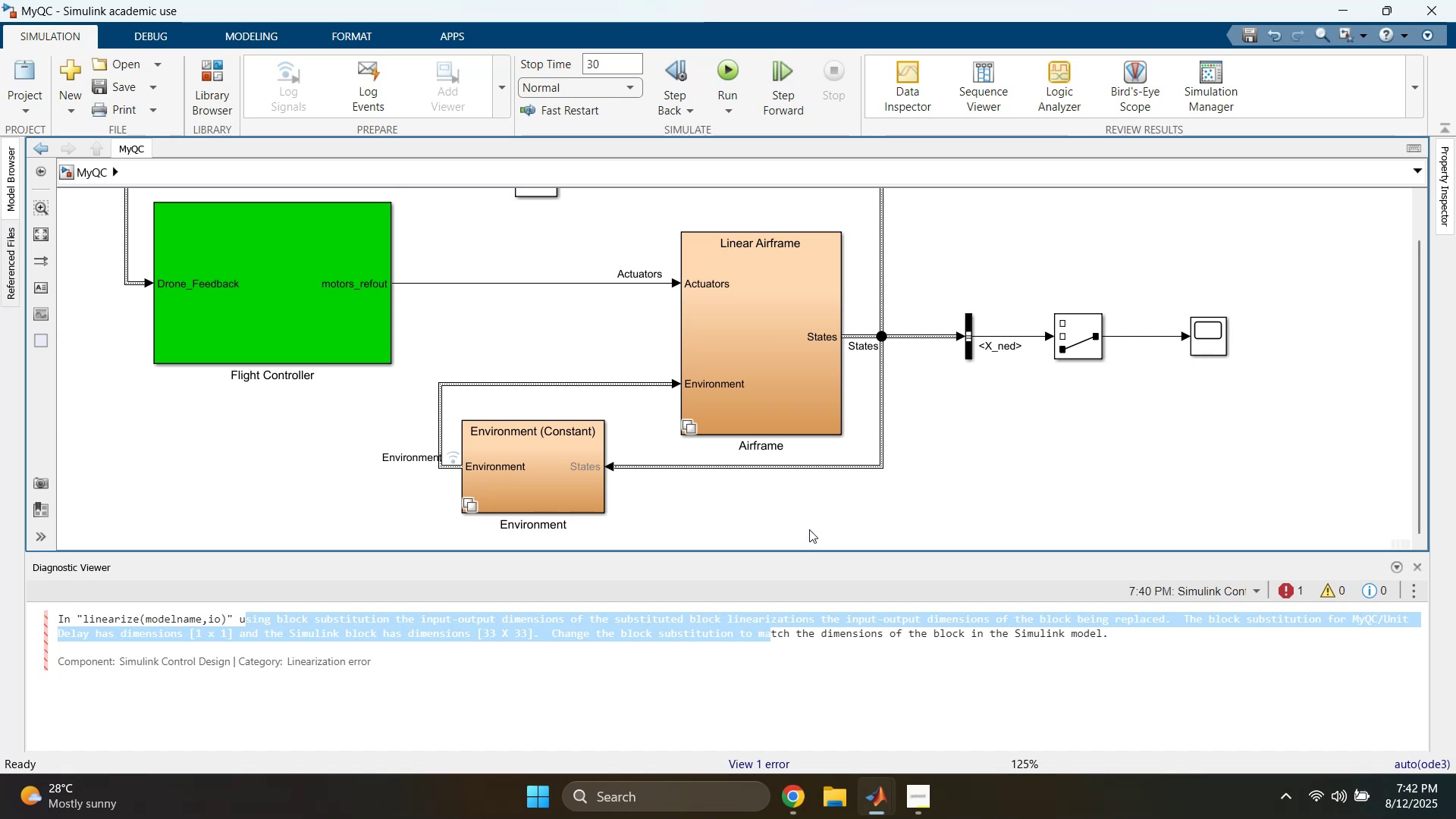 
left_click([809, 529])
 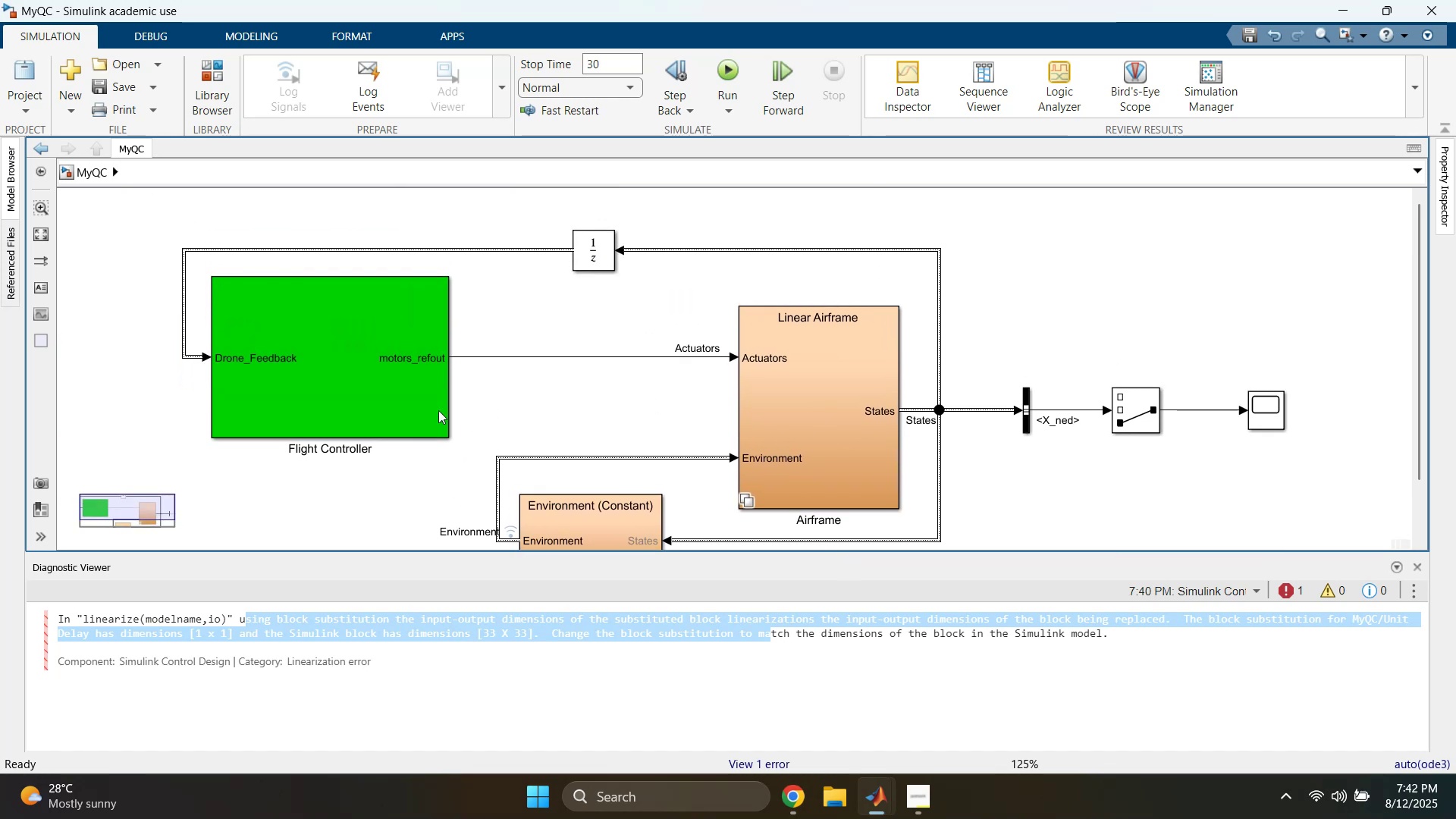 
scroll: coordinate [509, 373], scroll_direction: down, amount: 1.0
 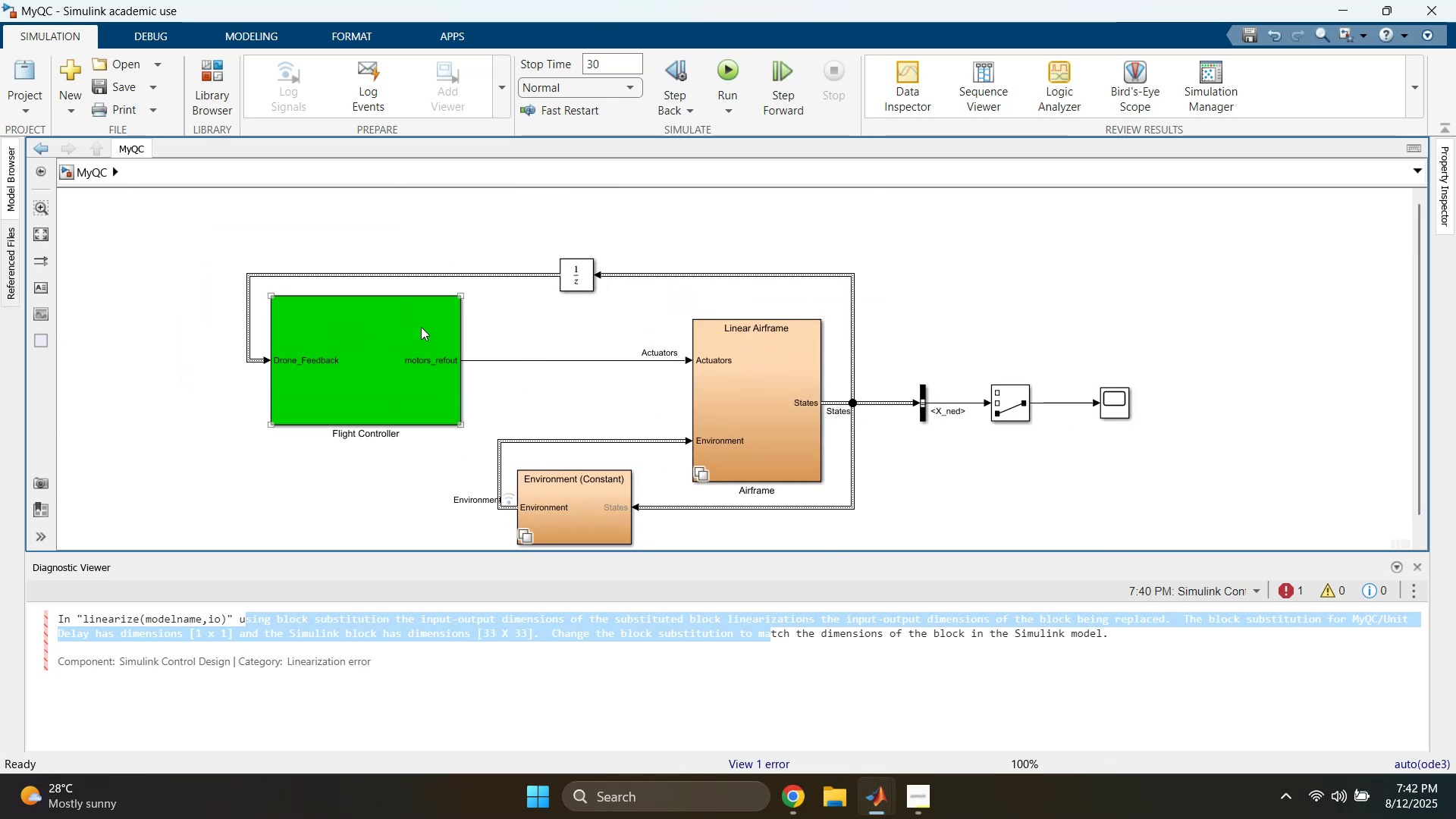 
wait(5.1)
 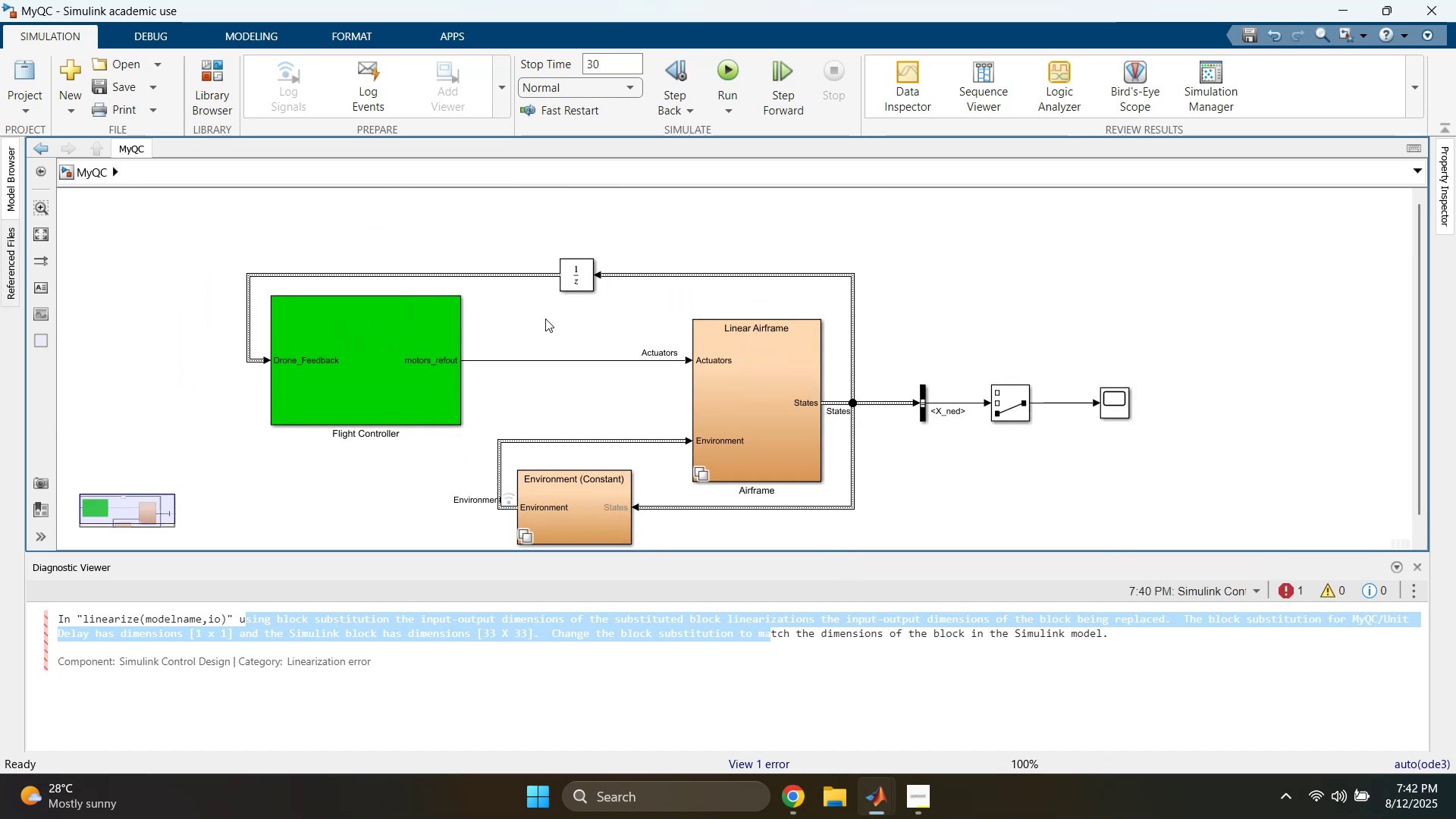 
double_click([421, 327])
 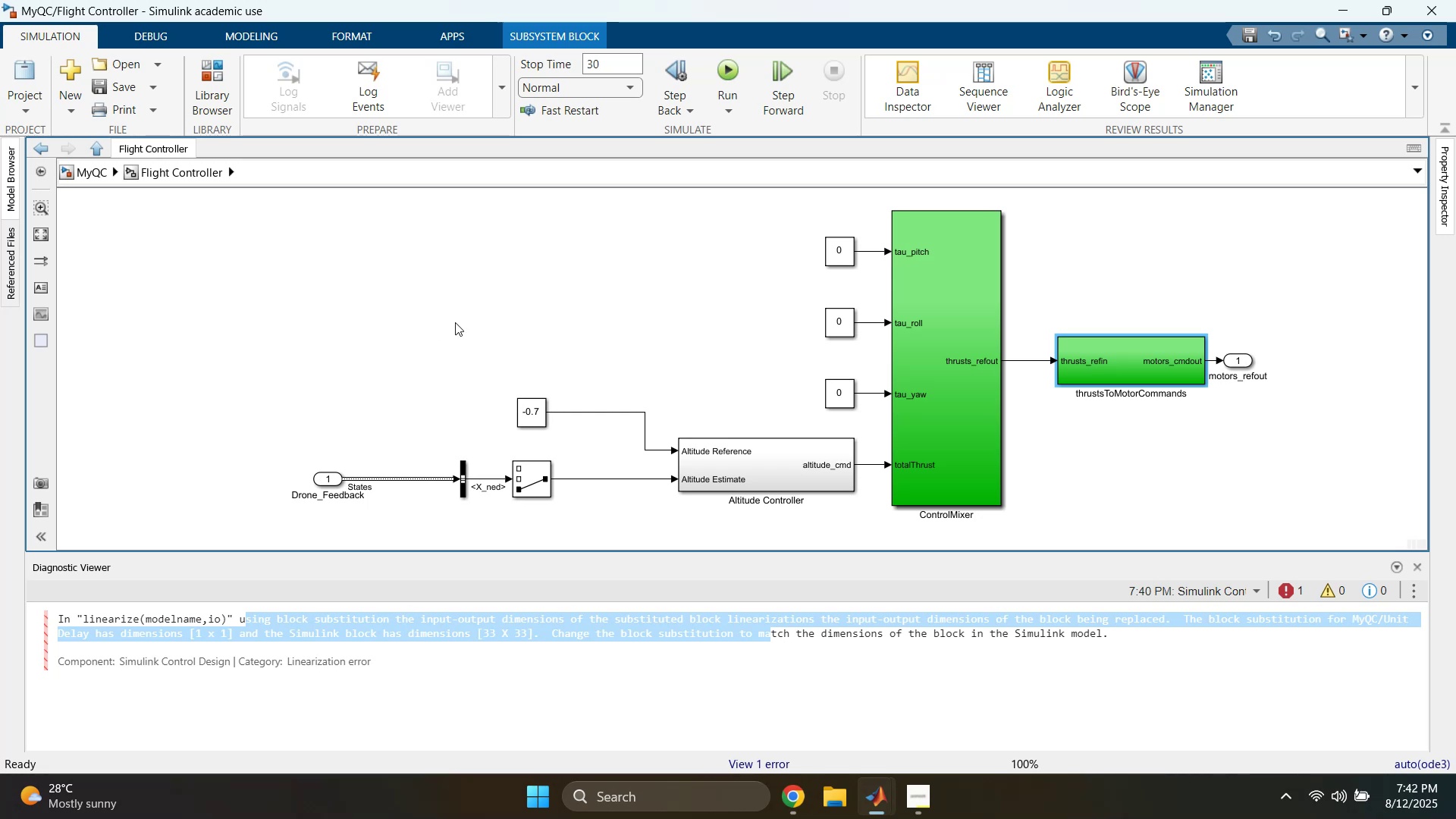 
left_click([460, 322])
 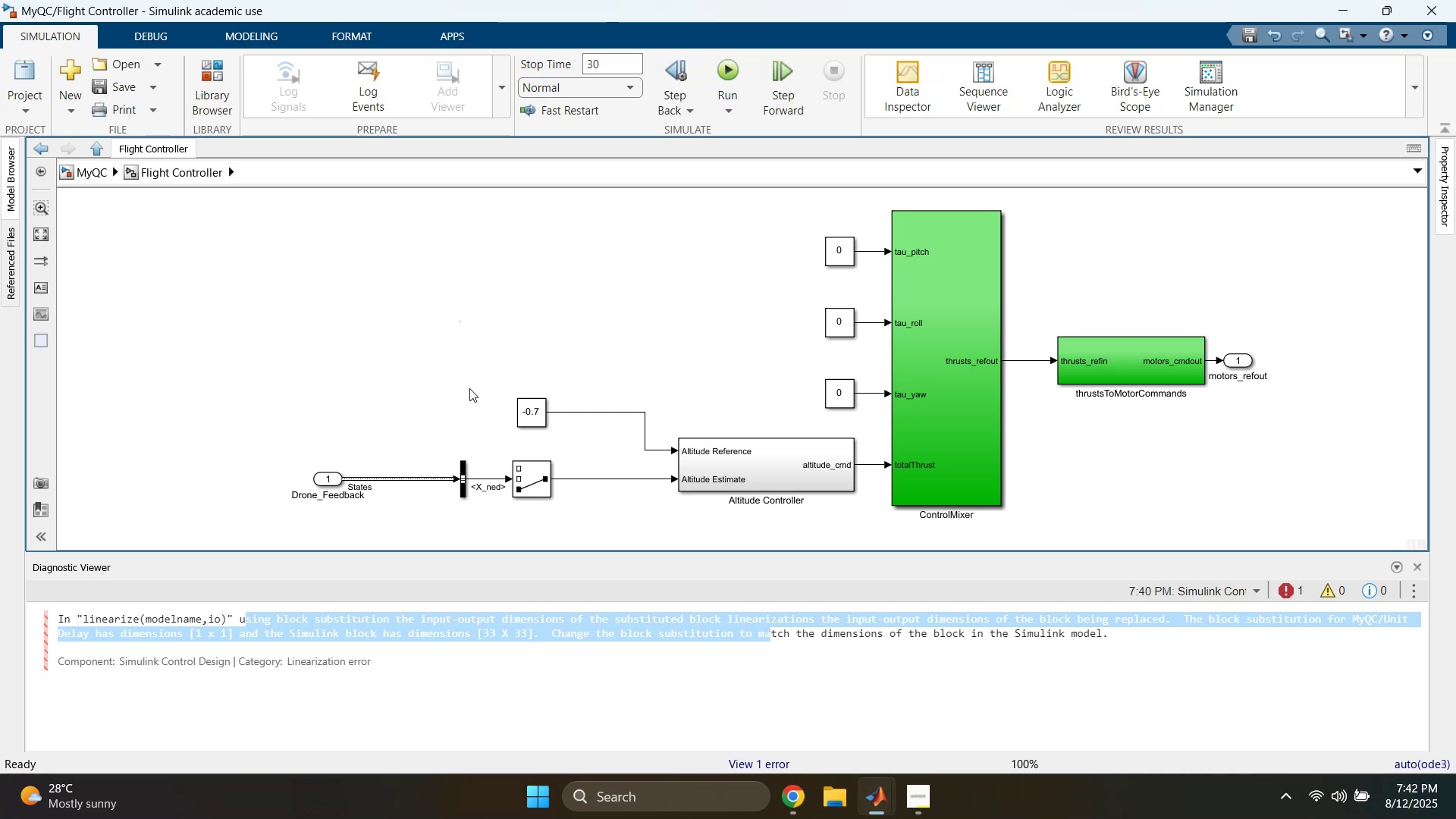 
scroll: coordinate [522, 430], scroll_direction: up, amount: 1.0
 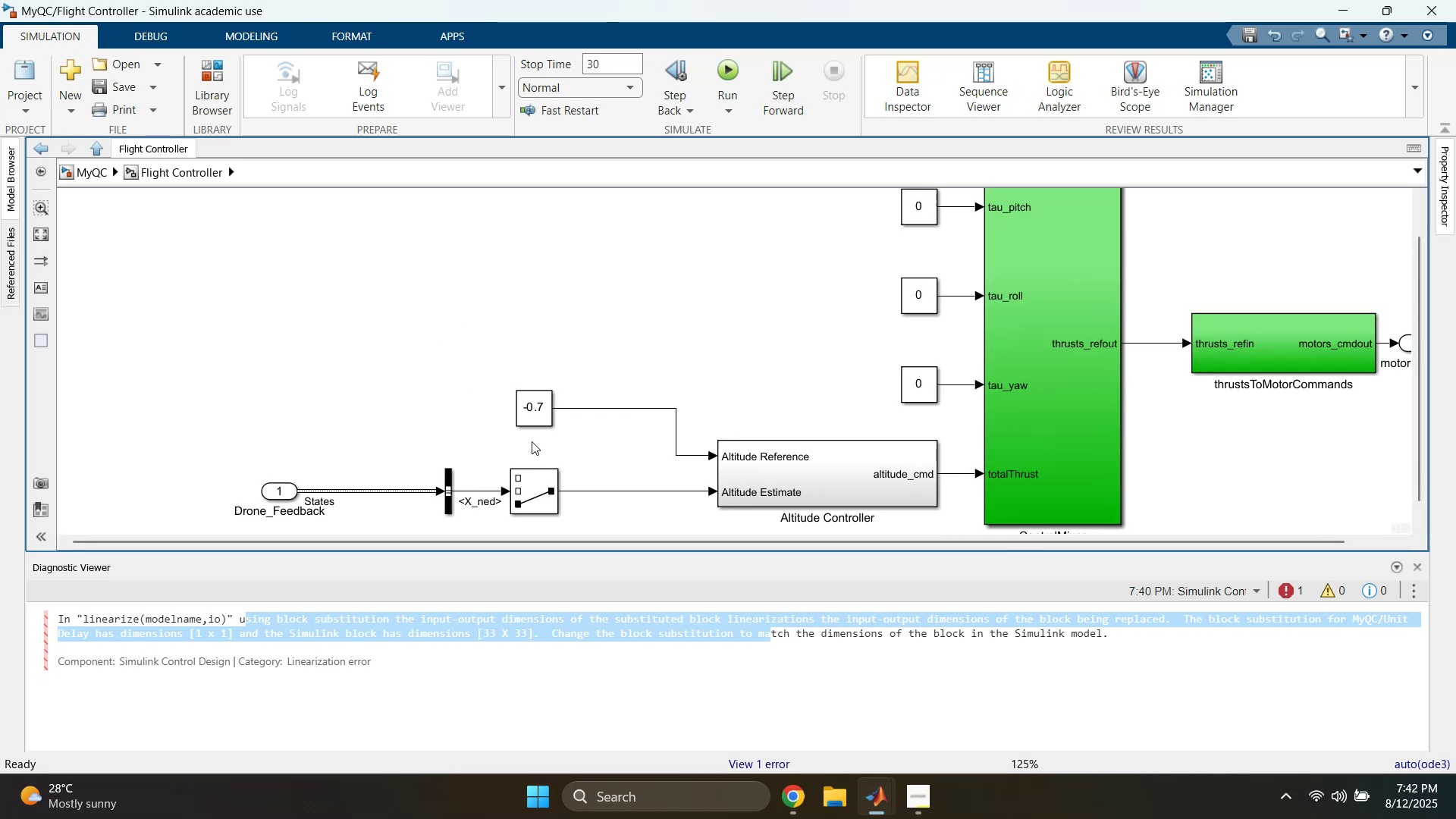 
mouse_move([560, 466])
 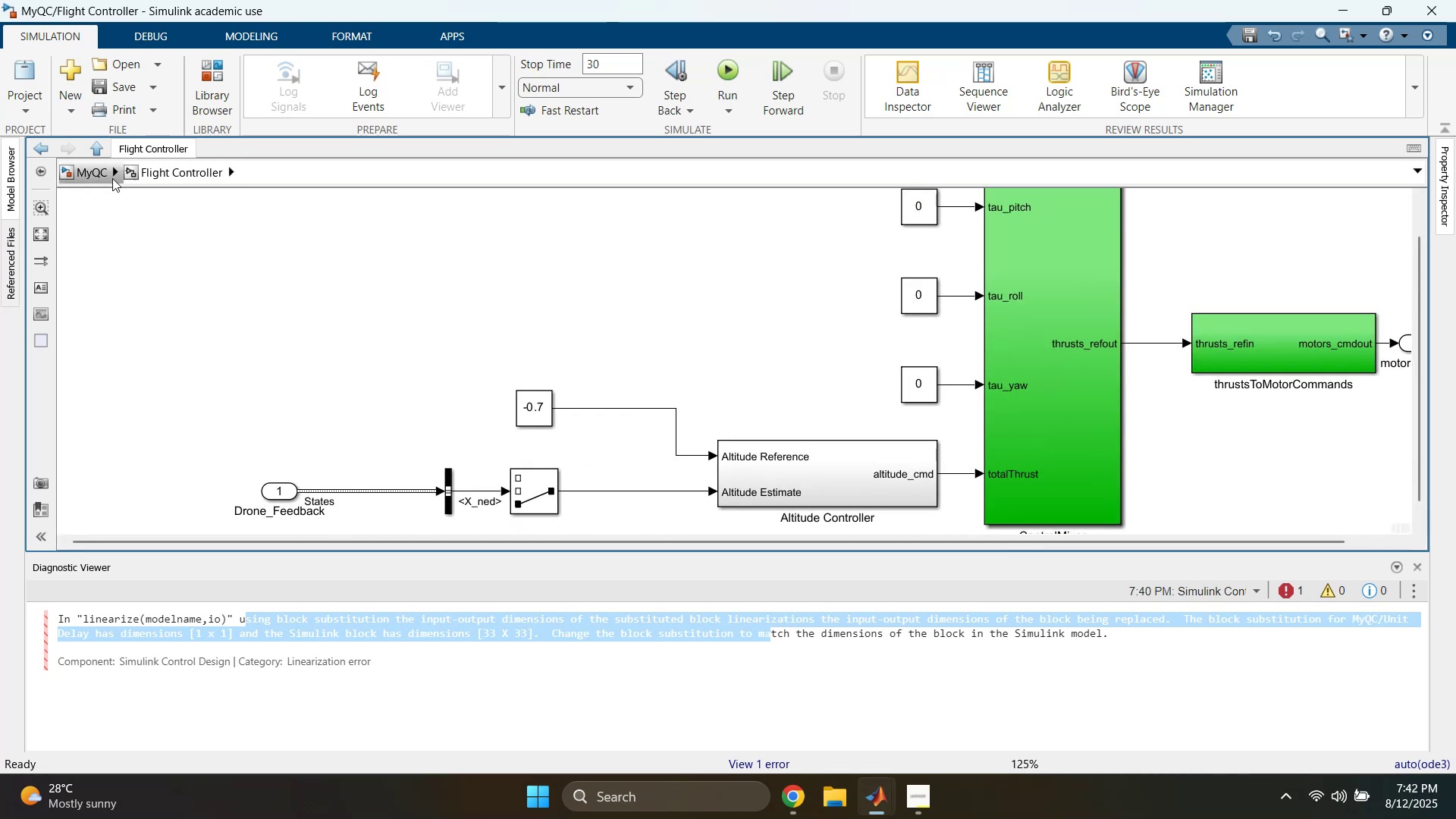 
left_click([89, 172])
 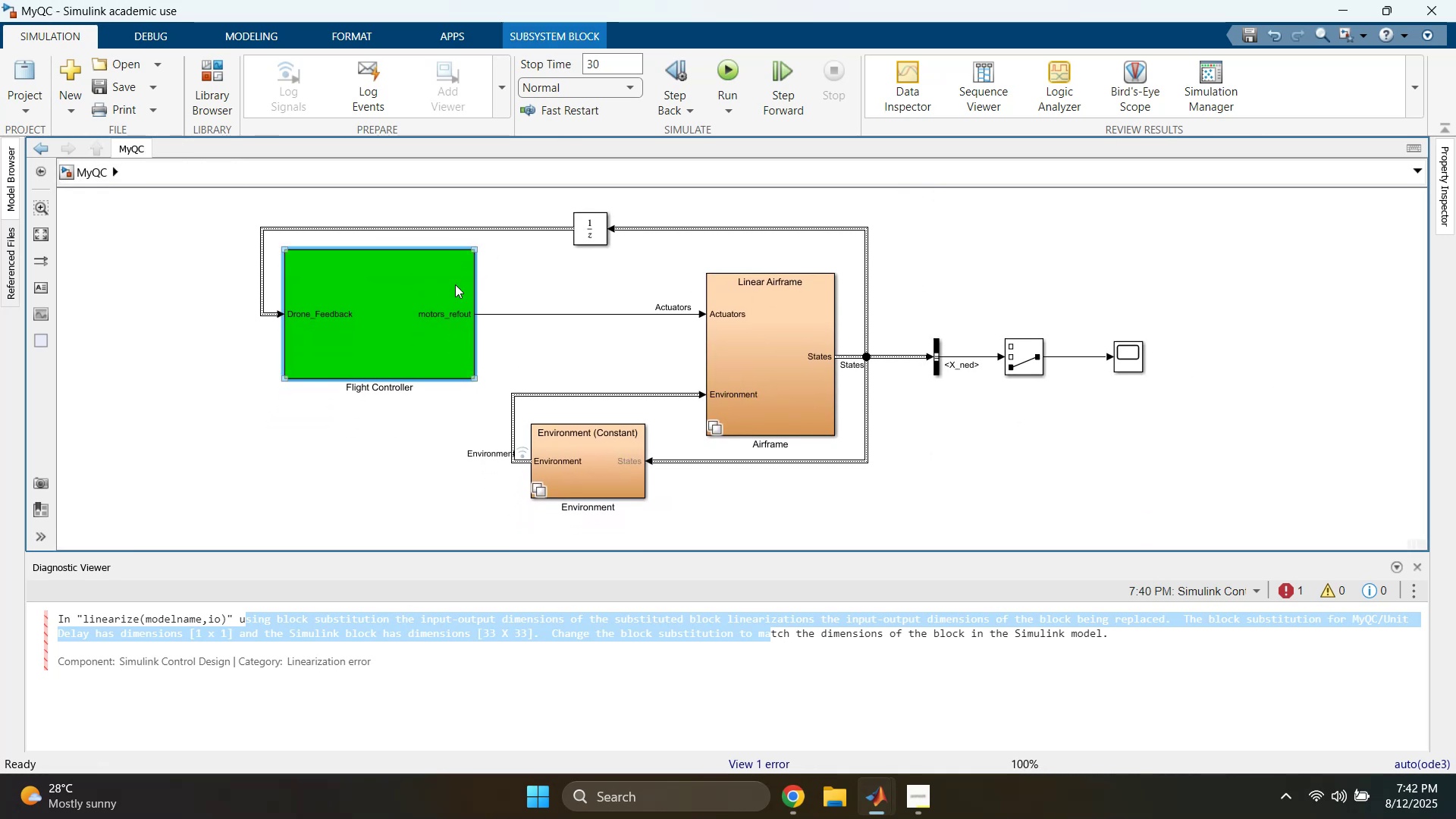 
wait(5.69)
 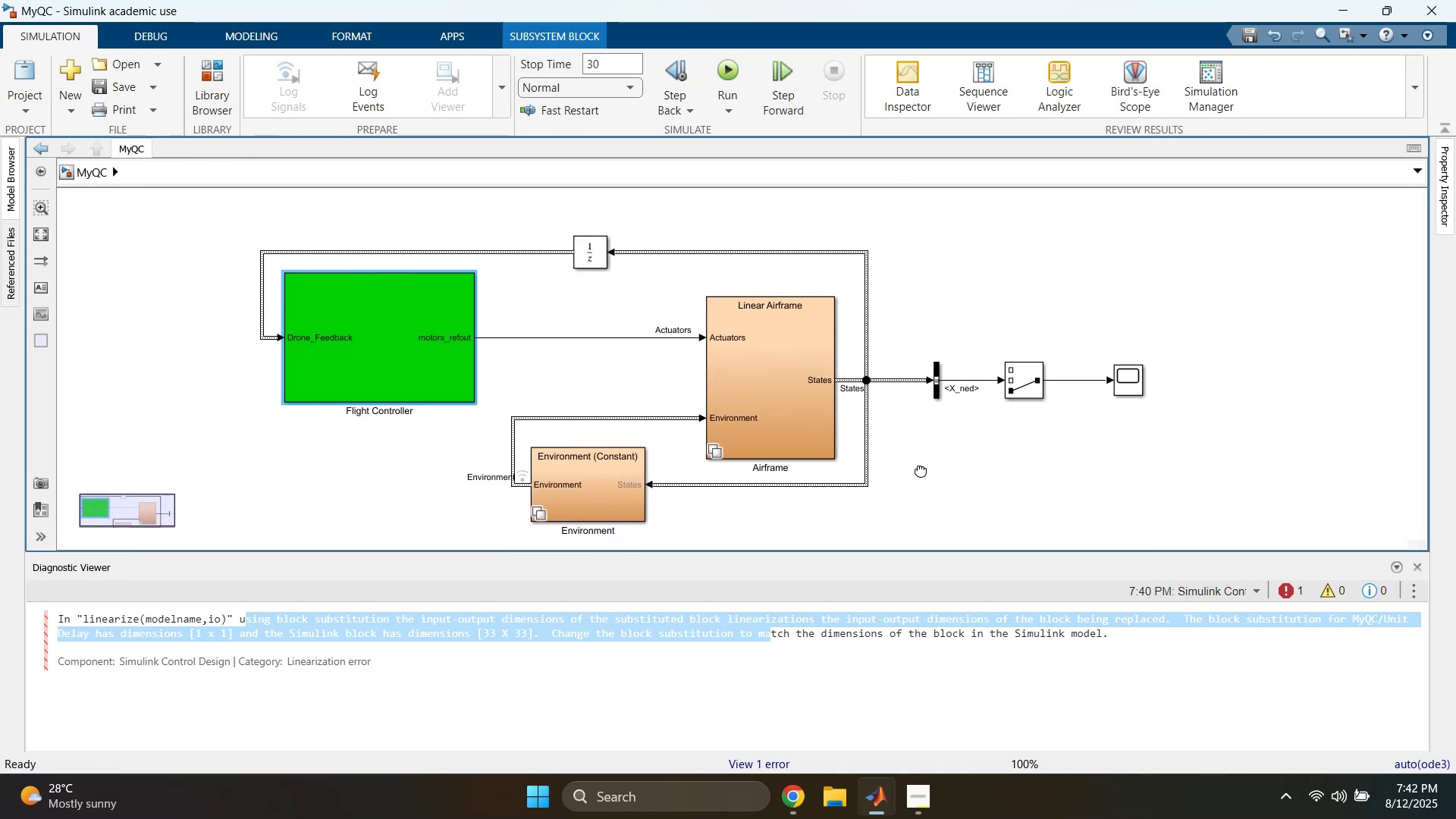 
double_click([411, 297])
 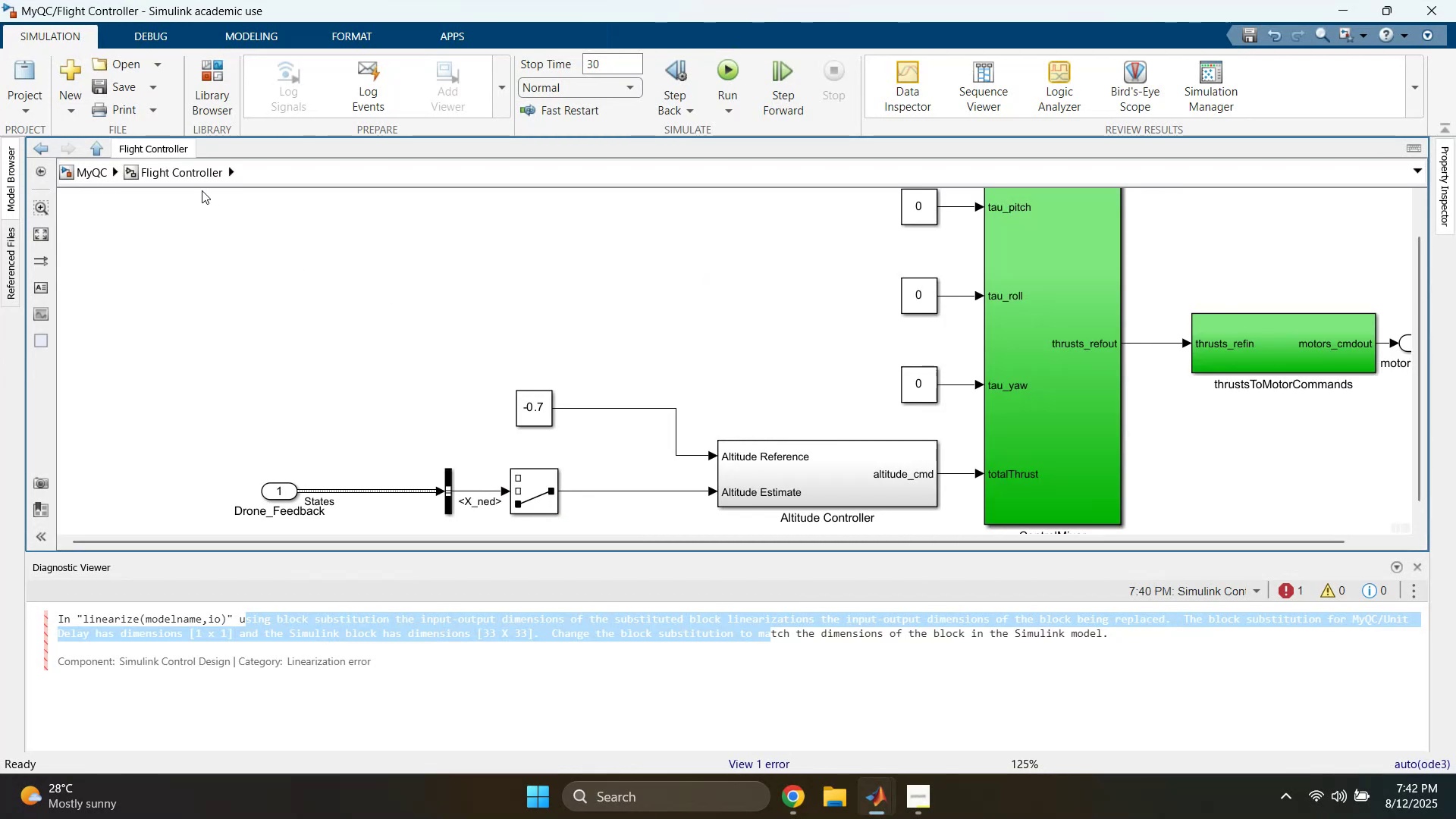 
left_click([99, 181])
 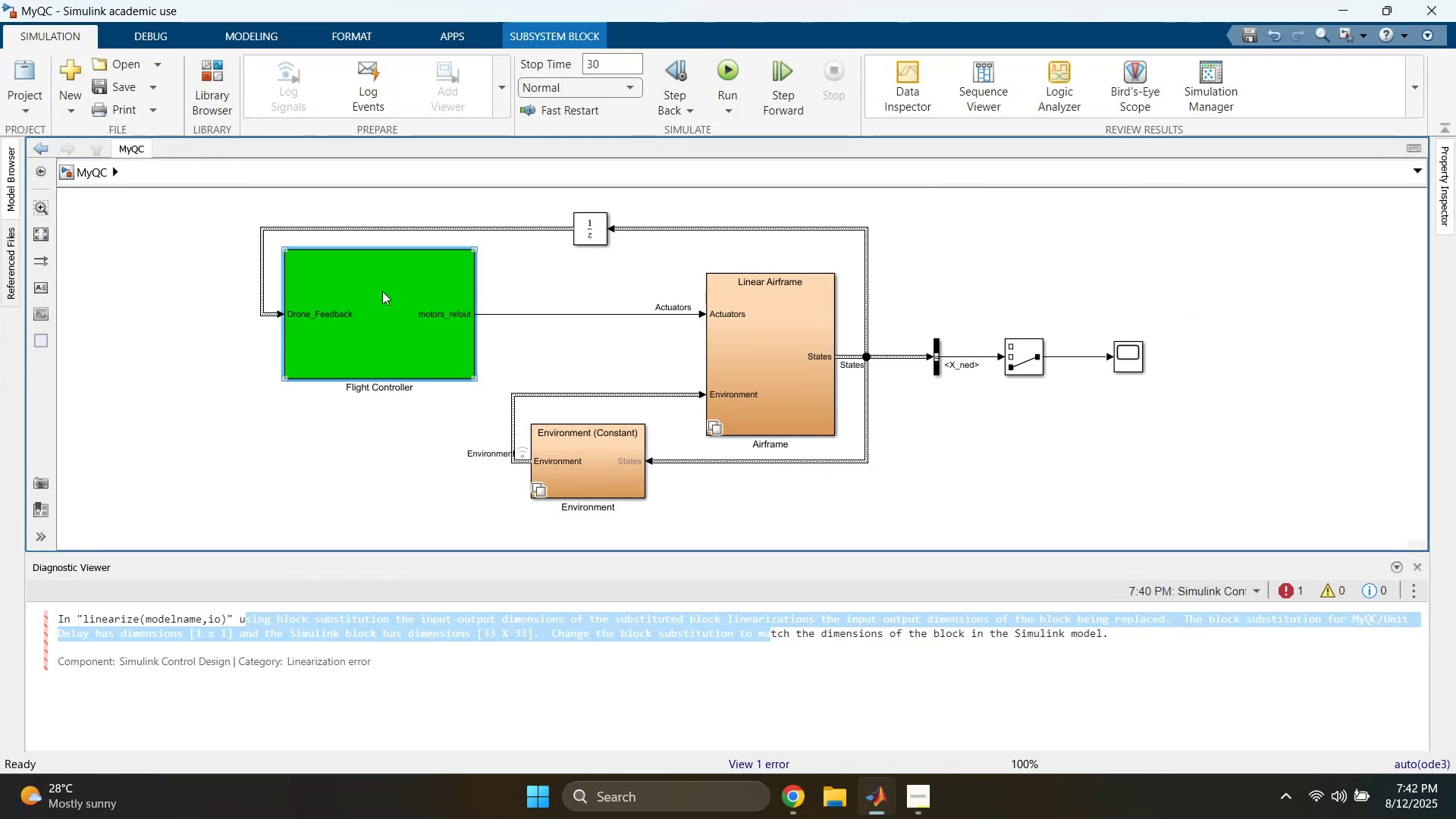 
double_click([1129, 359])
 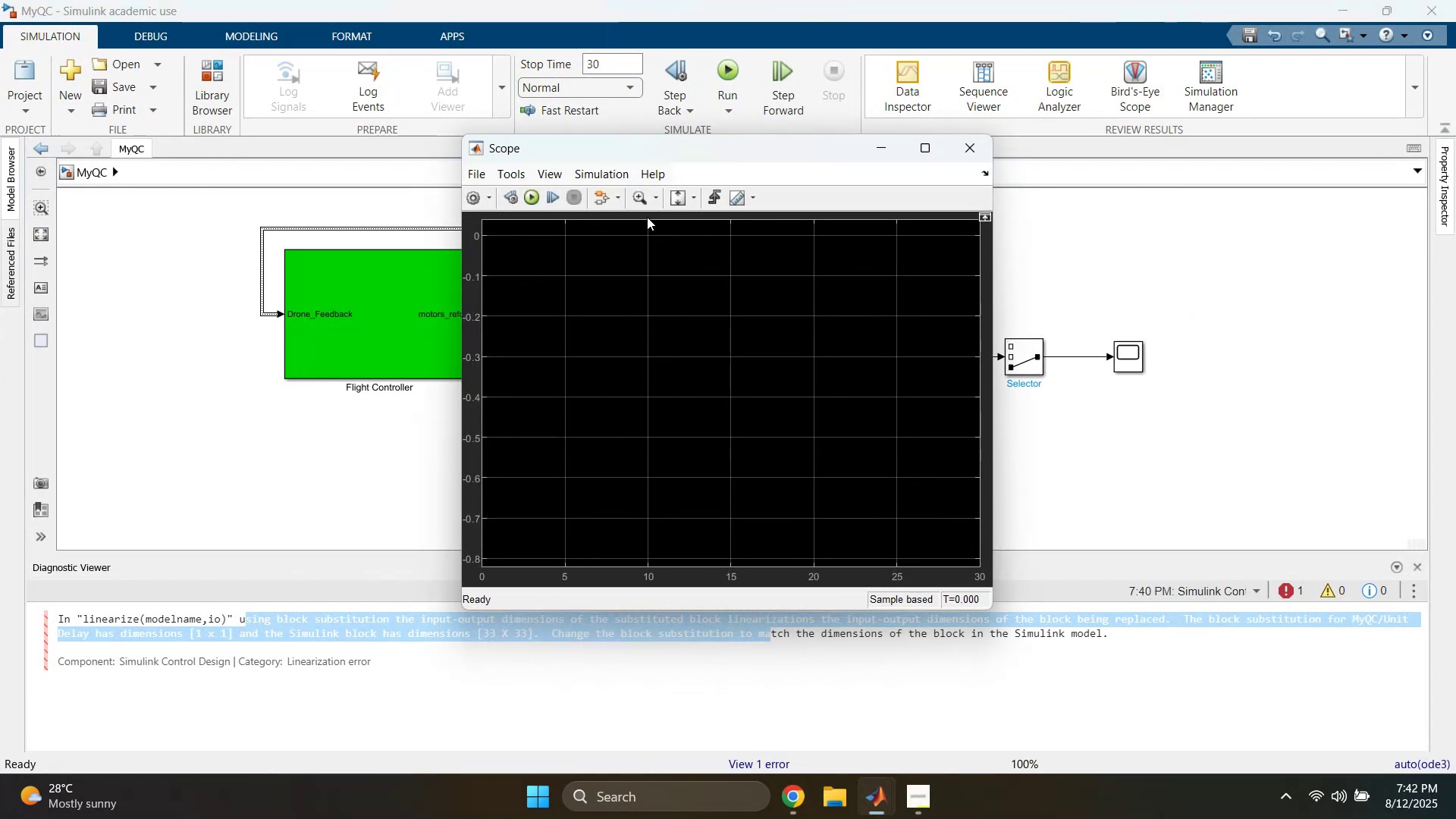 
left_click([669, 199])
 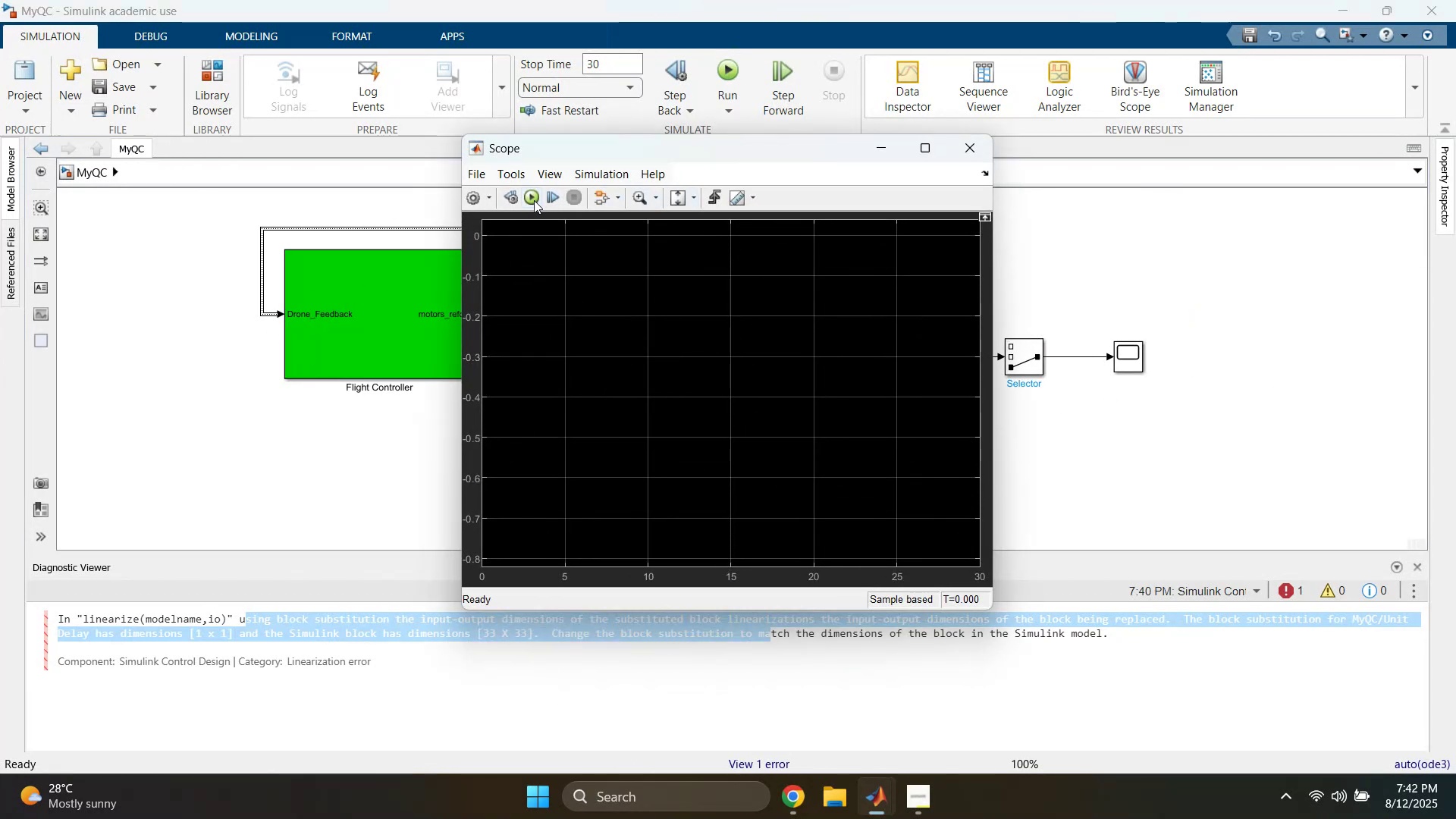 
left_click([530, 199])
 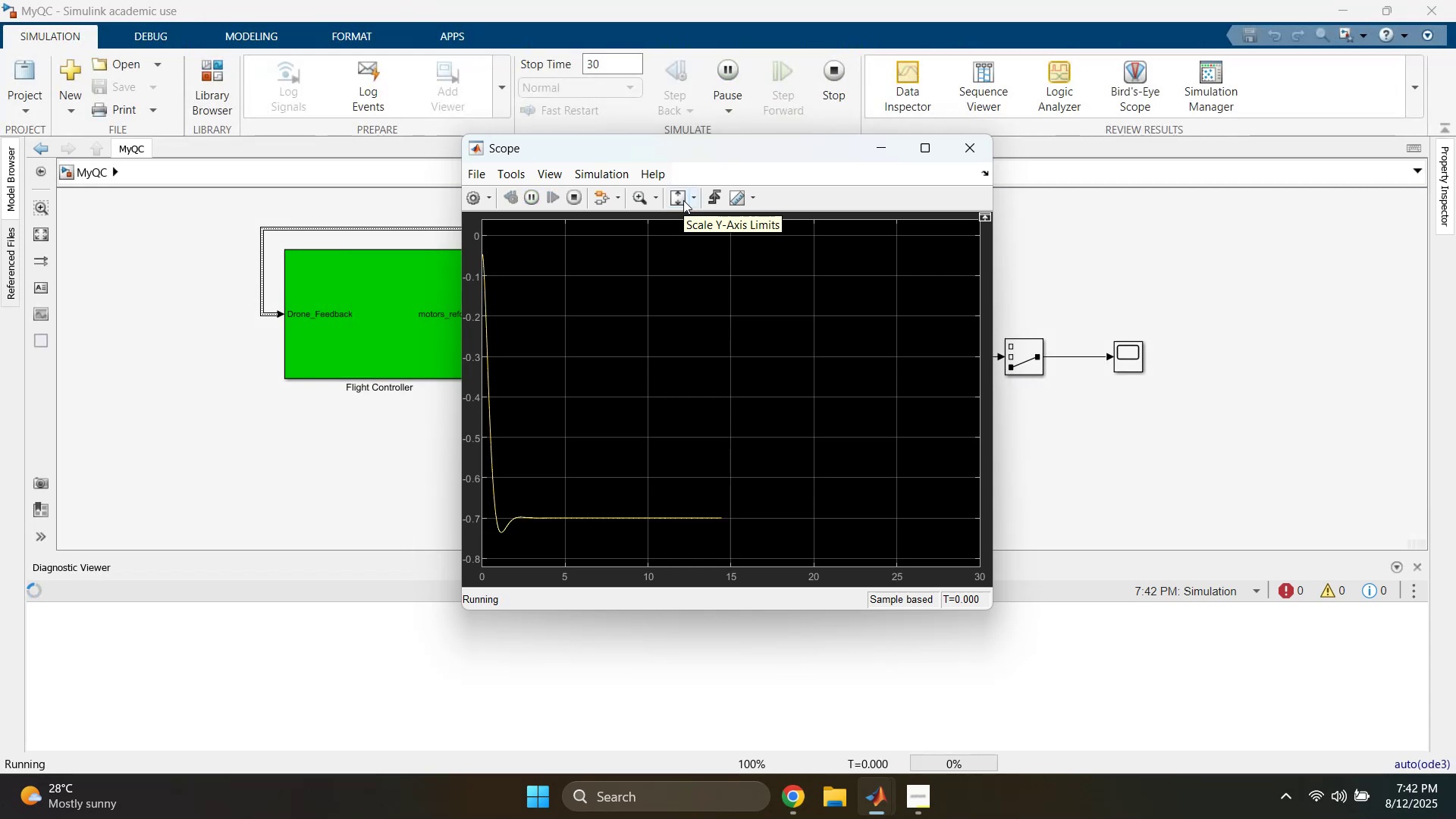 
double_click([682, 200])
 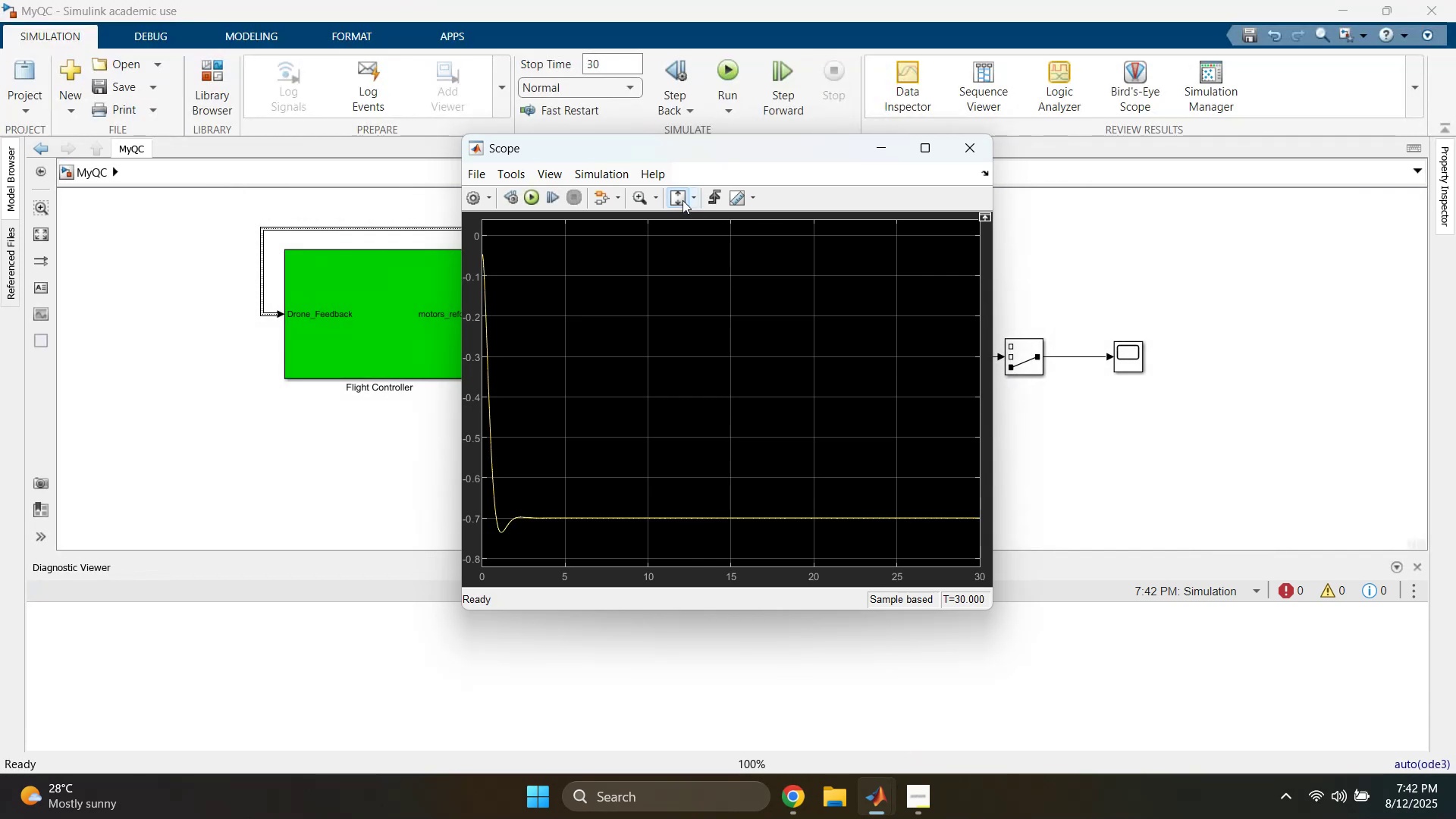 
triple_click([682, 200])
 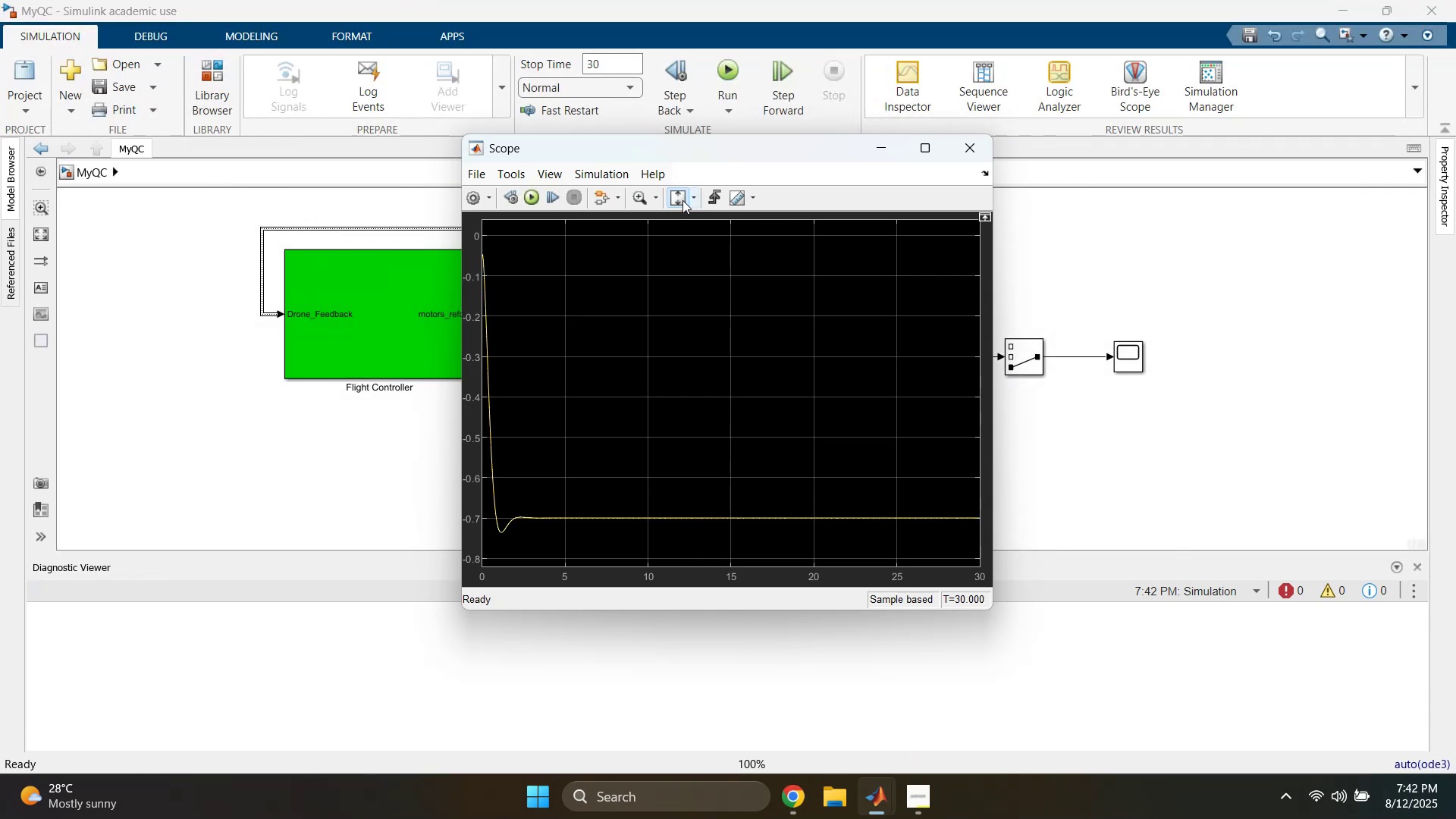 
triple_click([682, 200])
 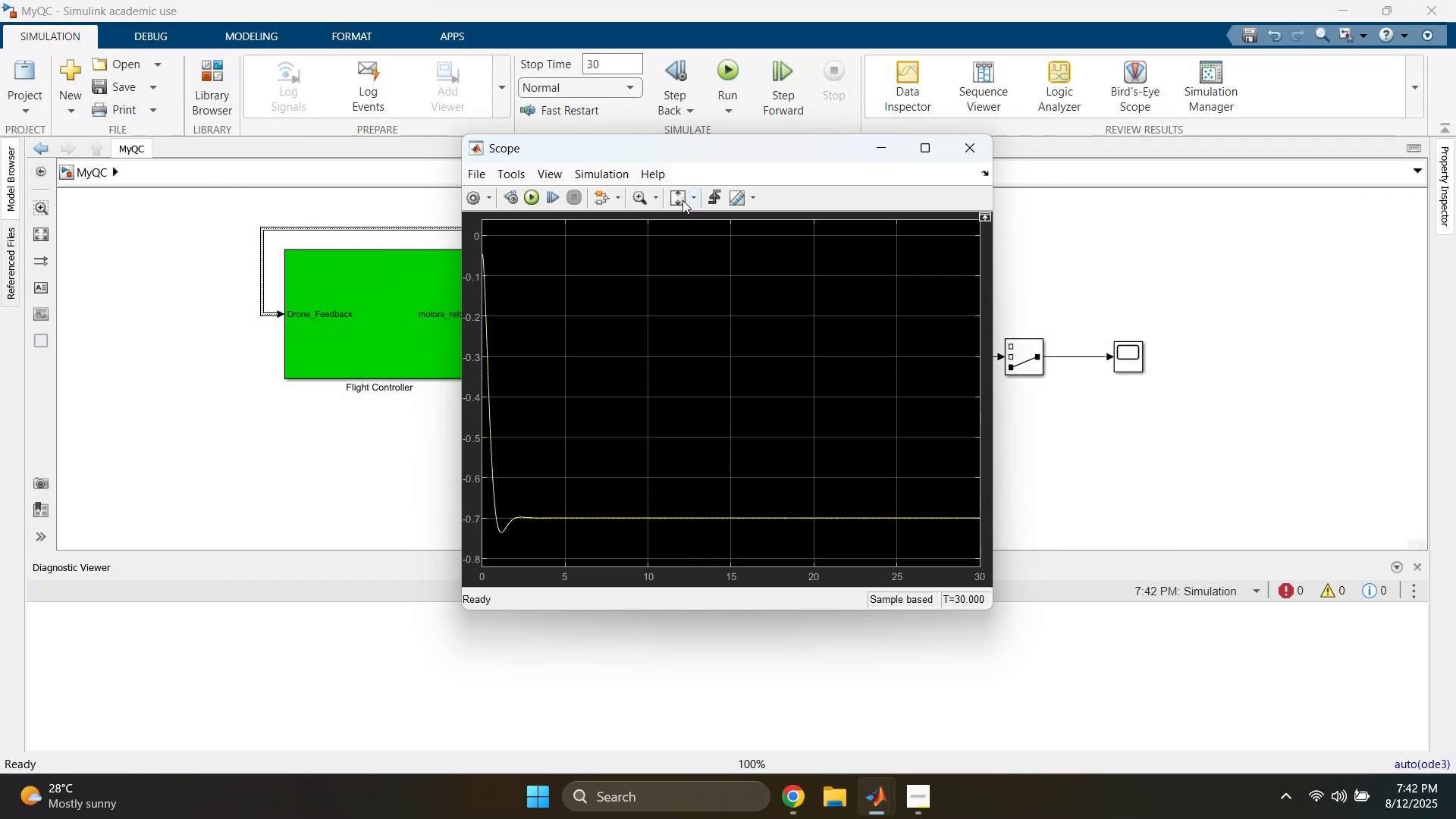 
triple_click([682, 200])
 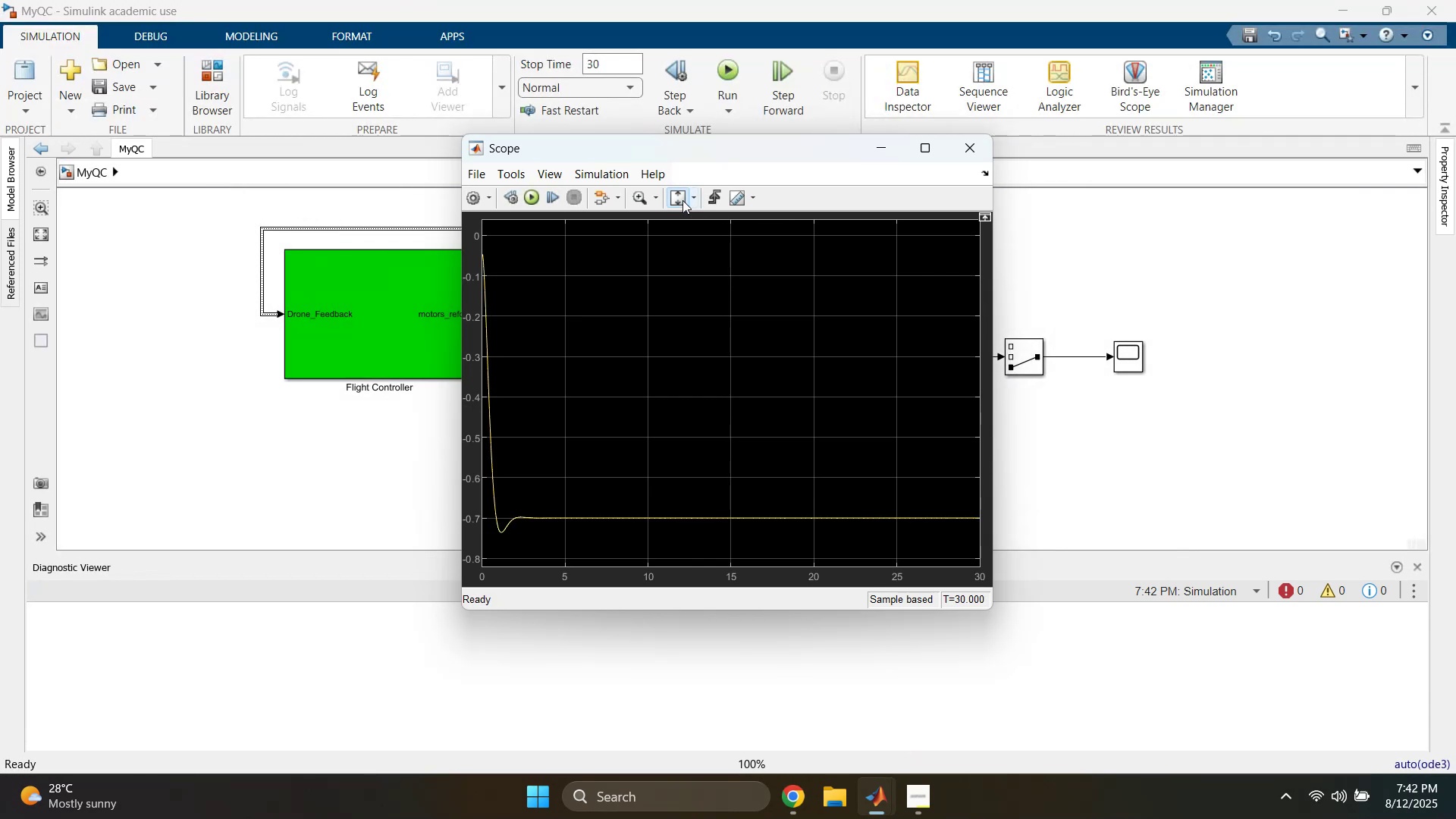 
triple_click([682, 200])
 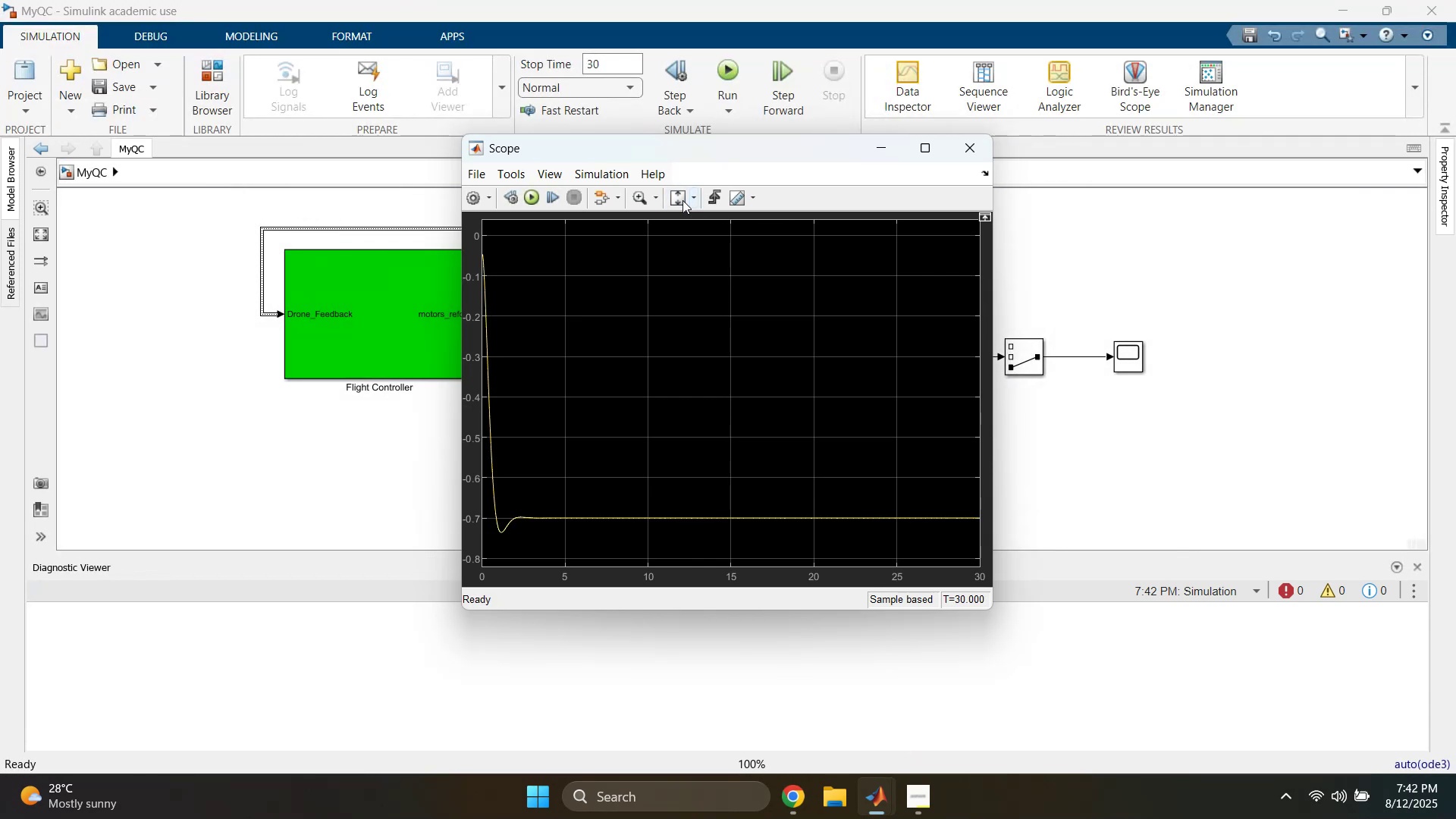 
triple_click([682, 200])
 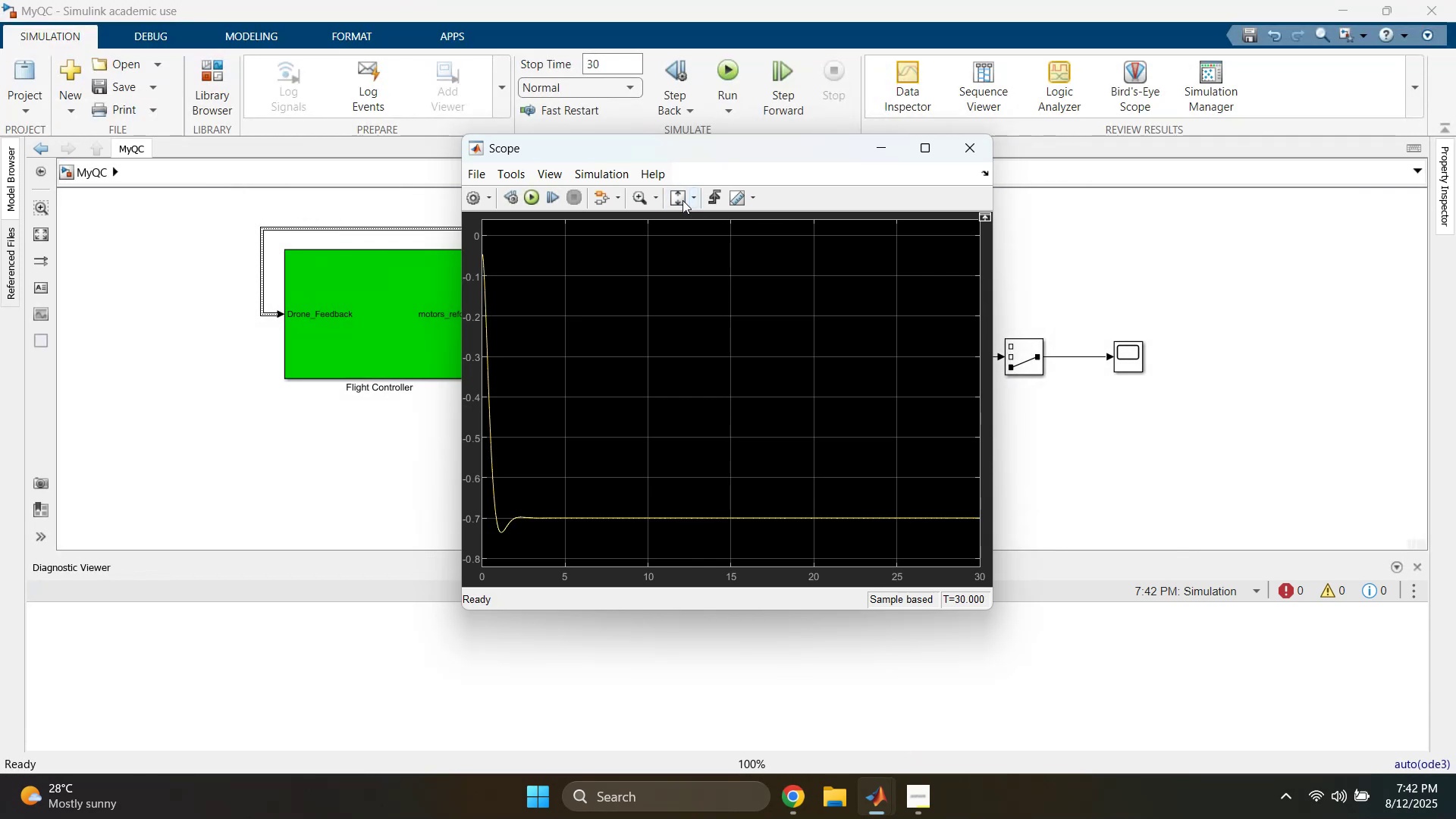 
triple_click([682, 200])
 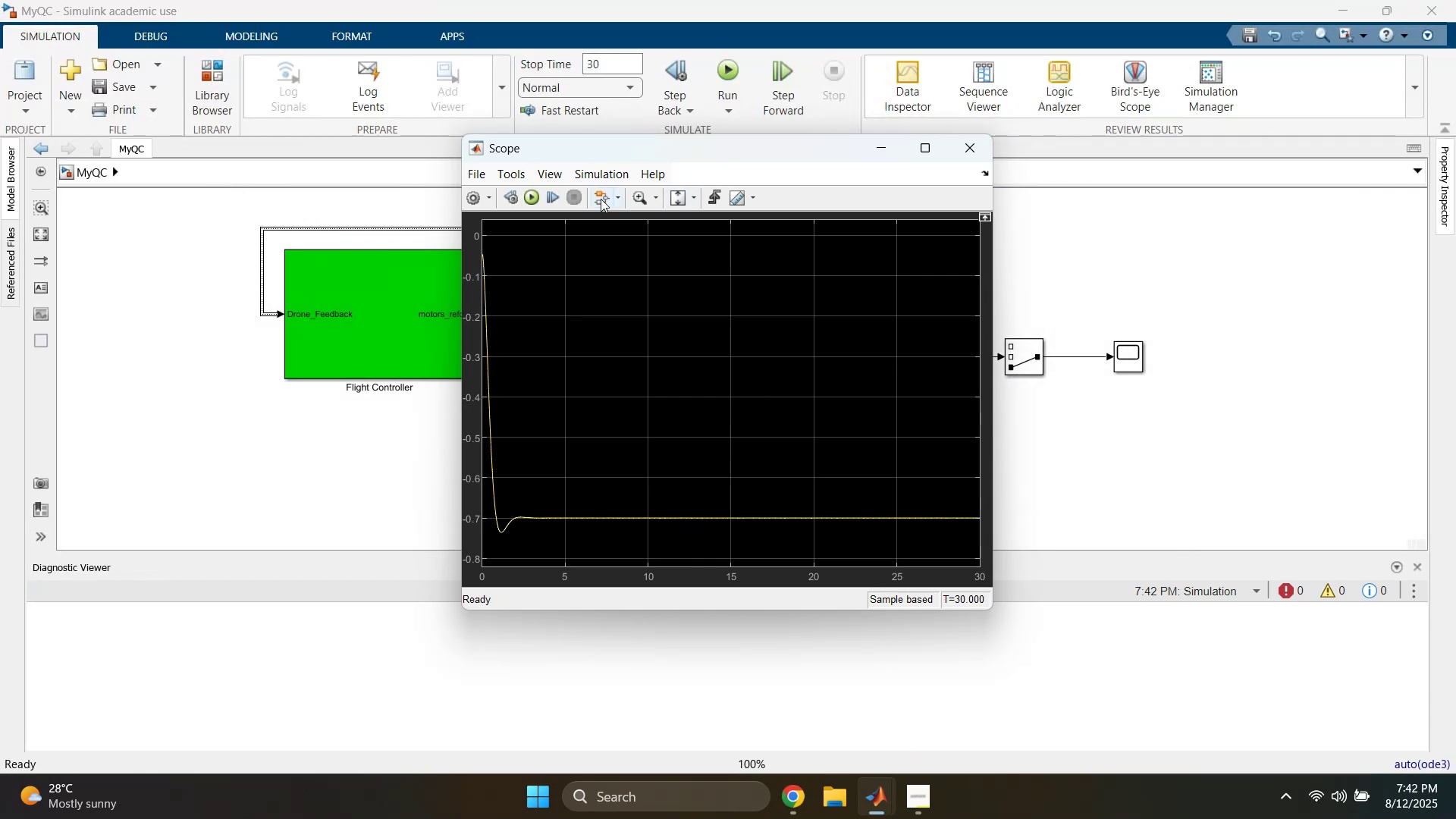 
left_click([634, 199])
 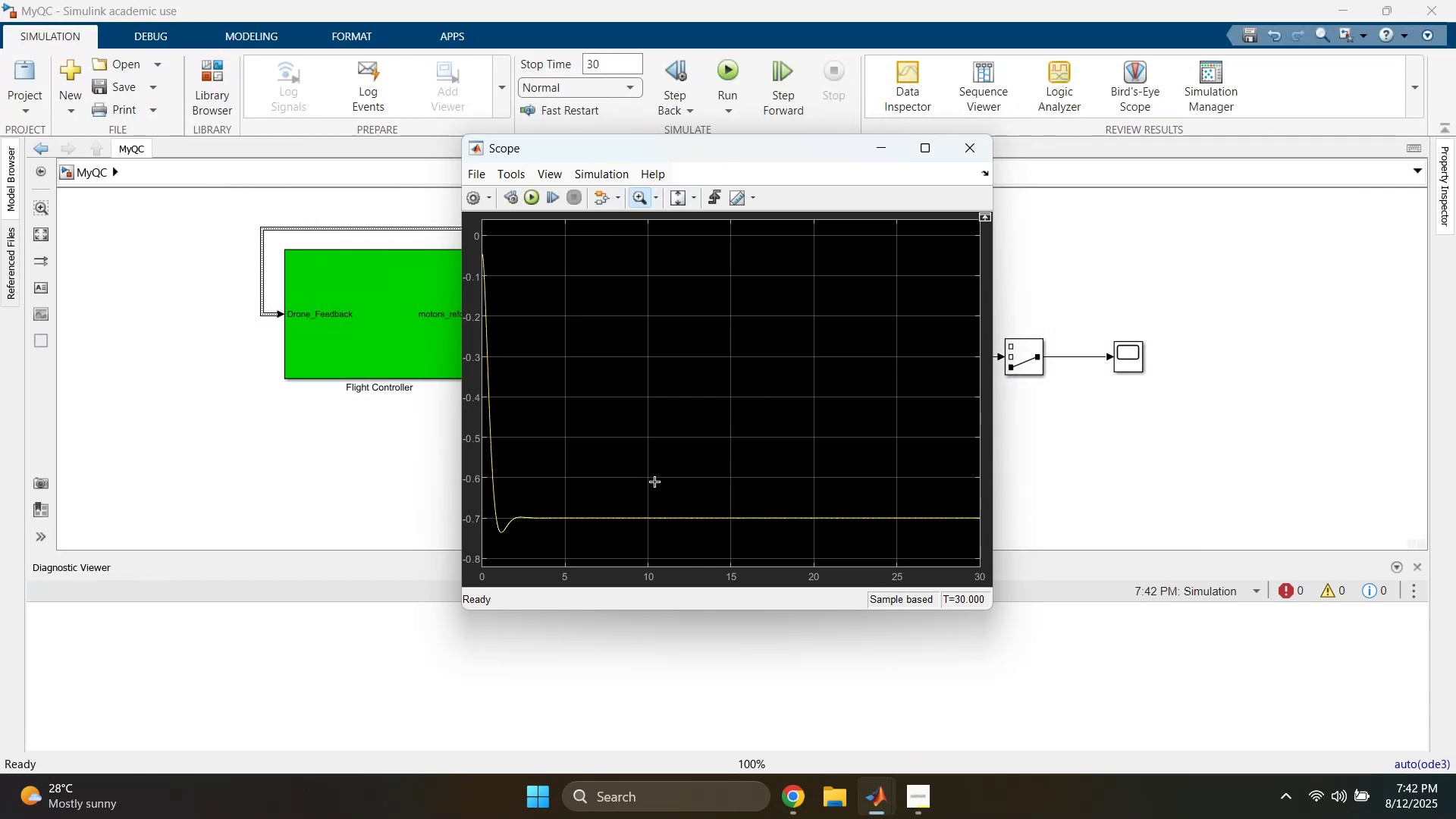 
left_click_drag(start_coordinate=[672, 490], to_coordinate=[445, 557])
 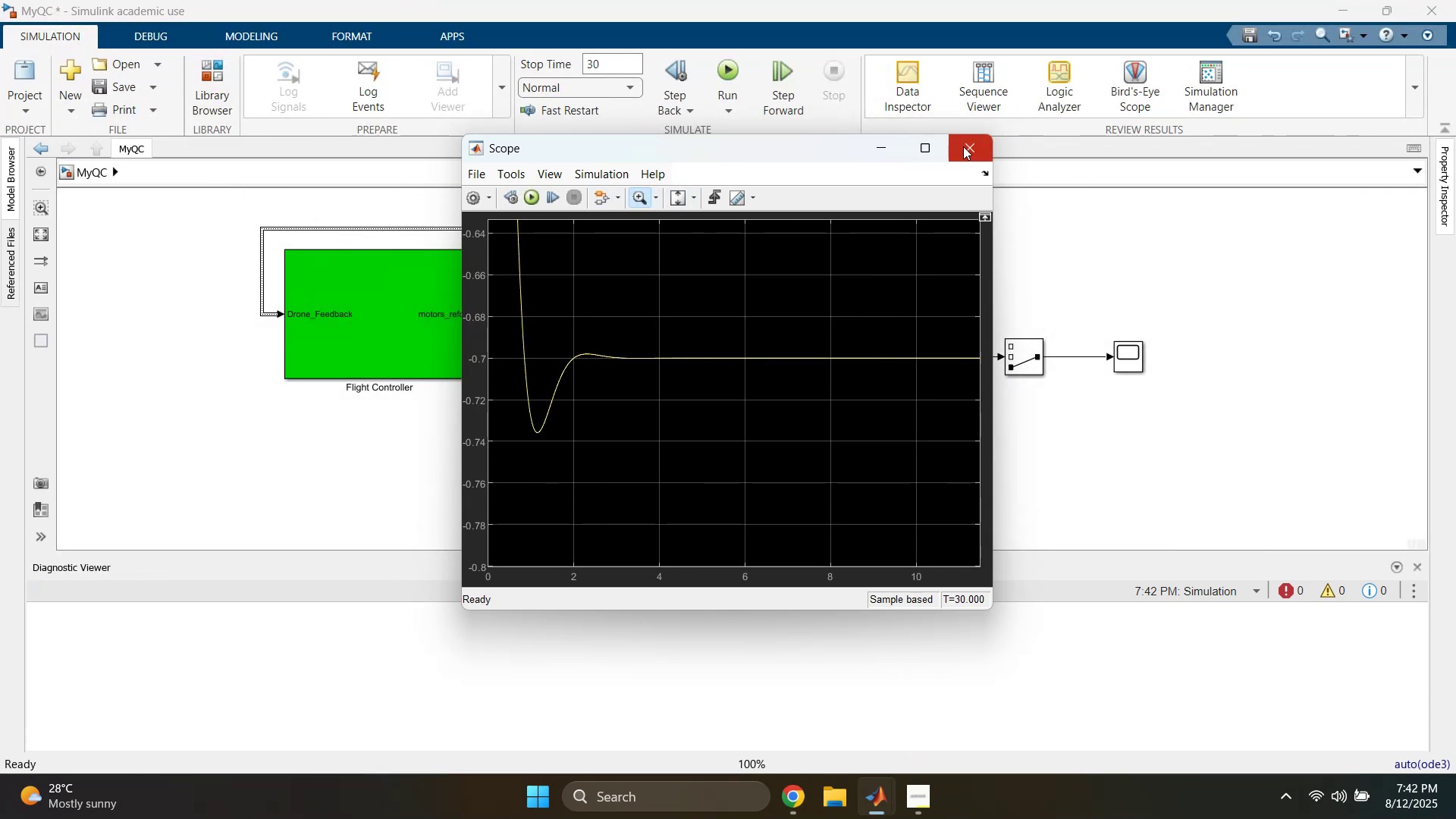 
left_click([963, 146])
 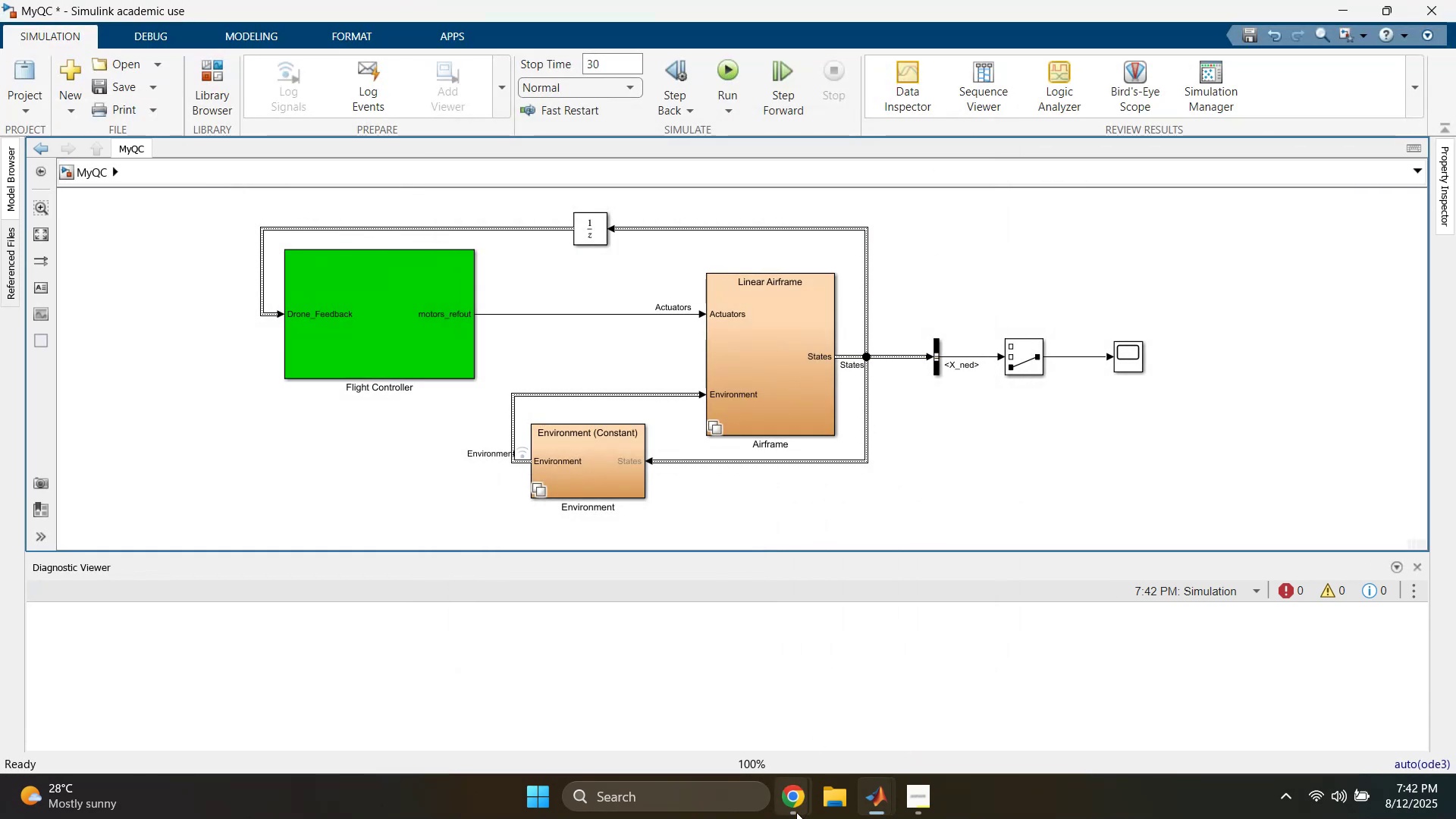 
left_click([877, 799])
 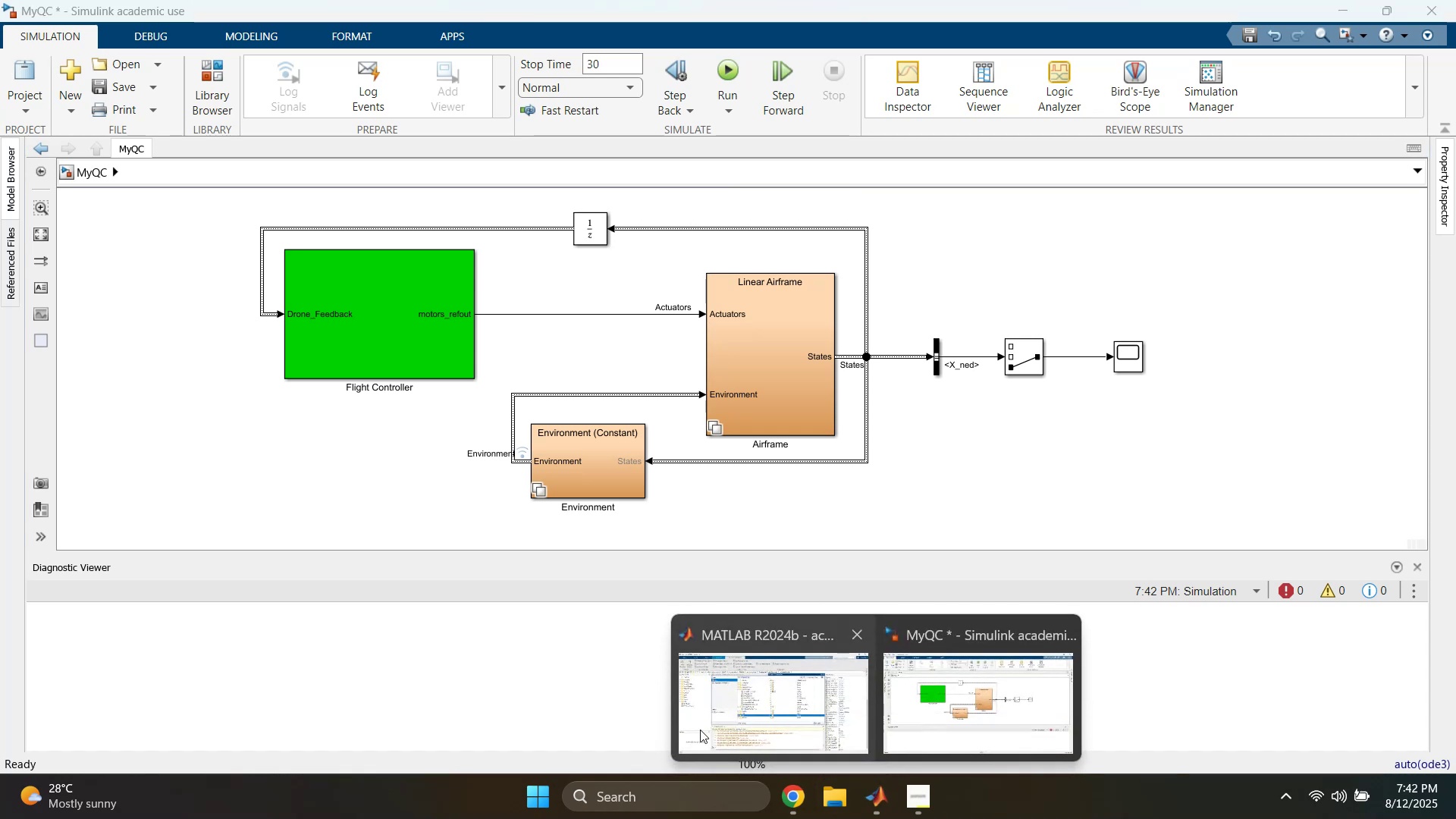 
left_click([692, 704])
 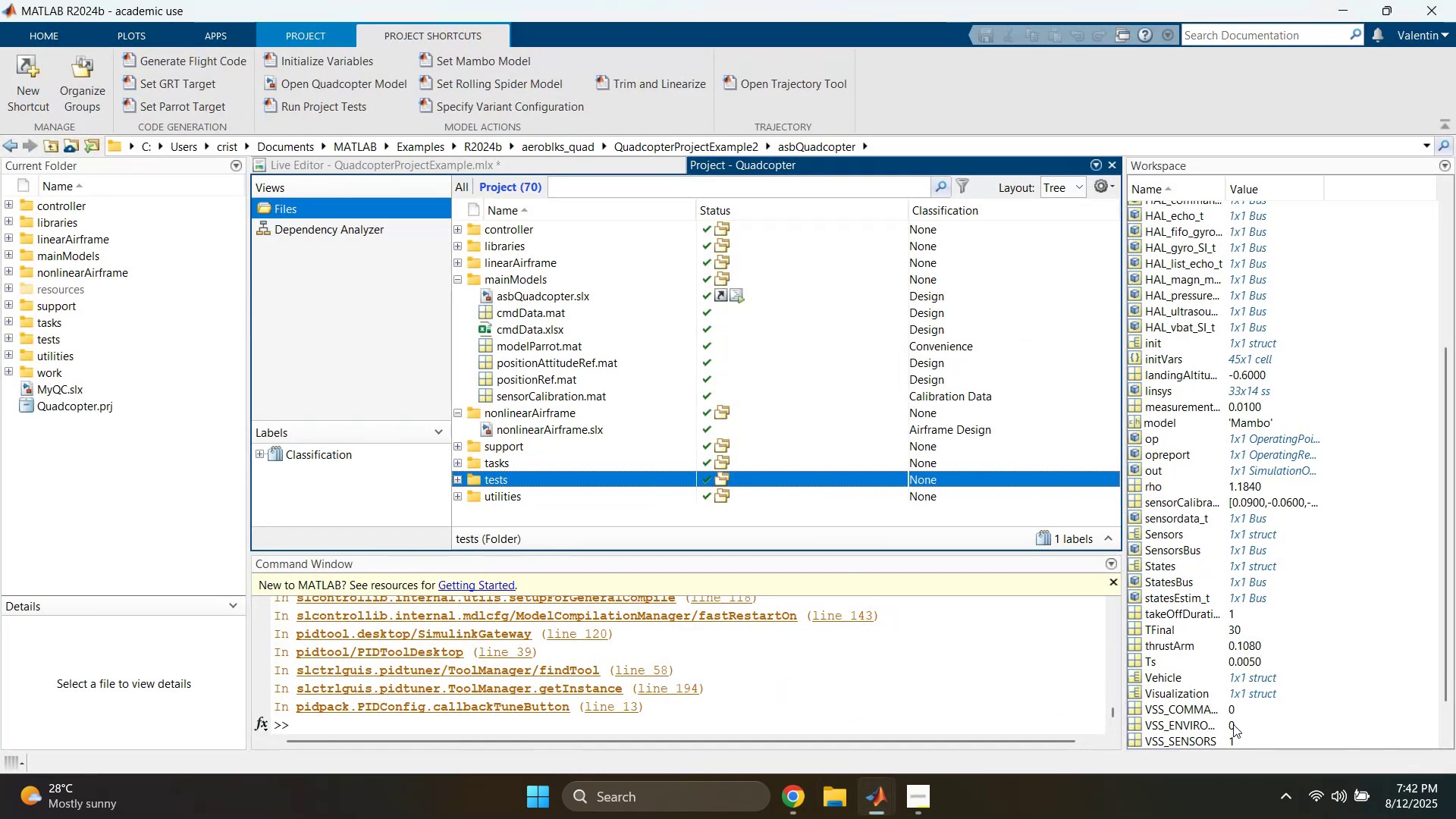 
scroll: coordinate [1233, 717], scroll_direction: down, amount: 2.0
 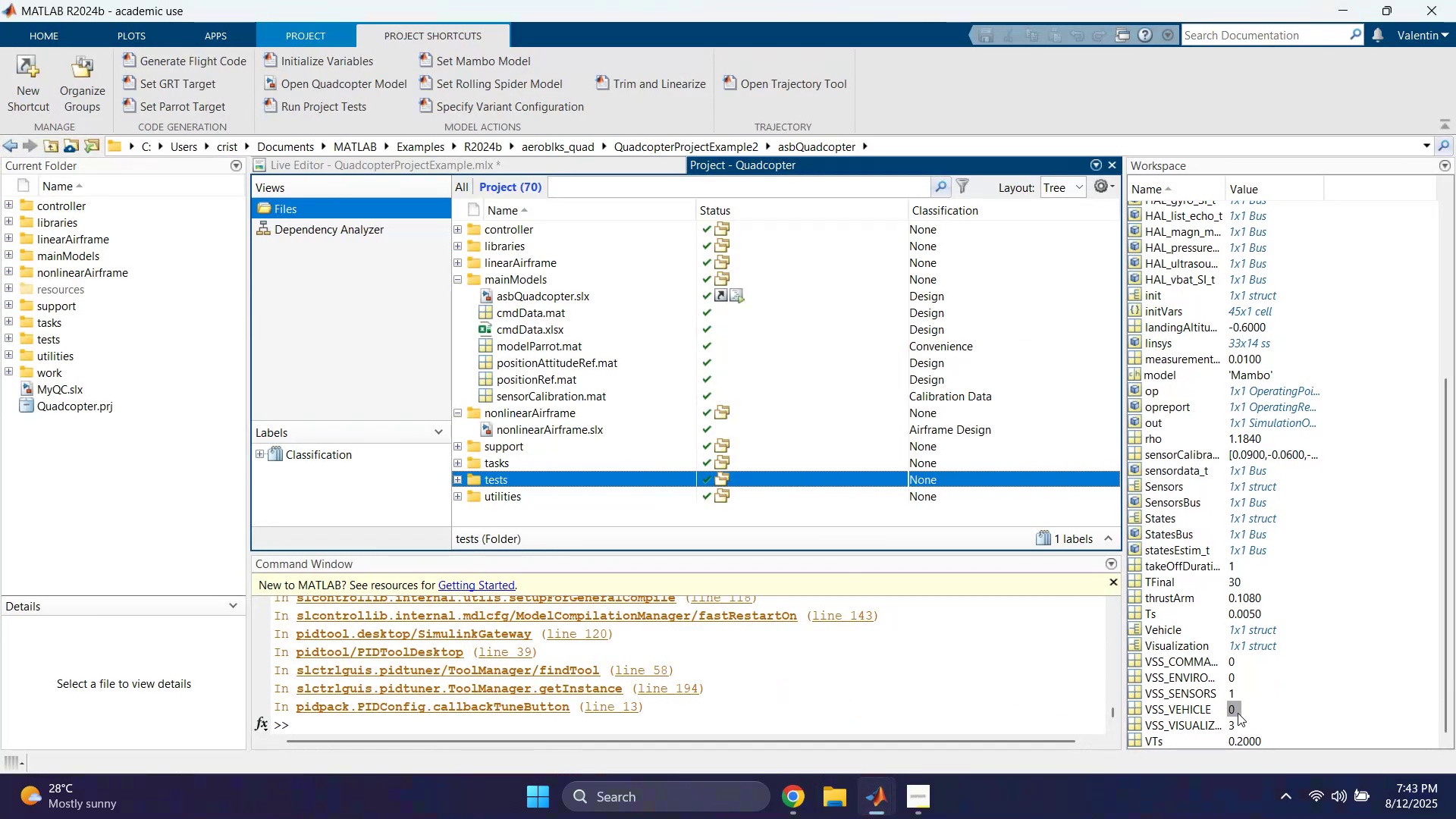 
double_click([1236, 711])
 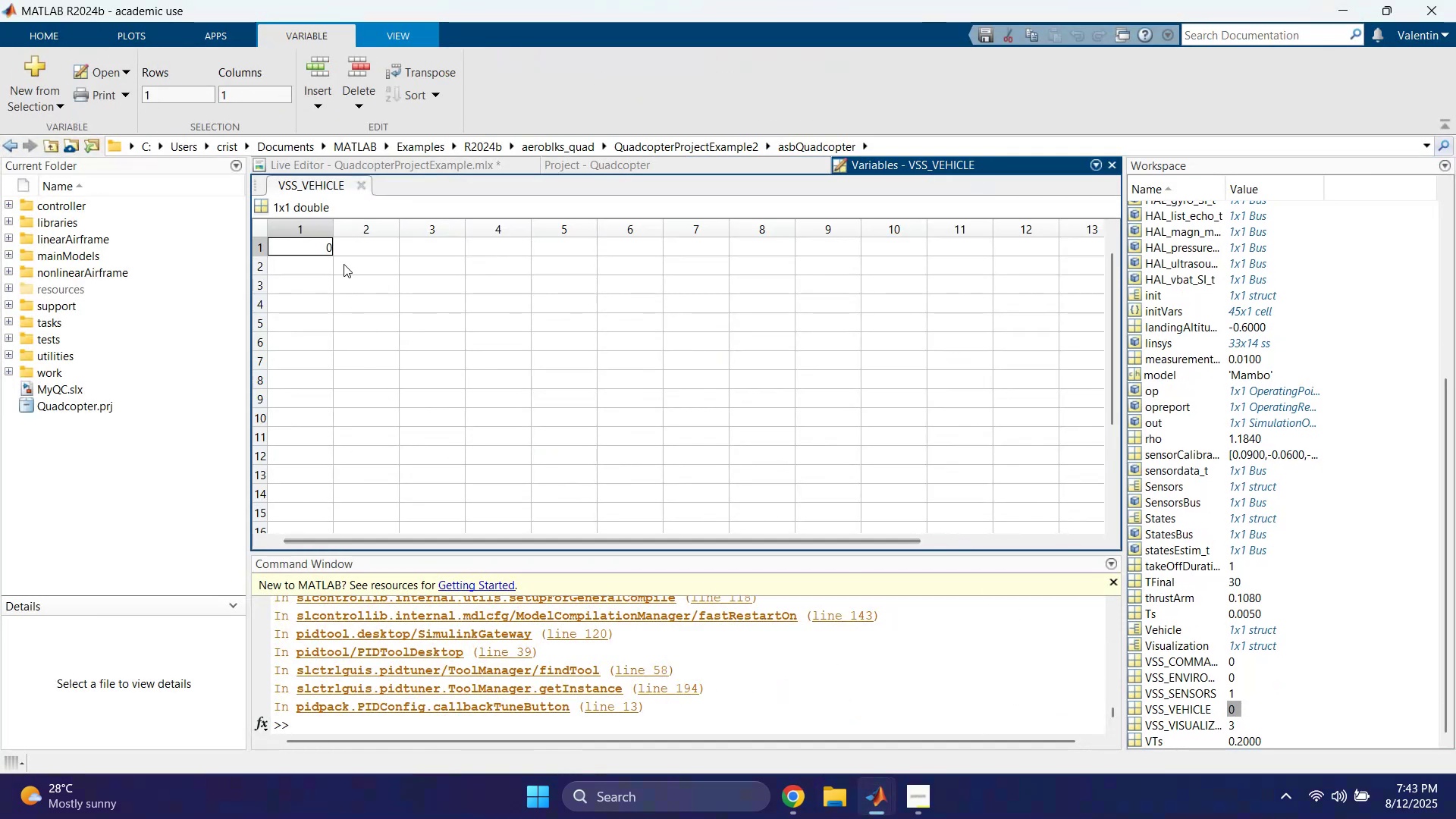 
double_click([325, 253])
 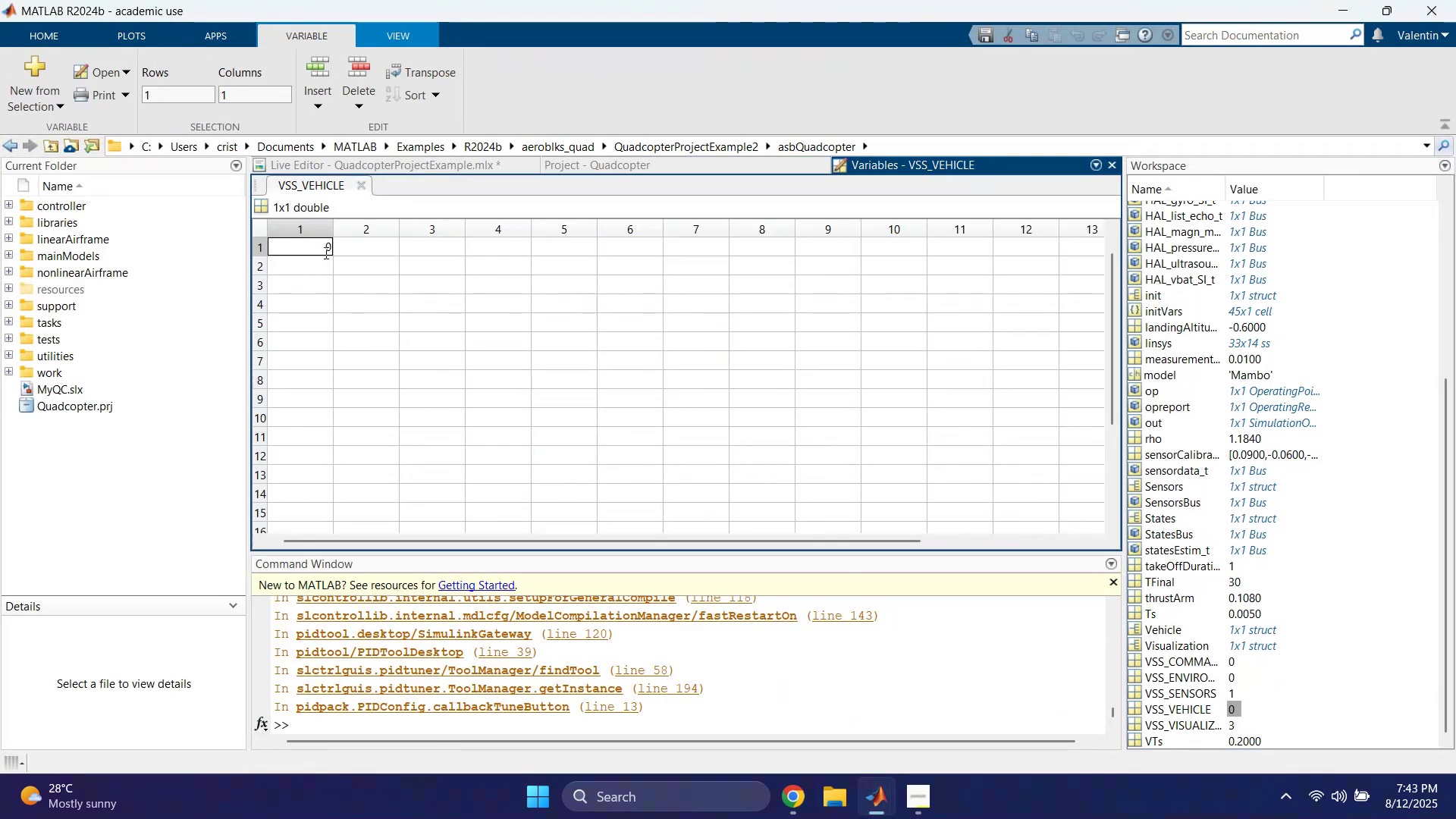 
double_click([325, 253])
 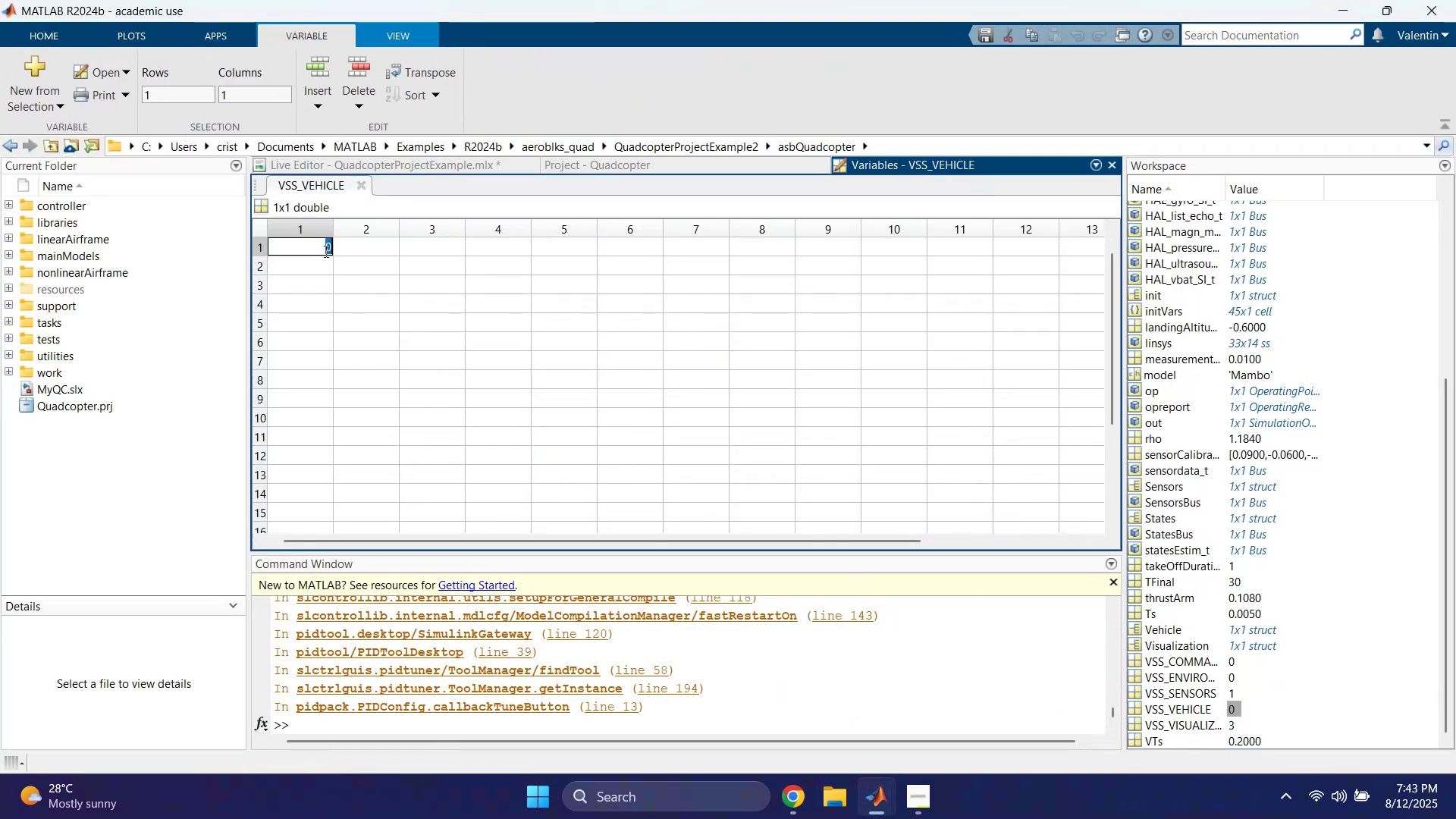 
key(1)
 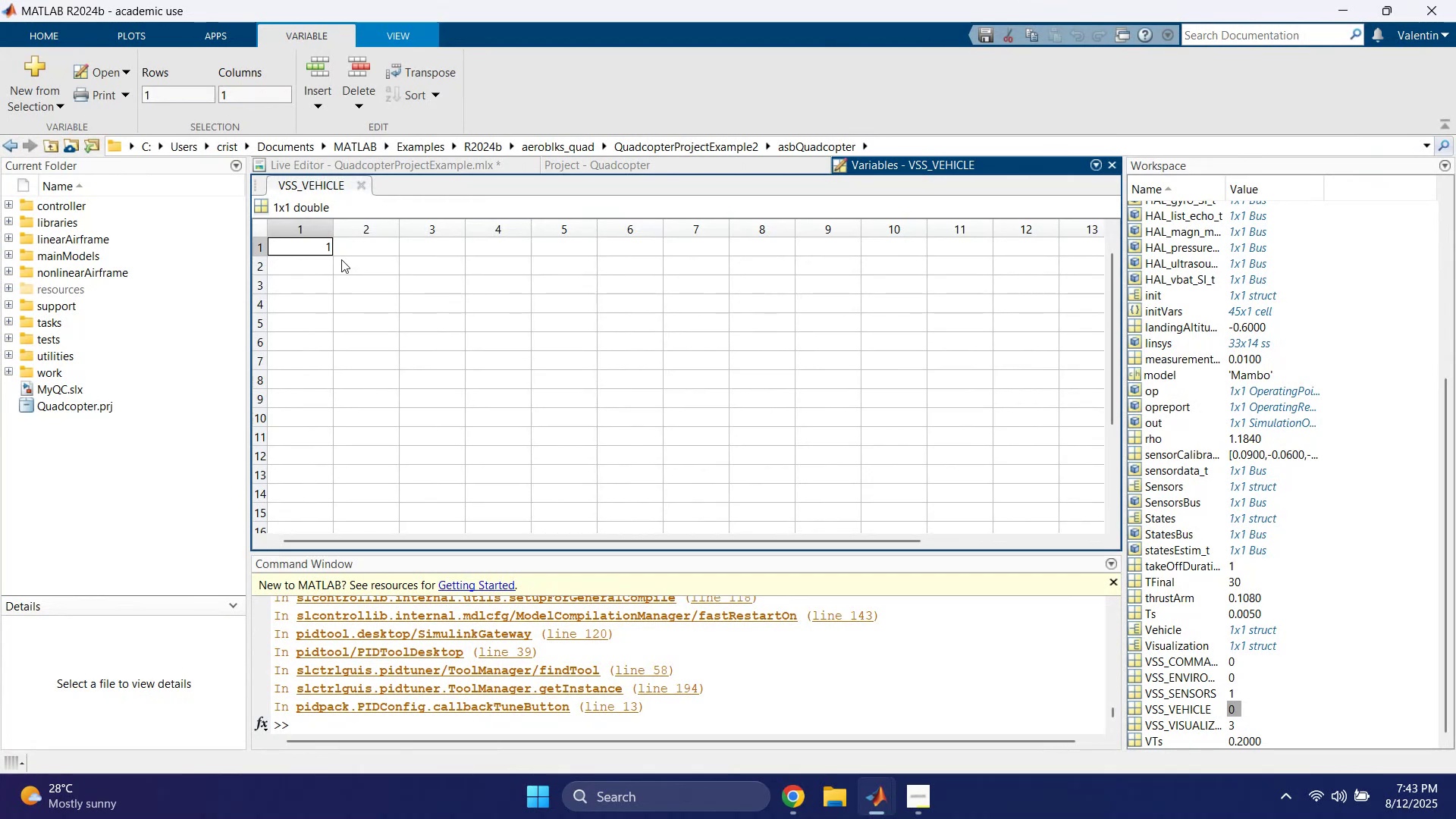 
key(Enter)
 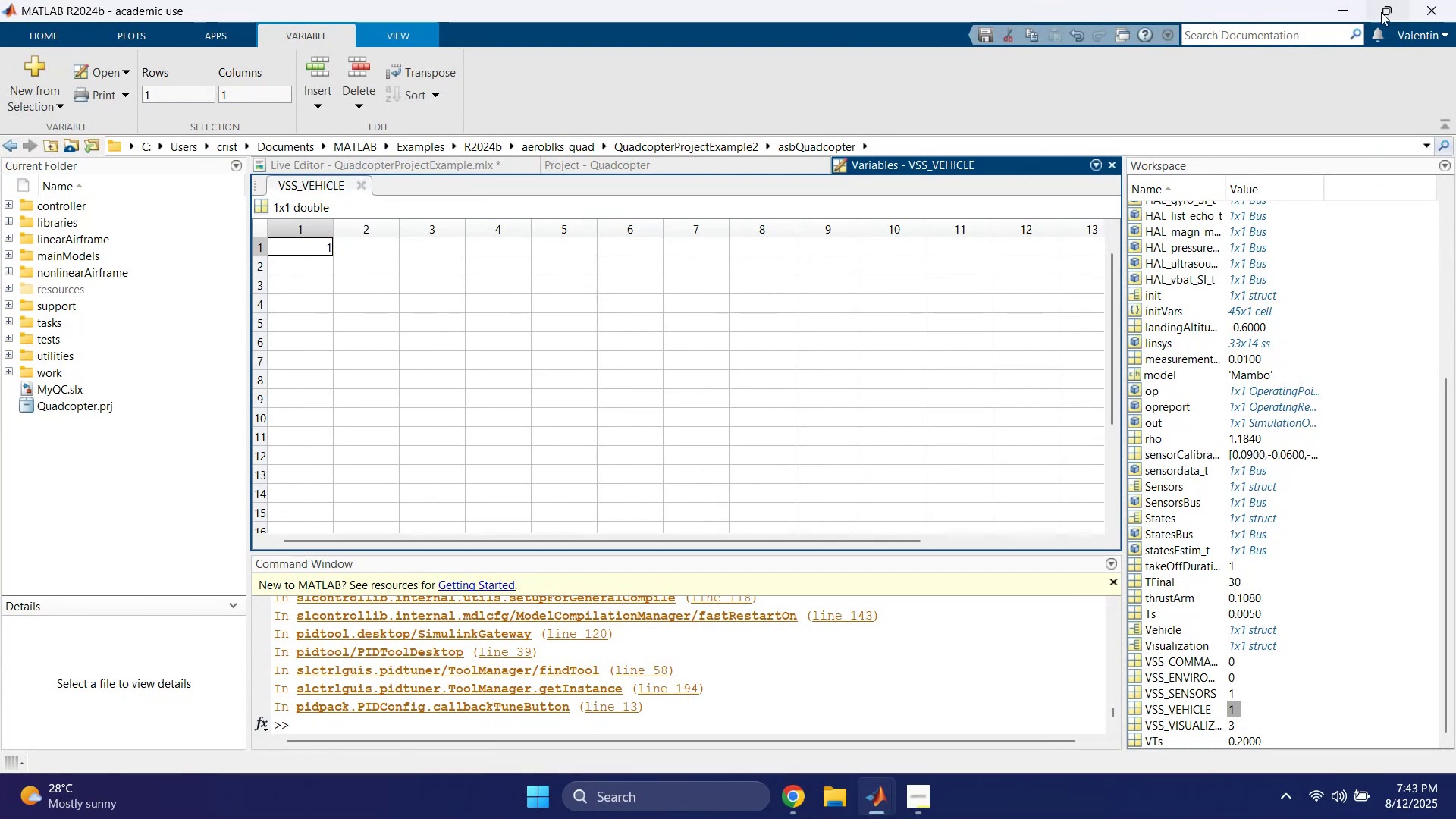 
left_click([1351, 8])
 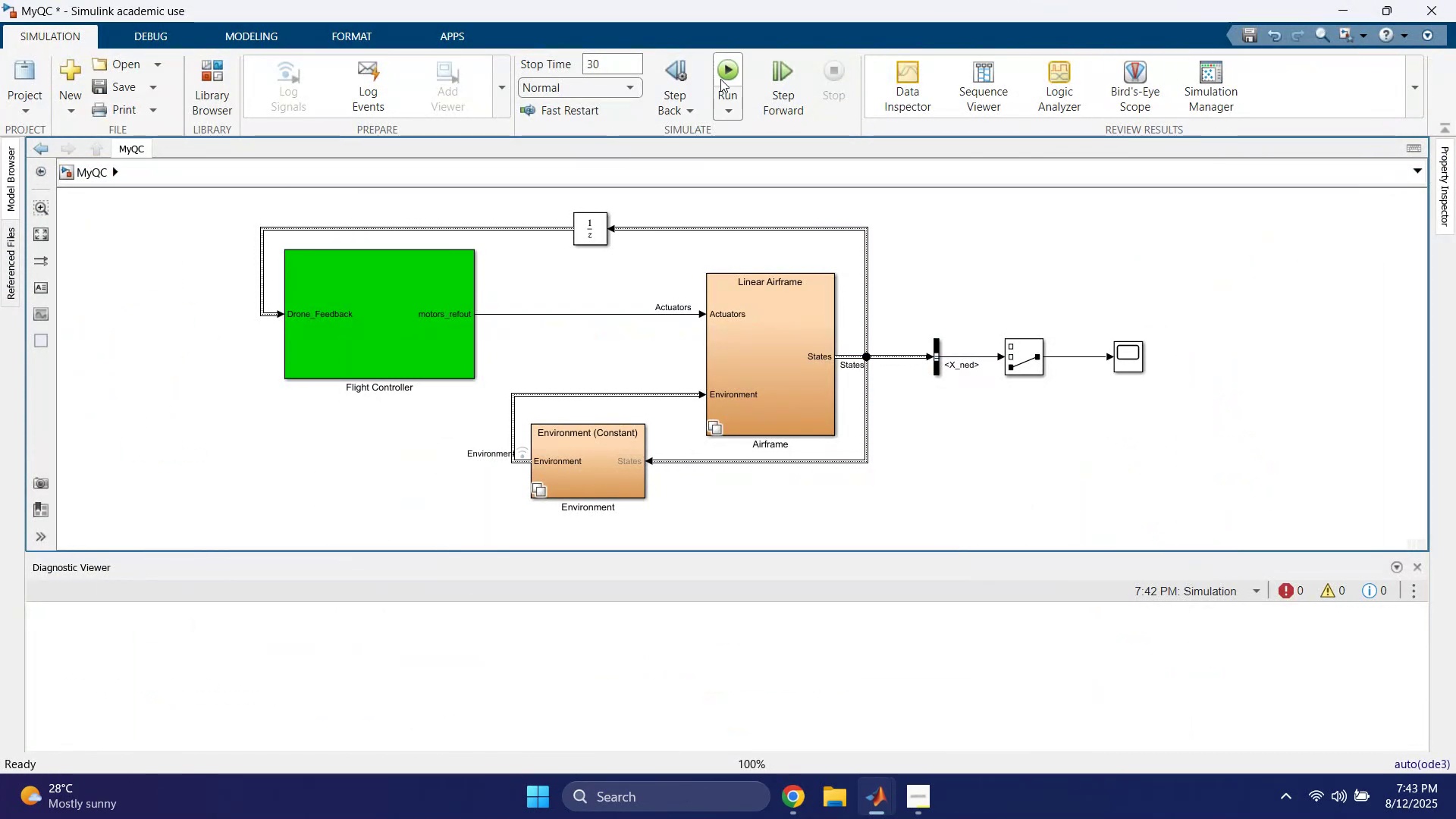 
left_click([730, 68])
 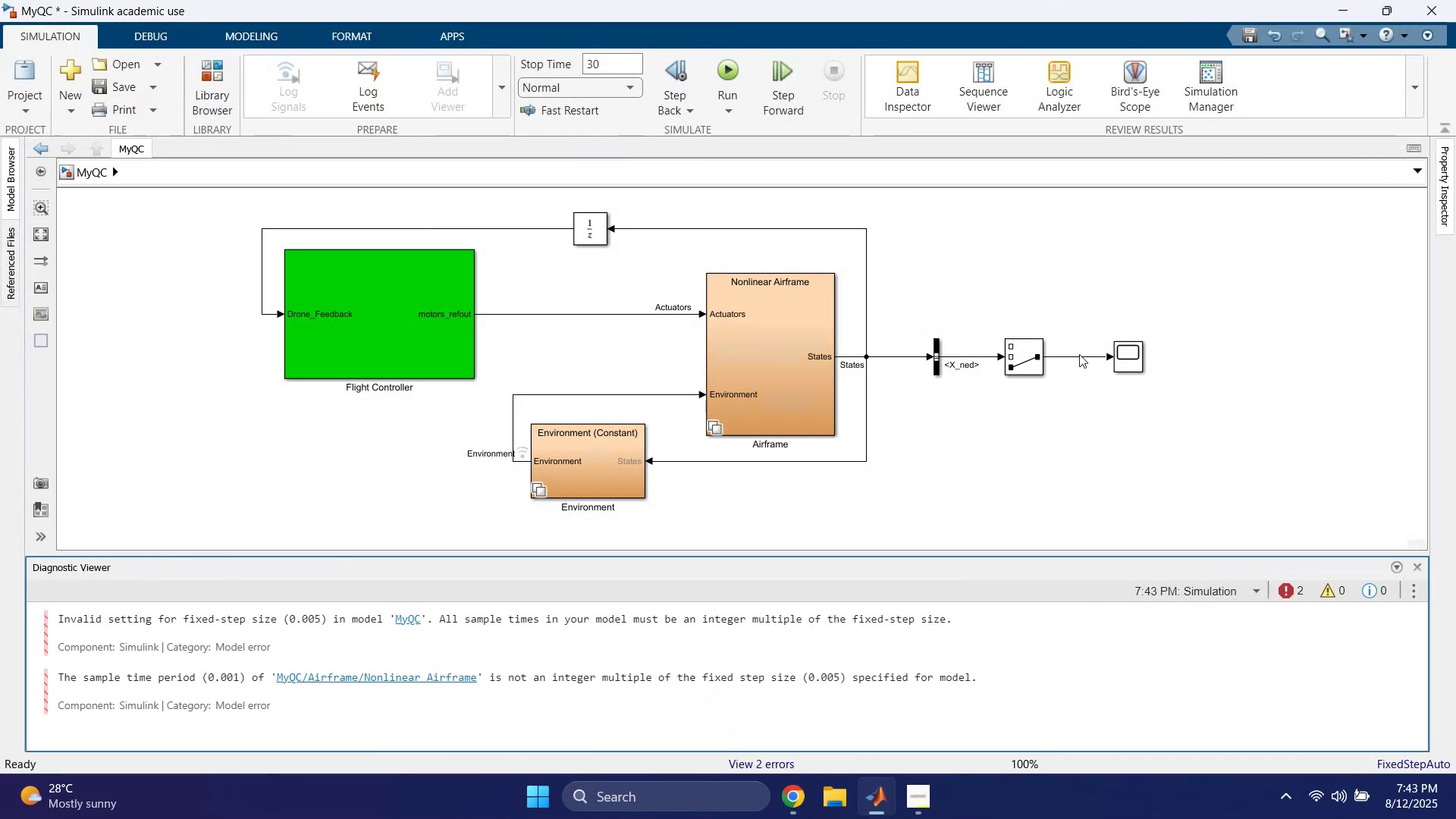 
wait(9.56)
 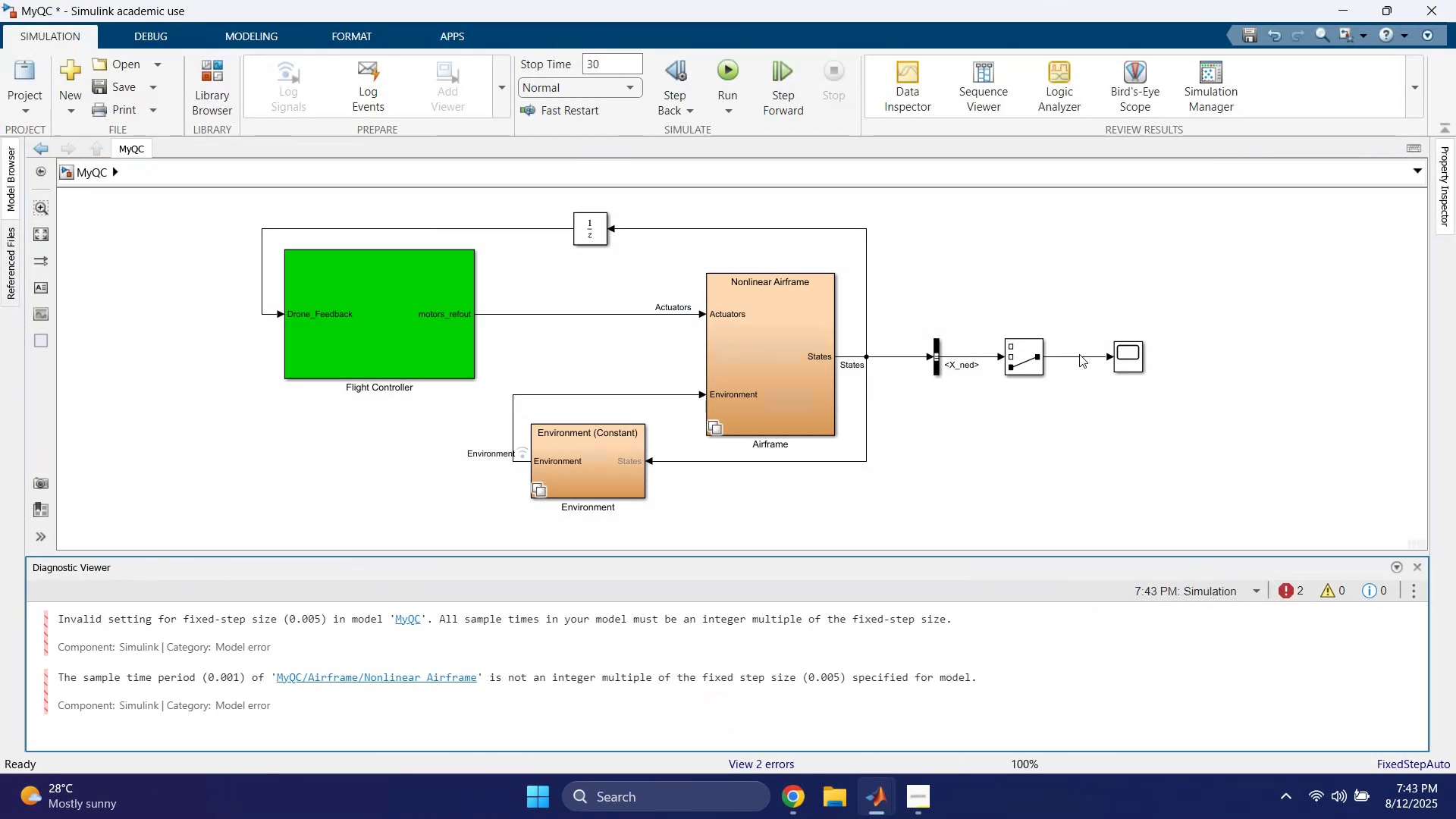 
left_click([1423, 768])
 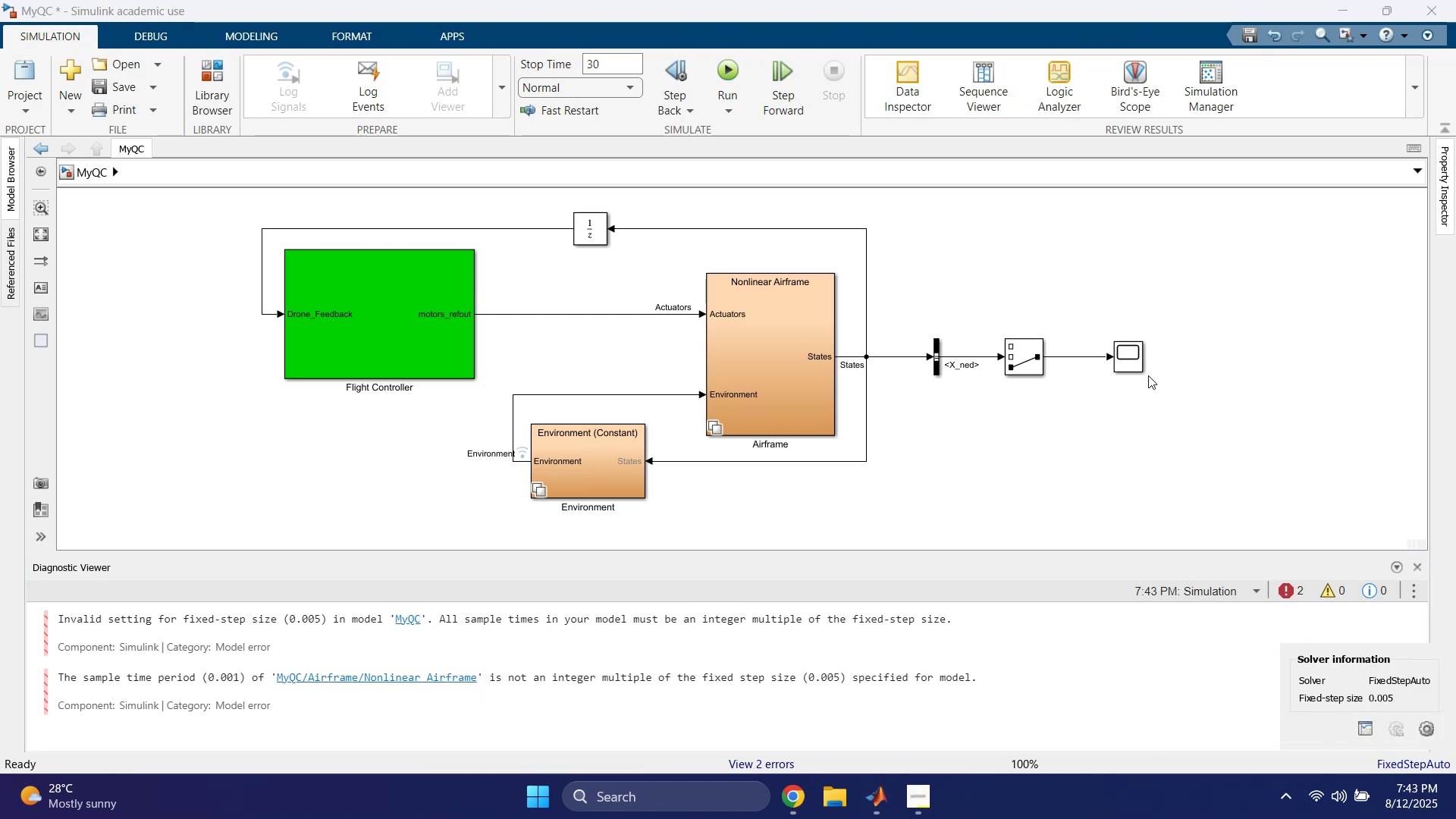 
double_click([1135, 344])
 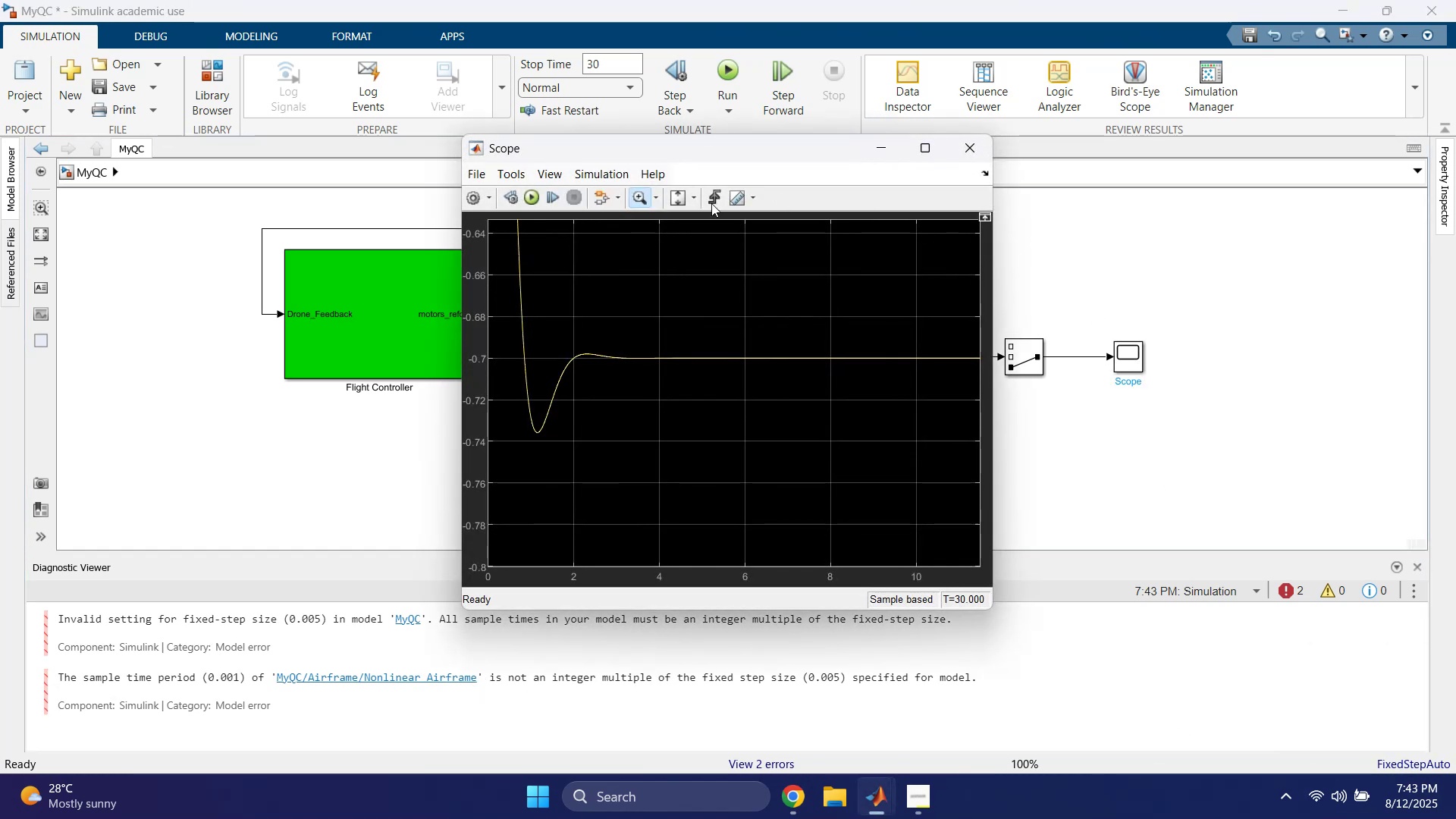 
left_click([679, 200])
 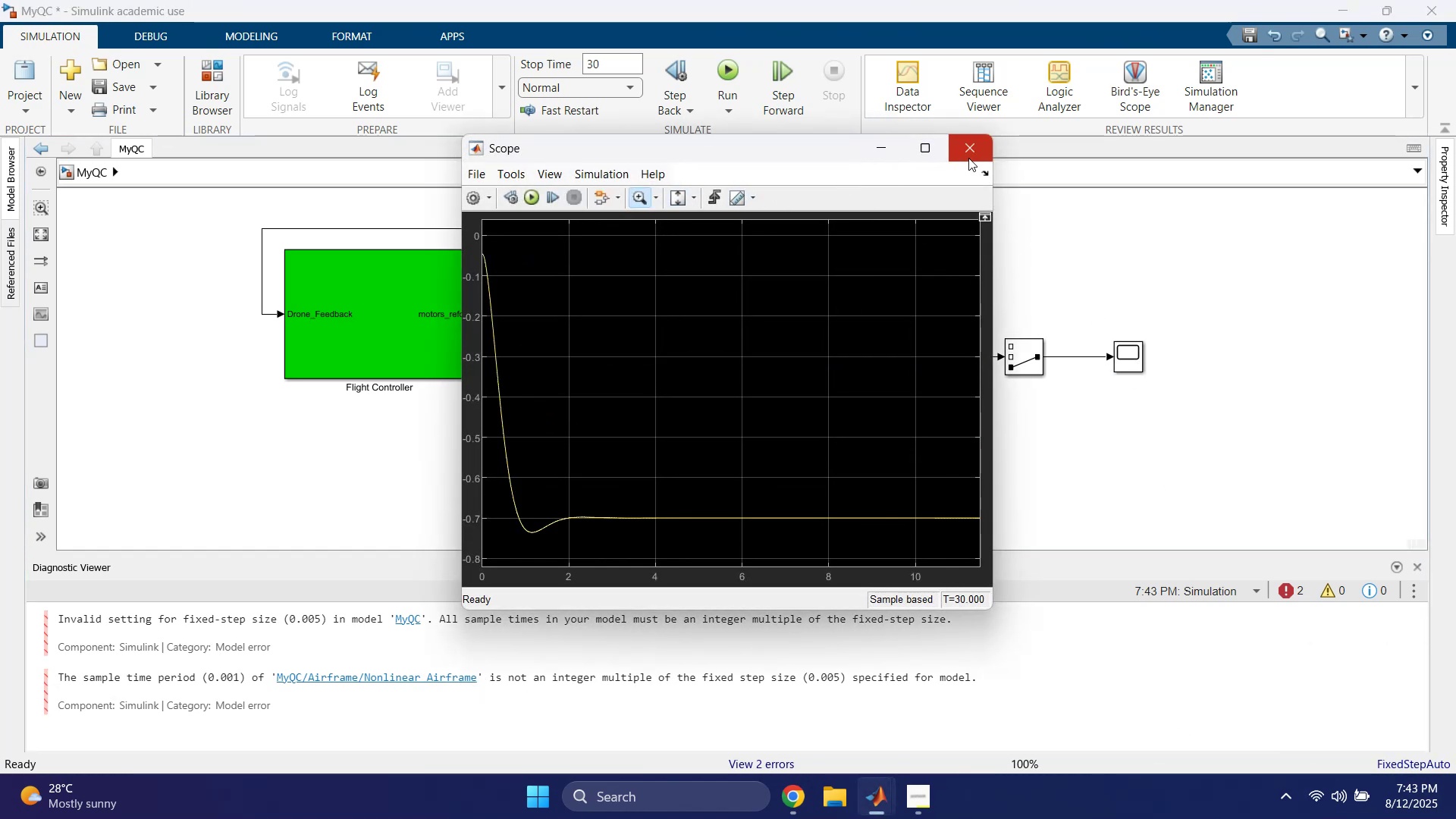 
left_click([969, 157])
 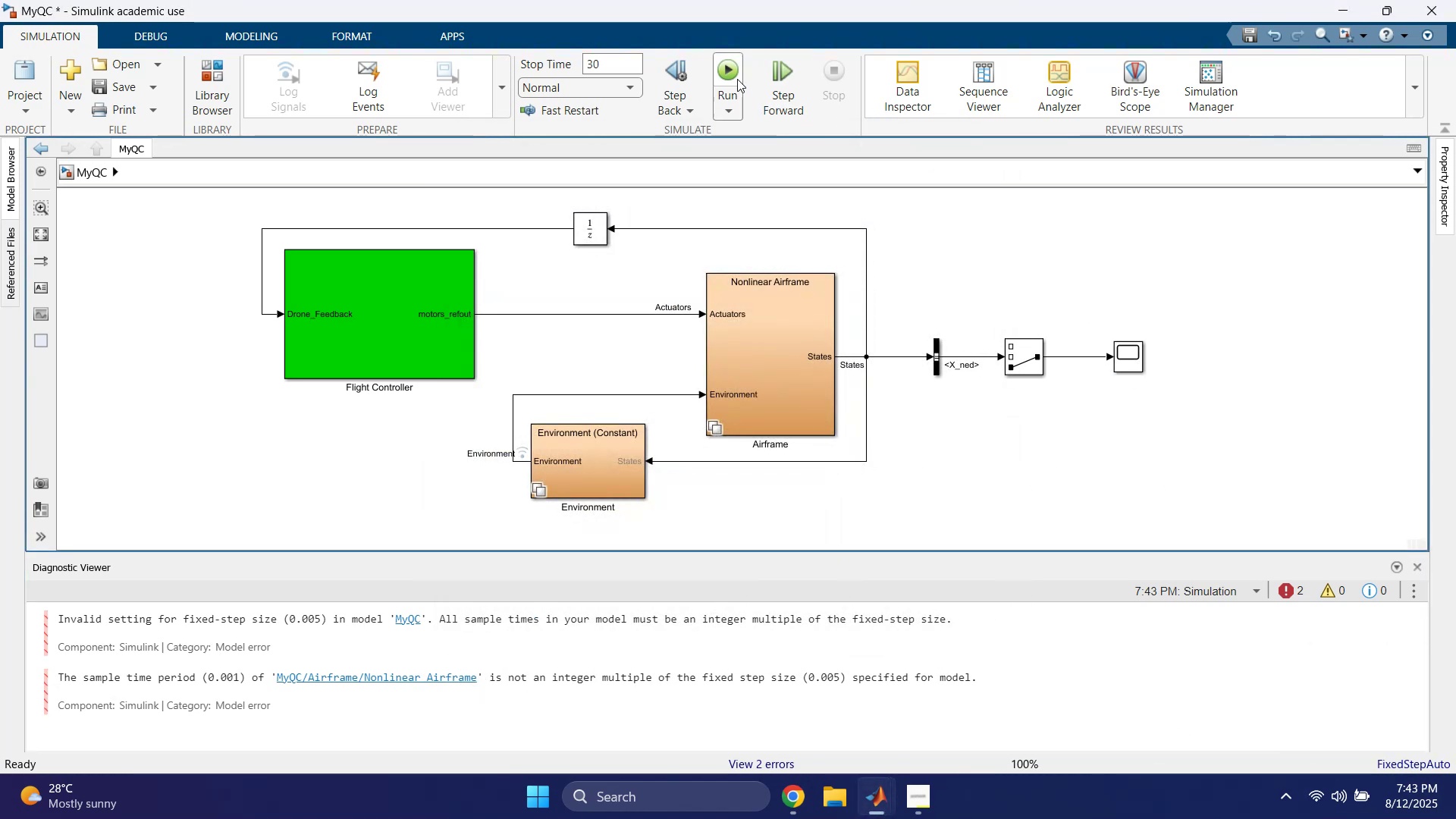 
left_click([733, 74])
 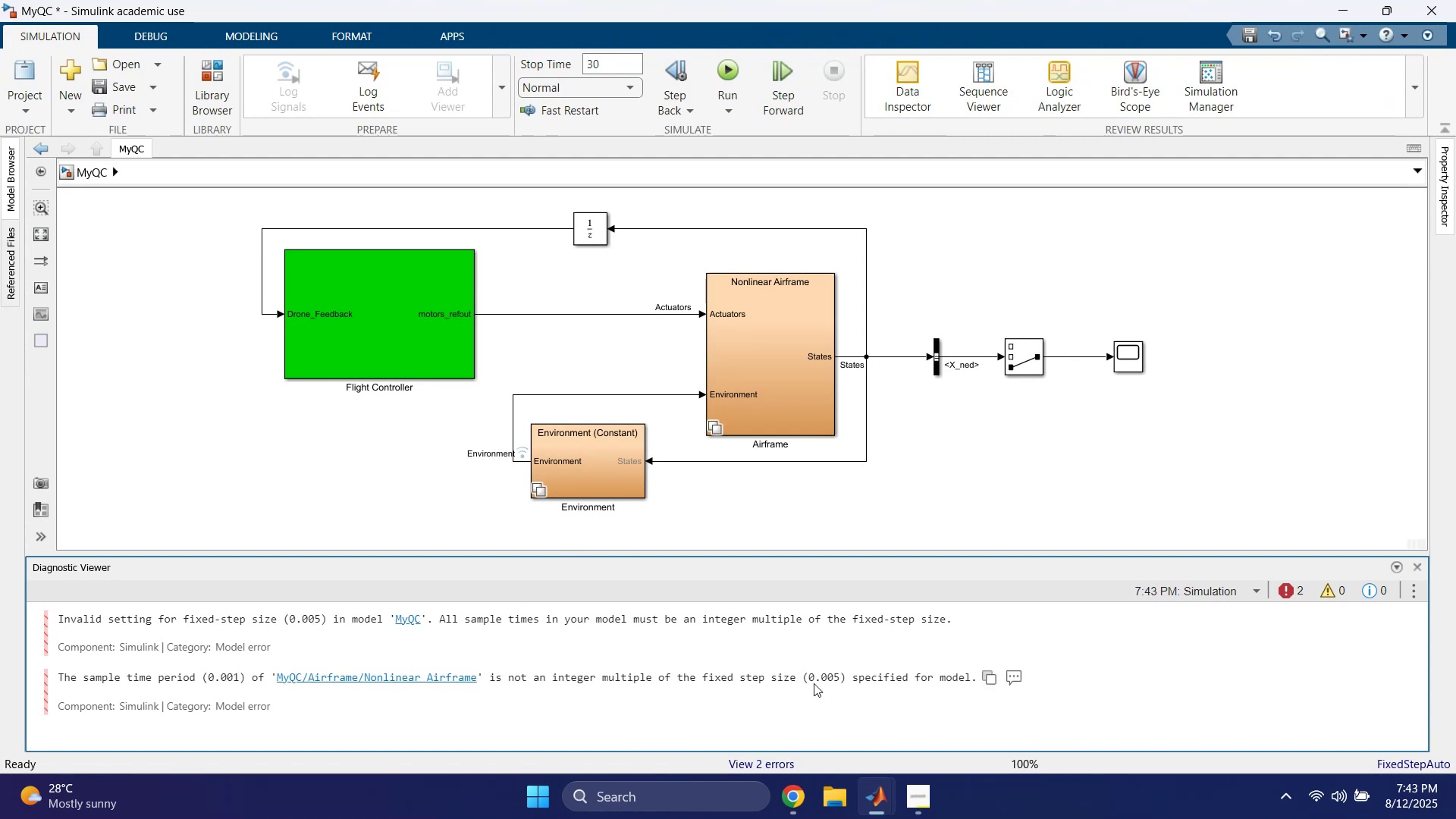 
wait(5.09)
 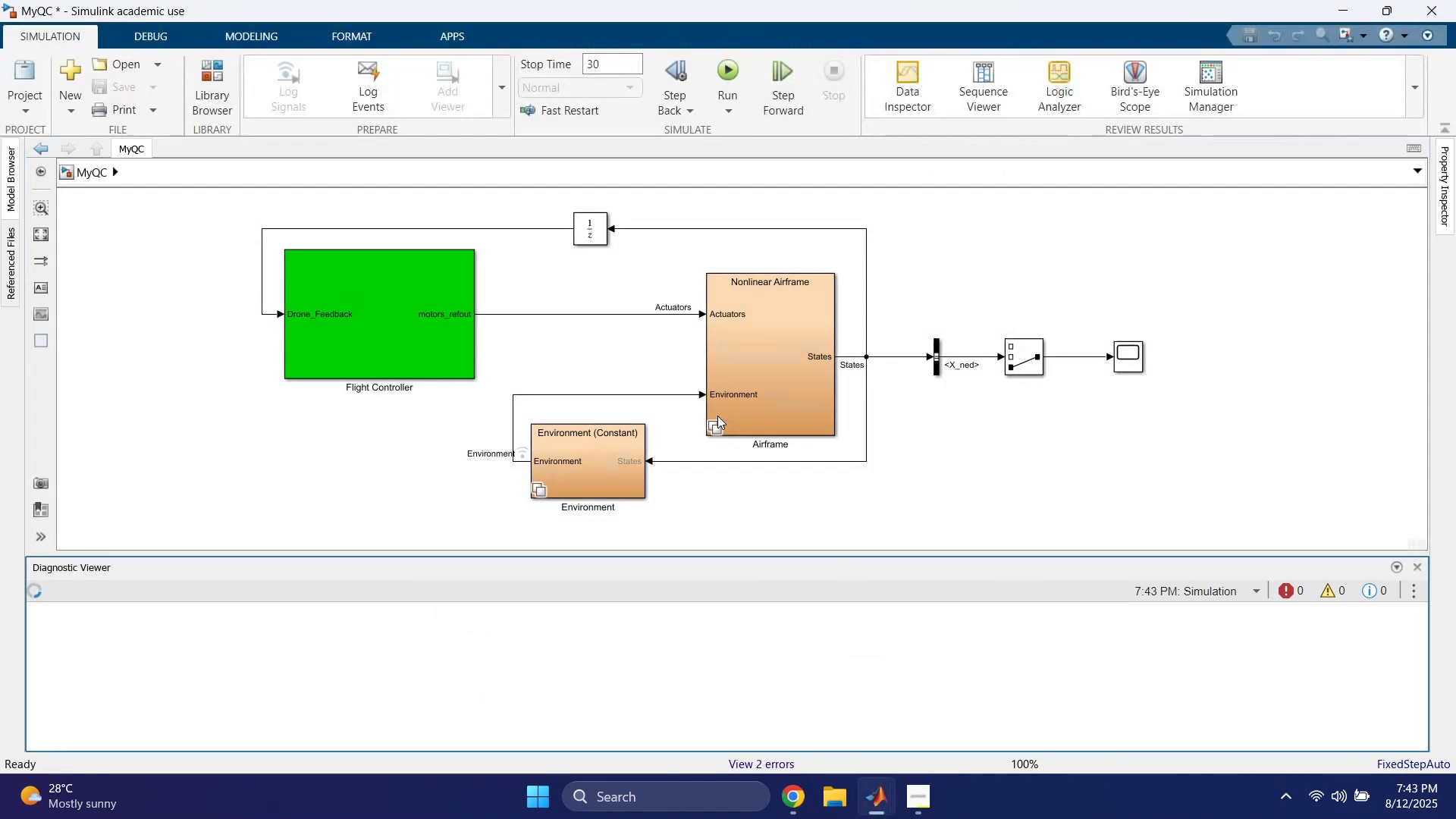 
left_click([1391, 758])
 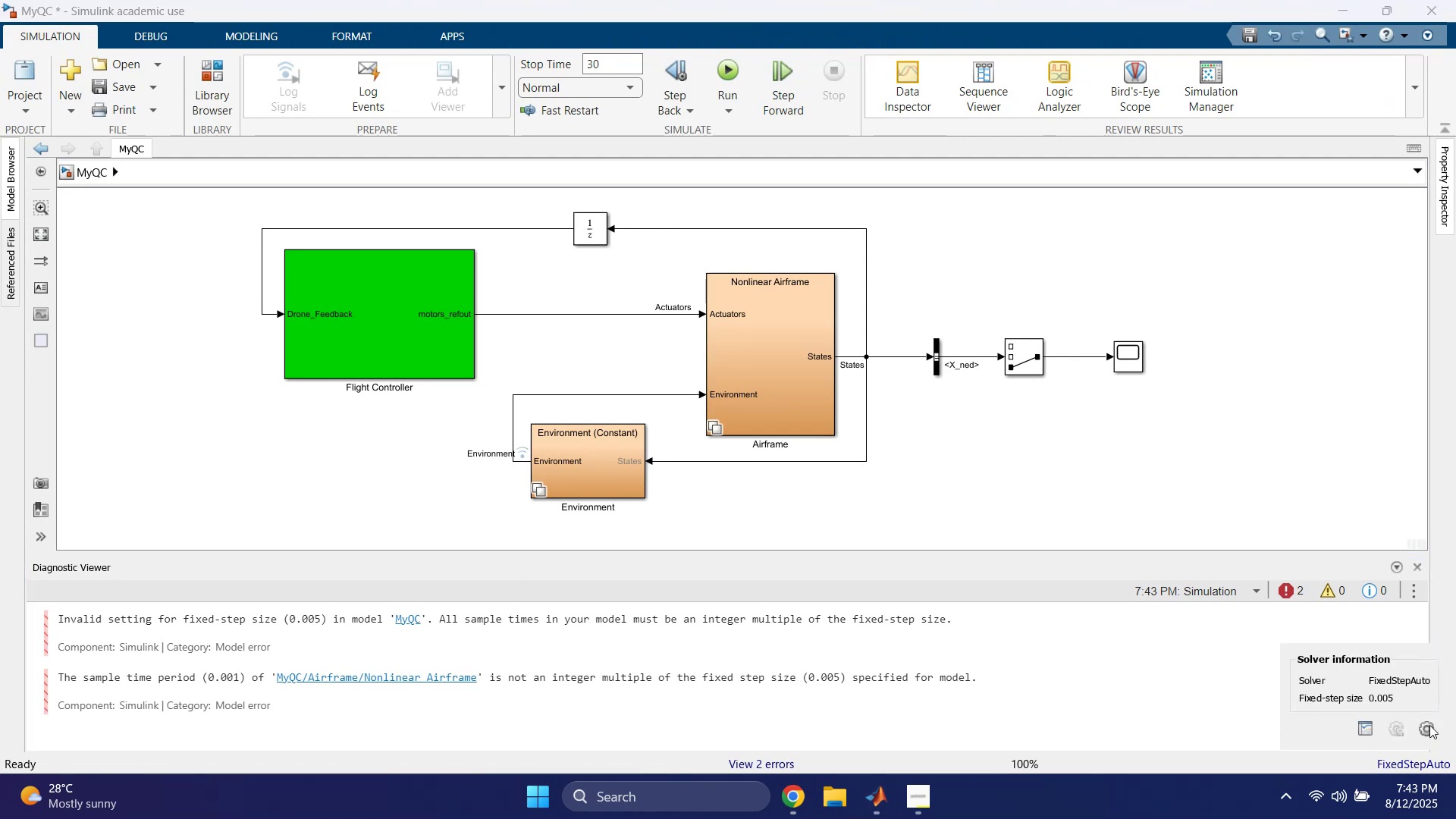 
left_click([1429, 725])
 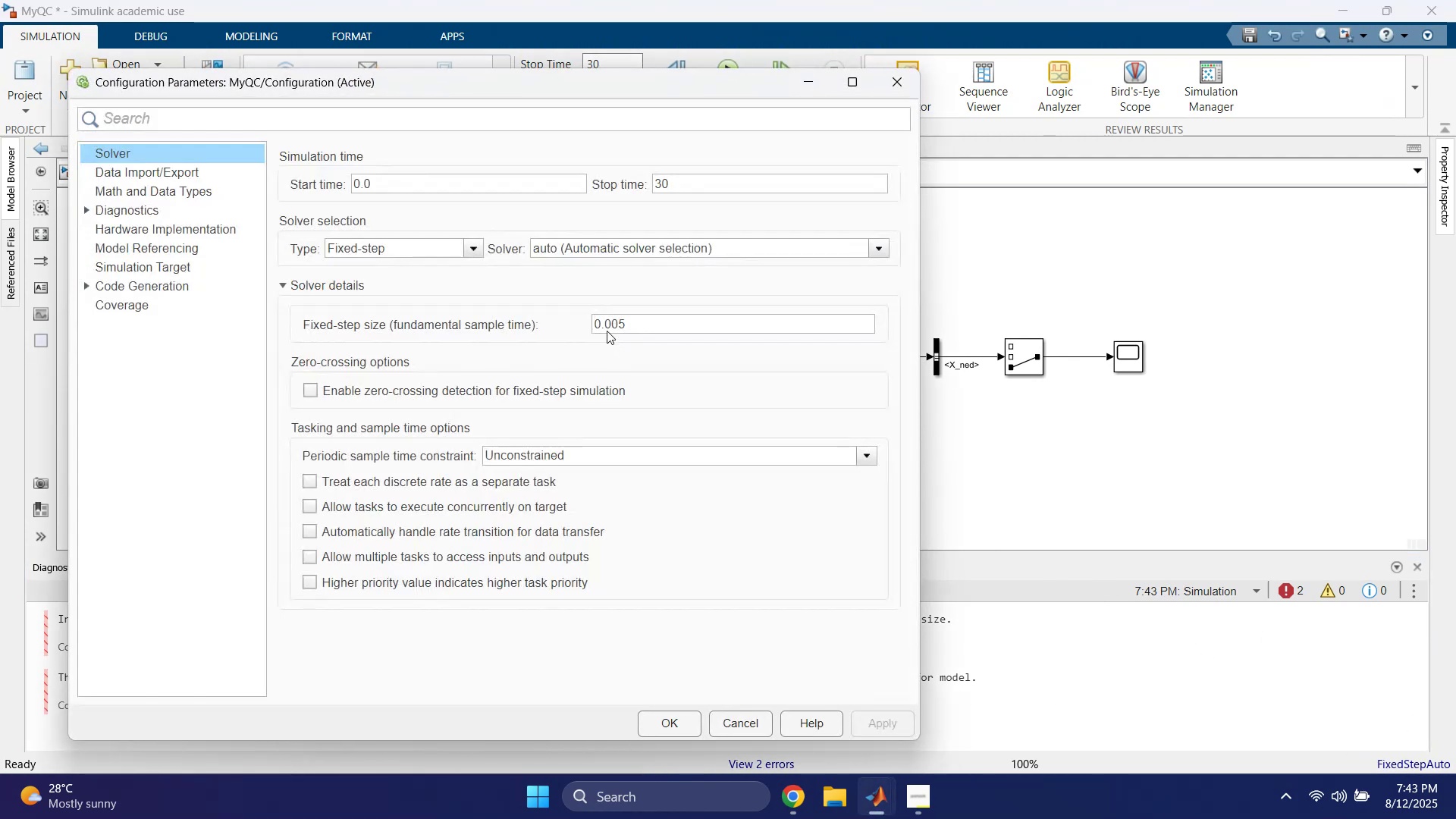 
left_click([653, 323])
 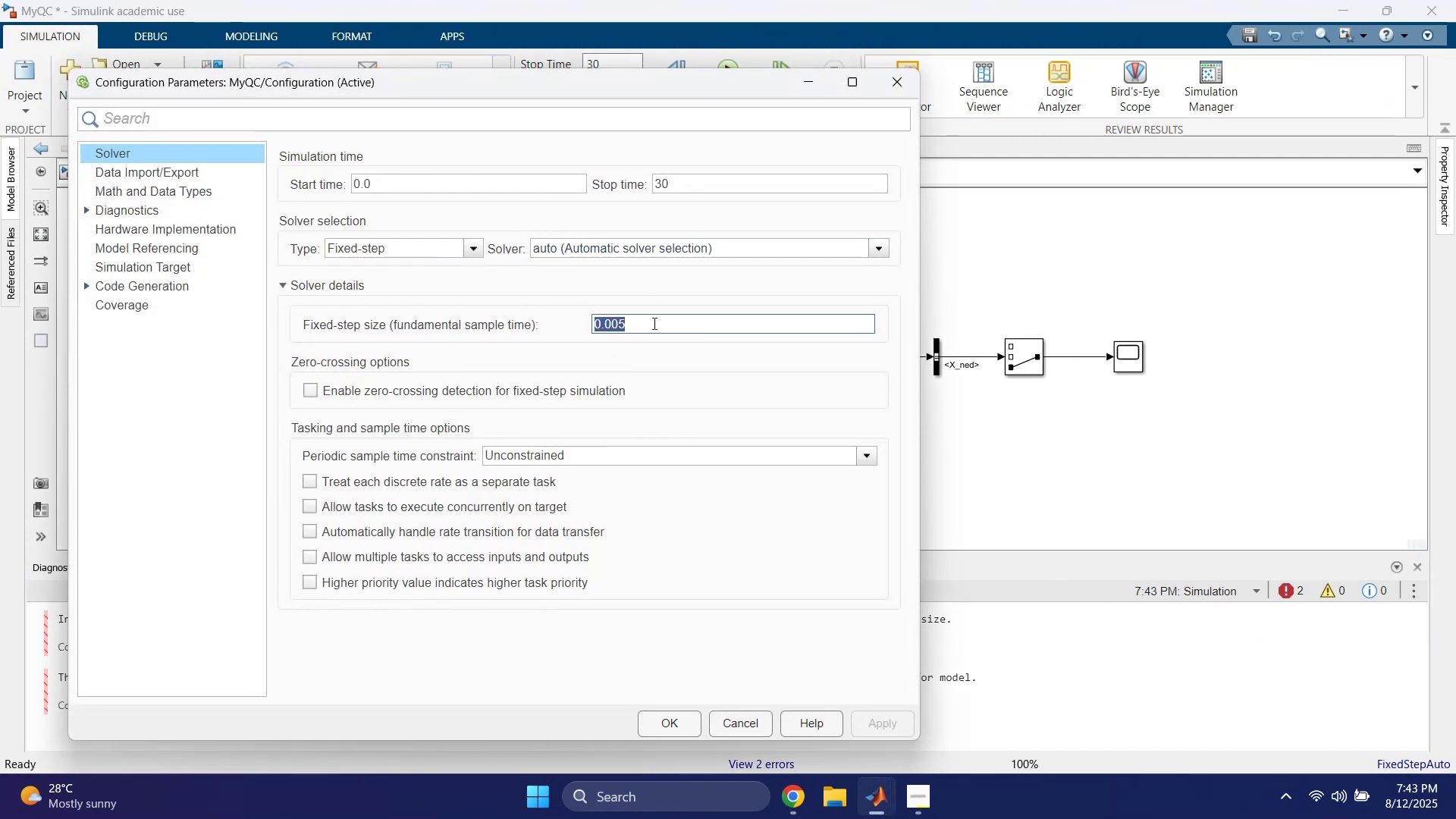 
key(ArrowRight)
 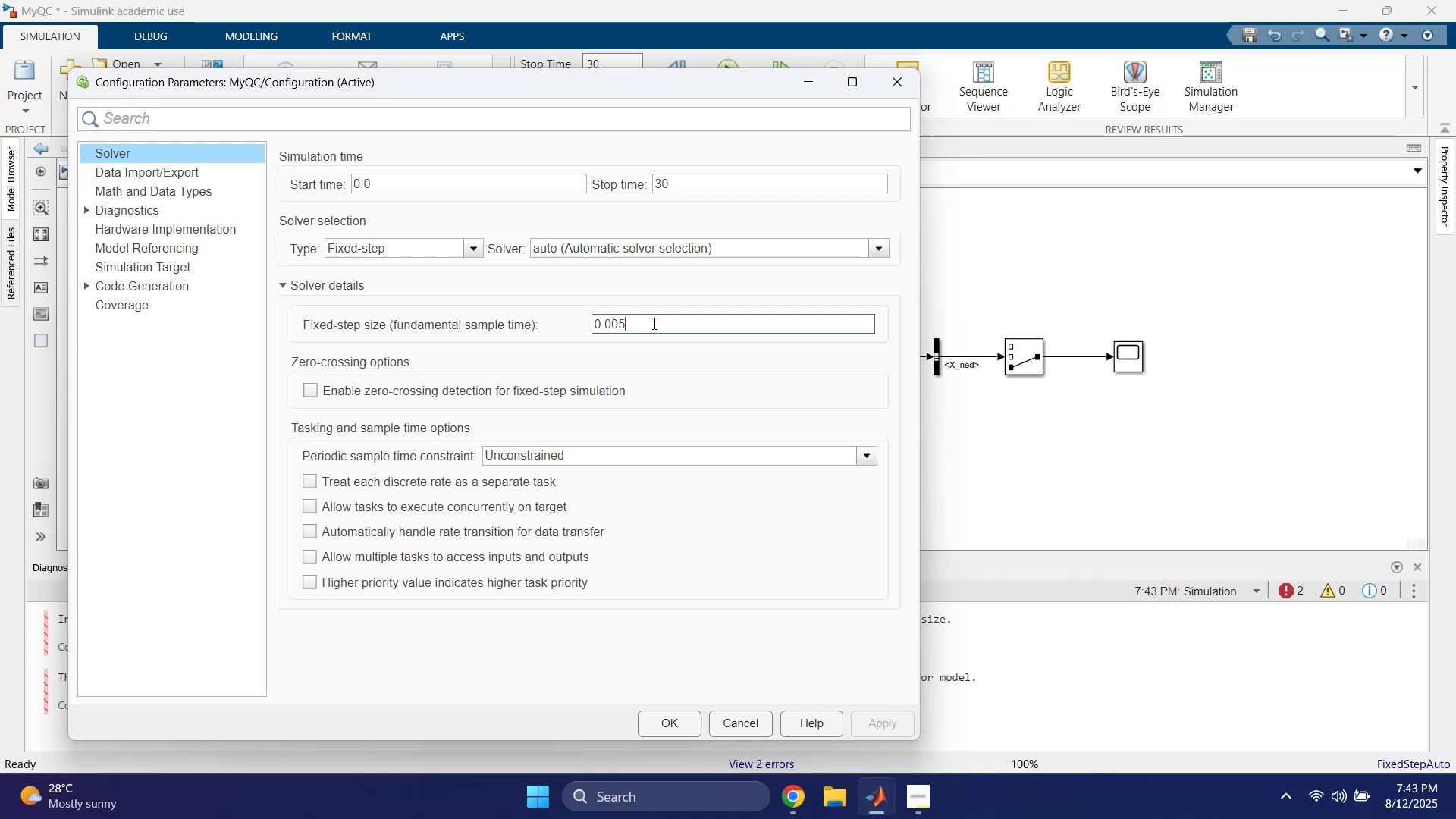 
key(Backspace)
 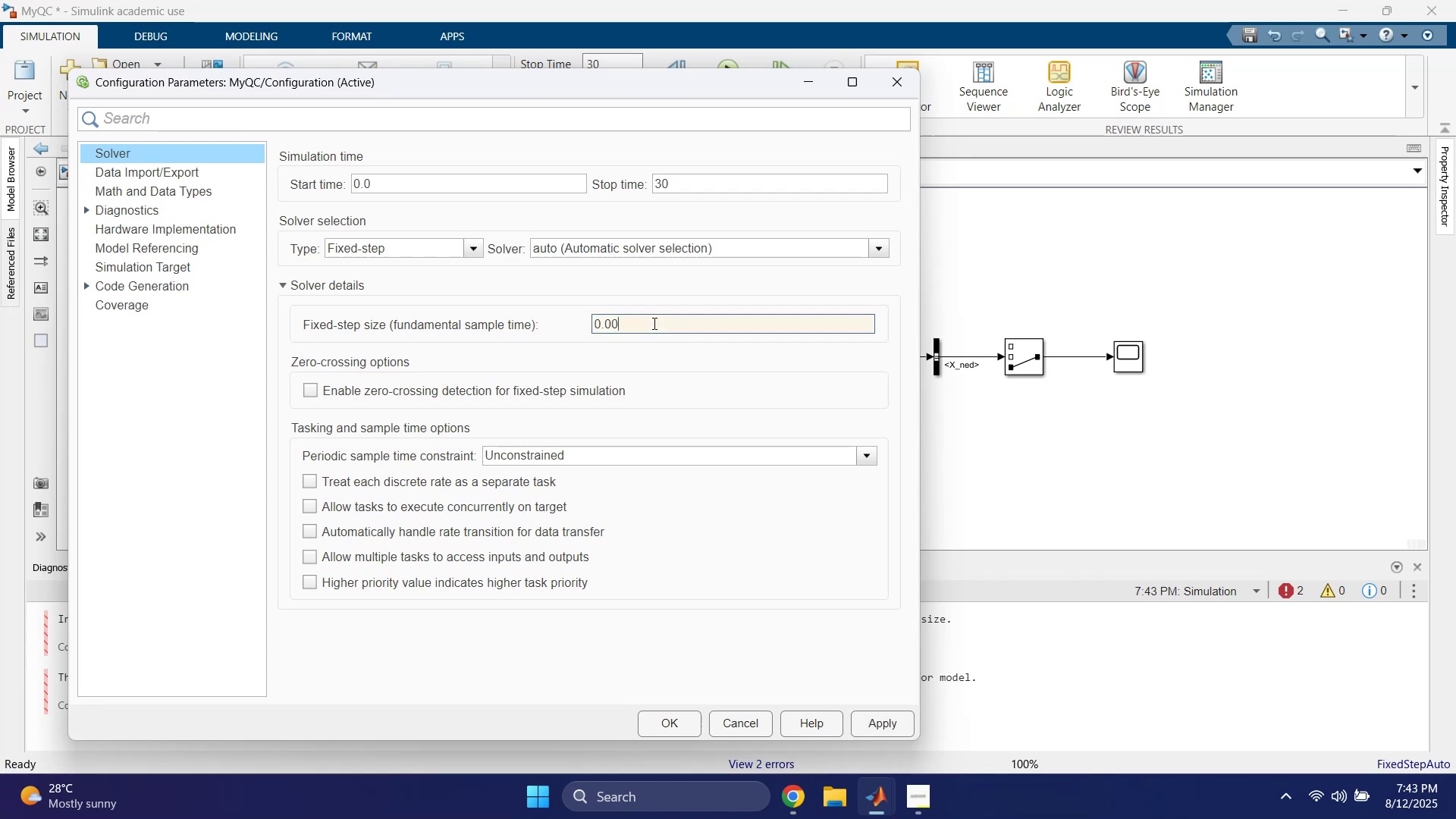 
key(1)
 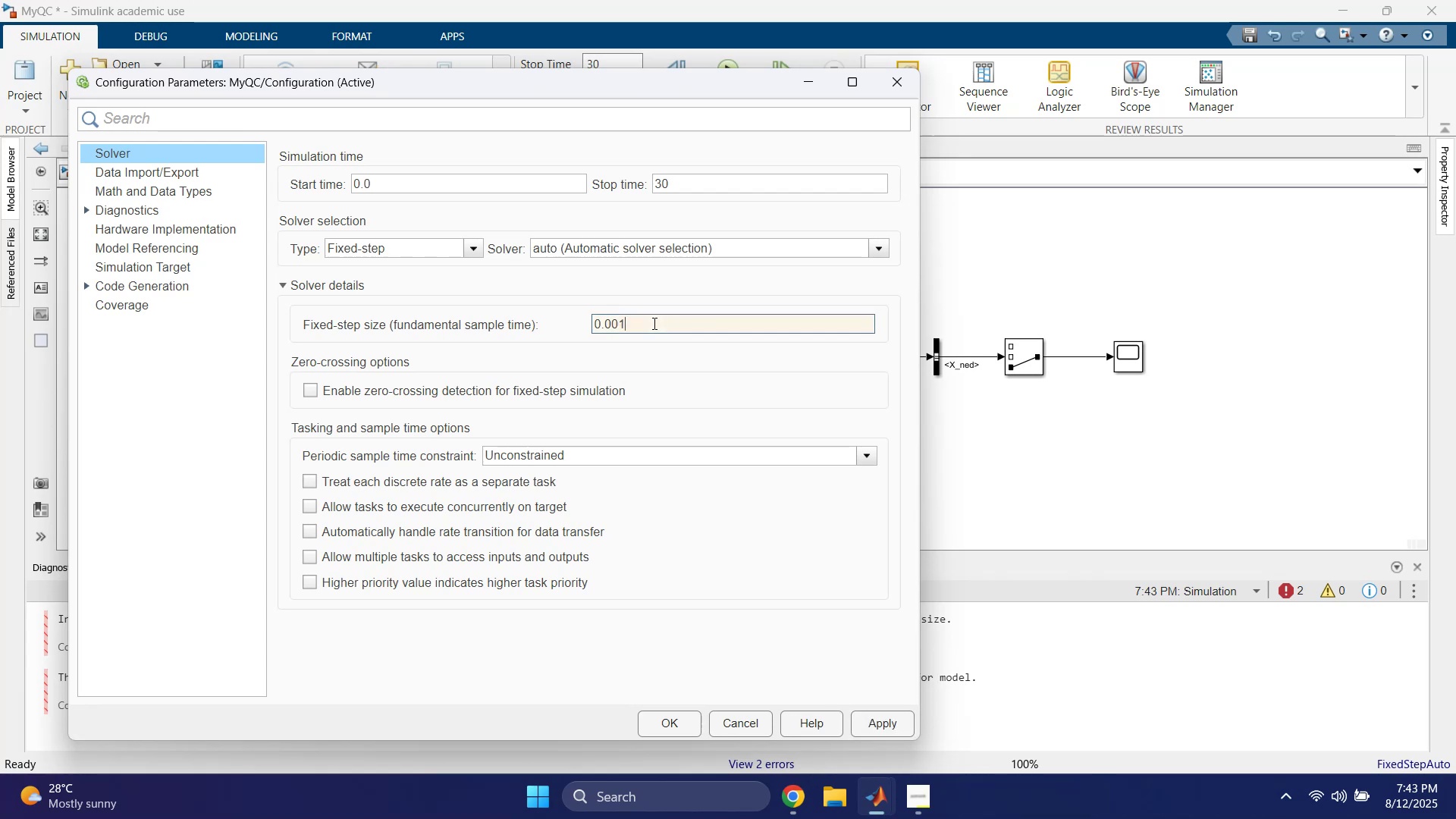 
key(Enter)
 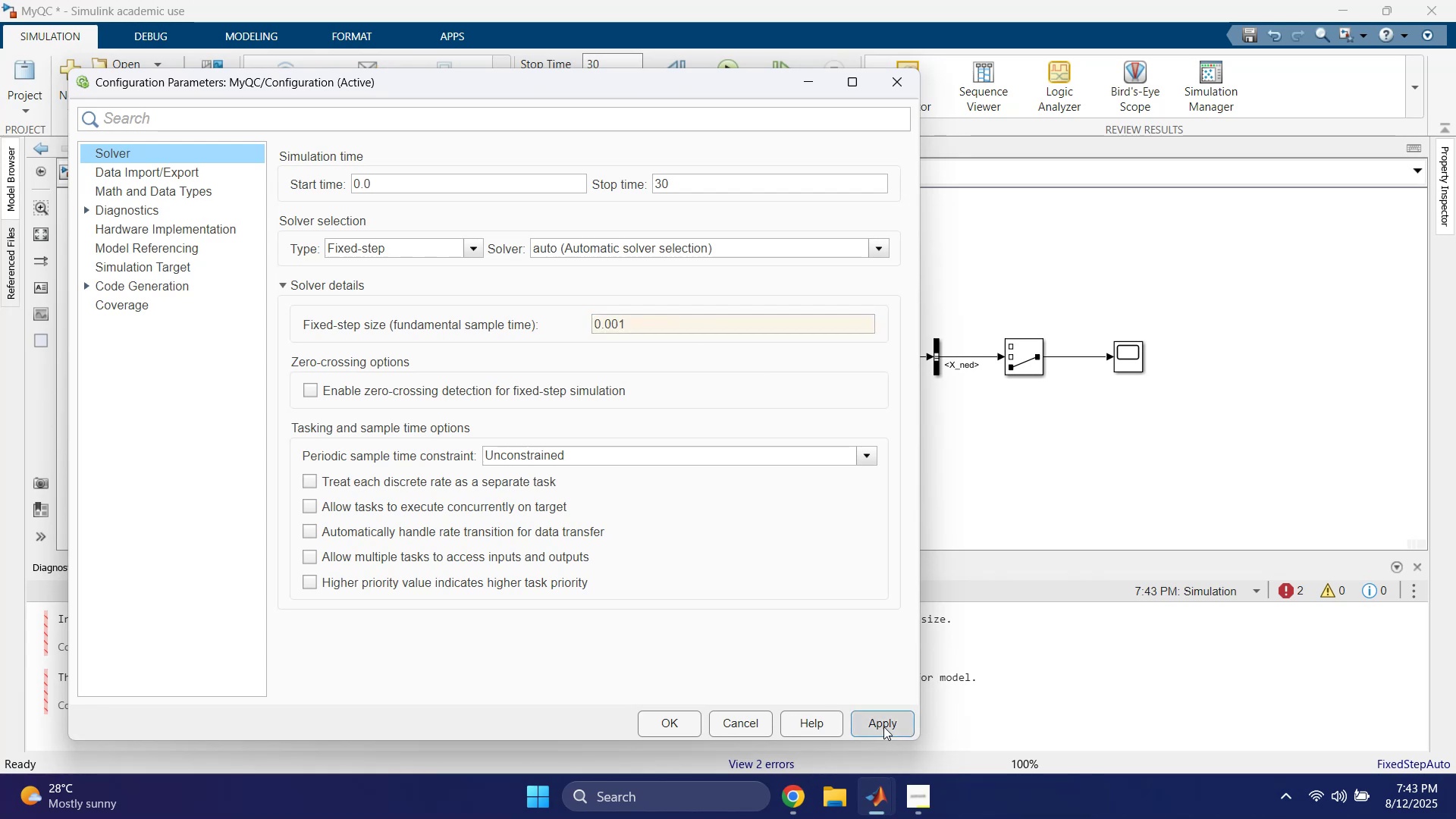 
left_click([686, 719])
 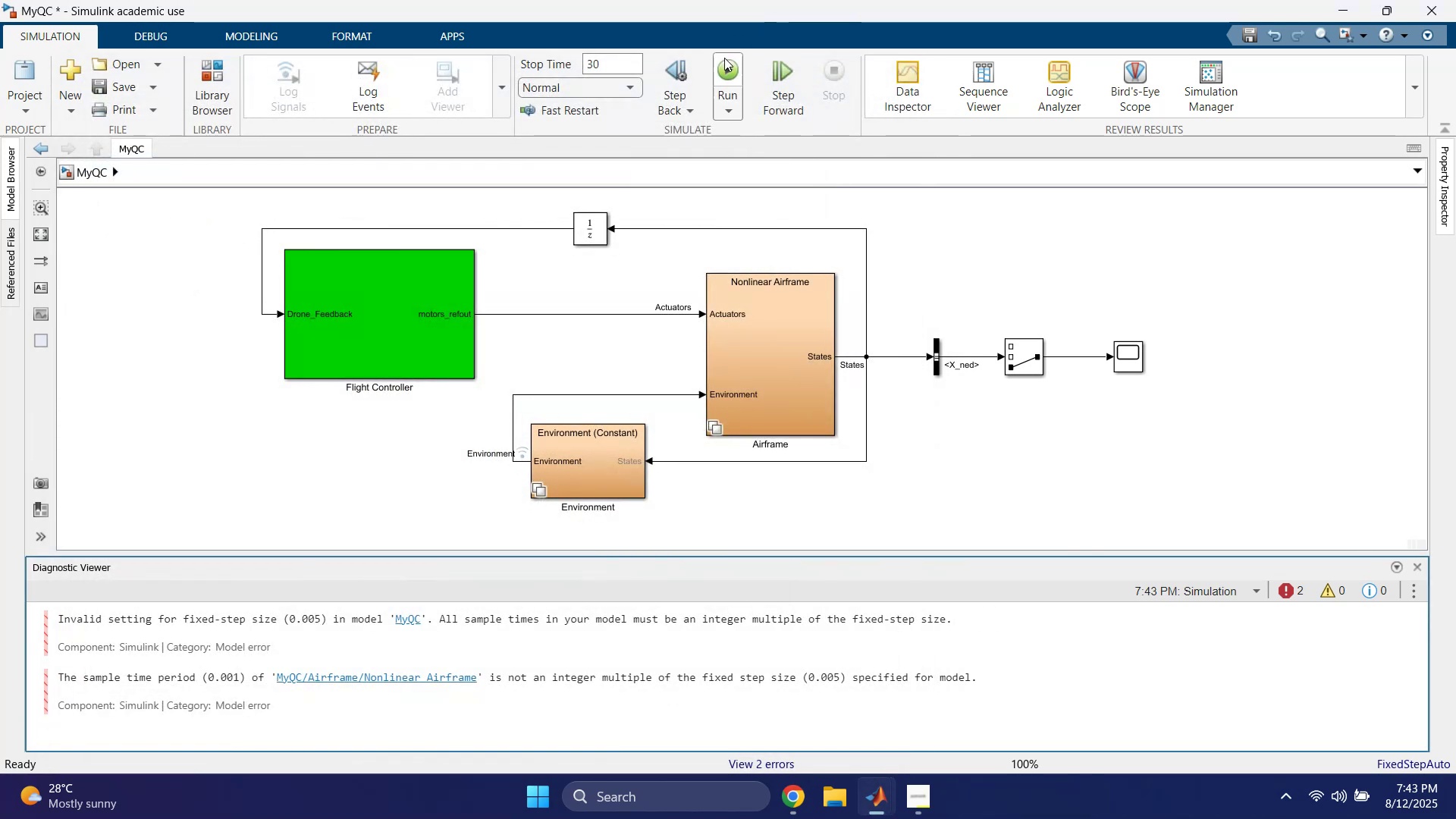 
left_click([724, 60])
 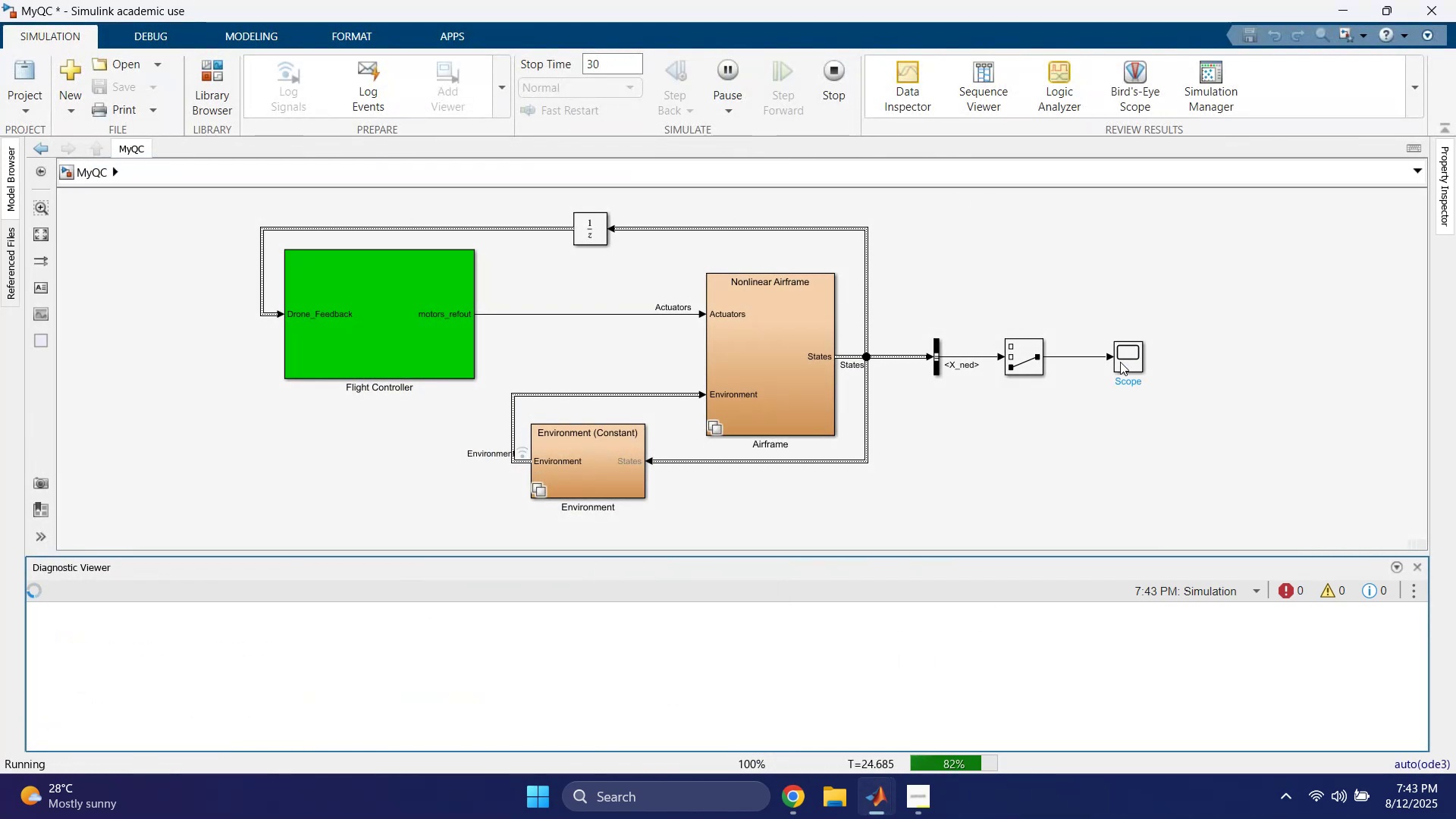 
wait(5.52)
 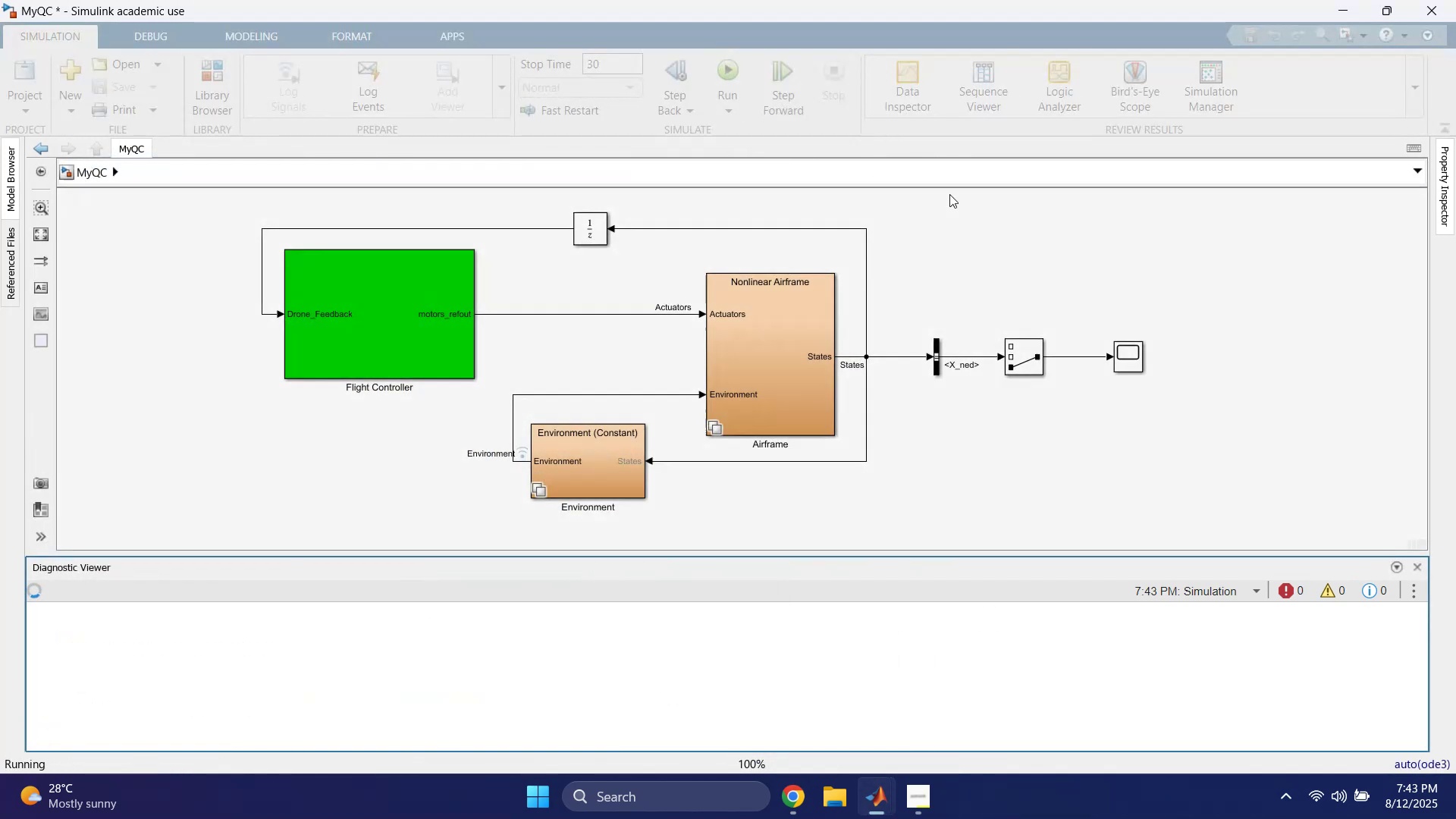 
double_click([1129, 363])
 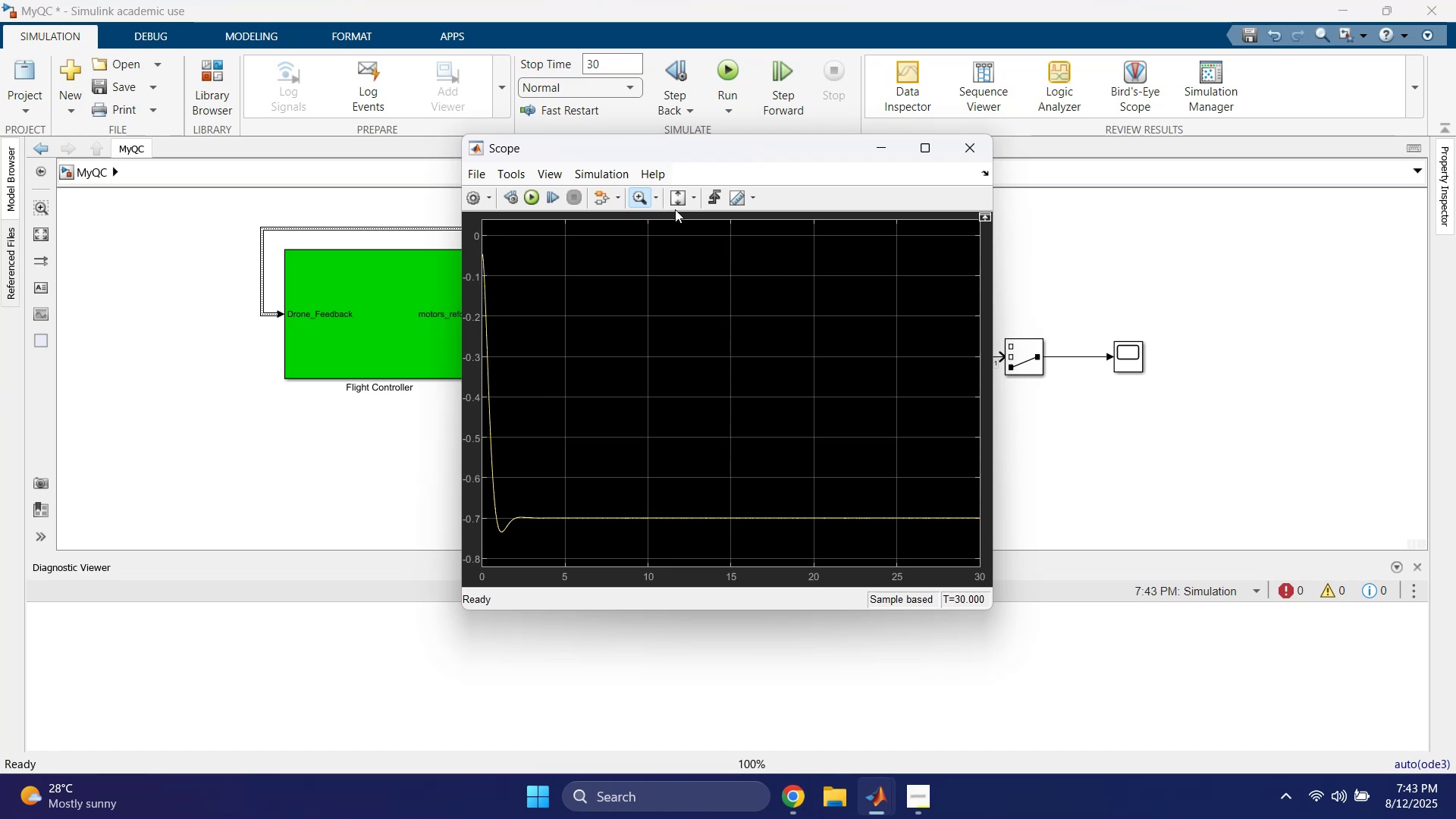 
left_click([680, 203])
 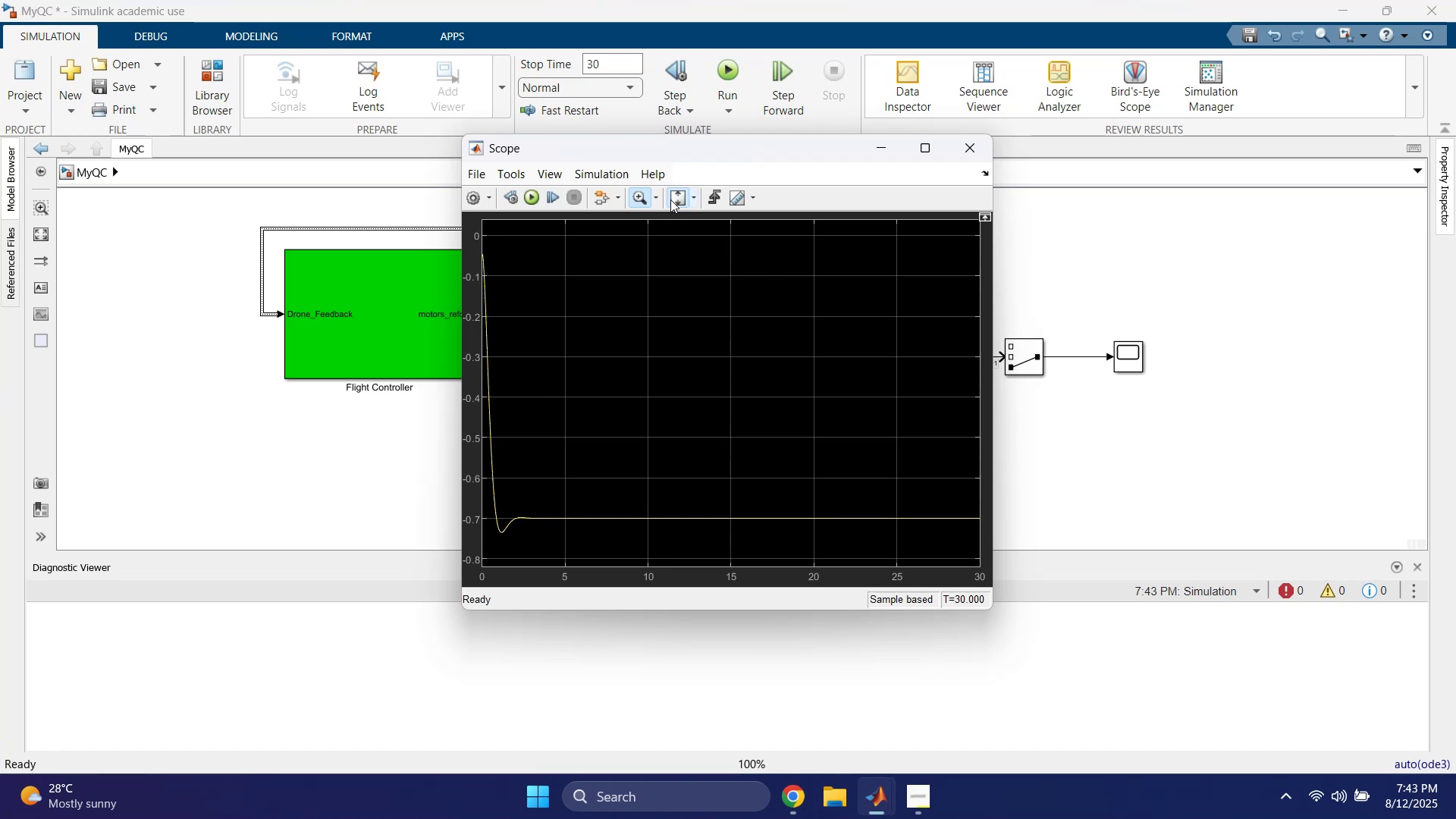 
double_click([670, 199])
 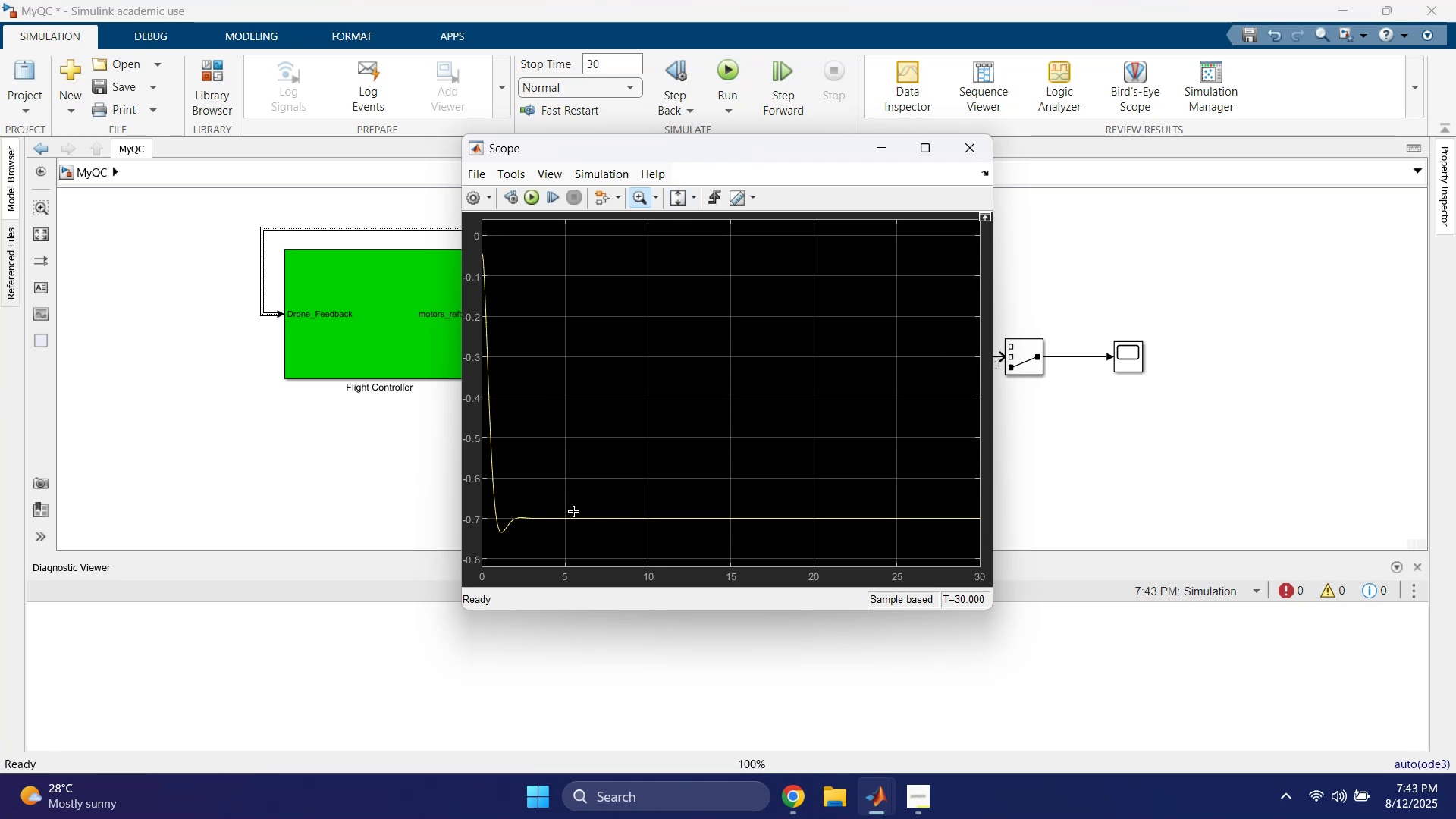 
left_click_drag(start_coordinate=[610, 491], to_coordinate=[461, 552])
 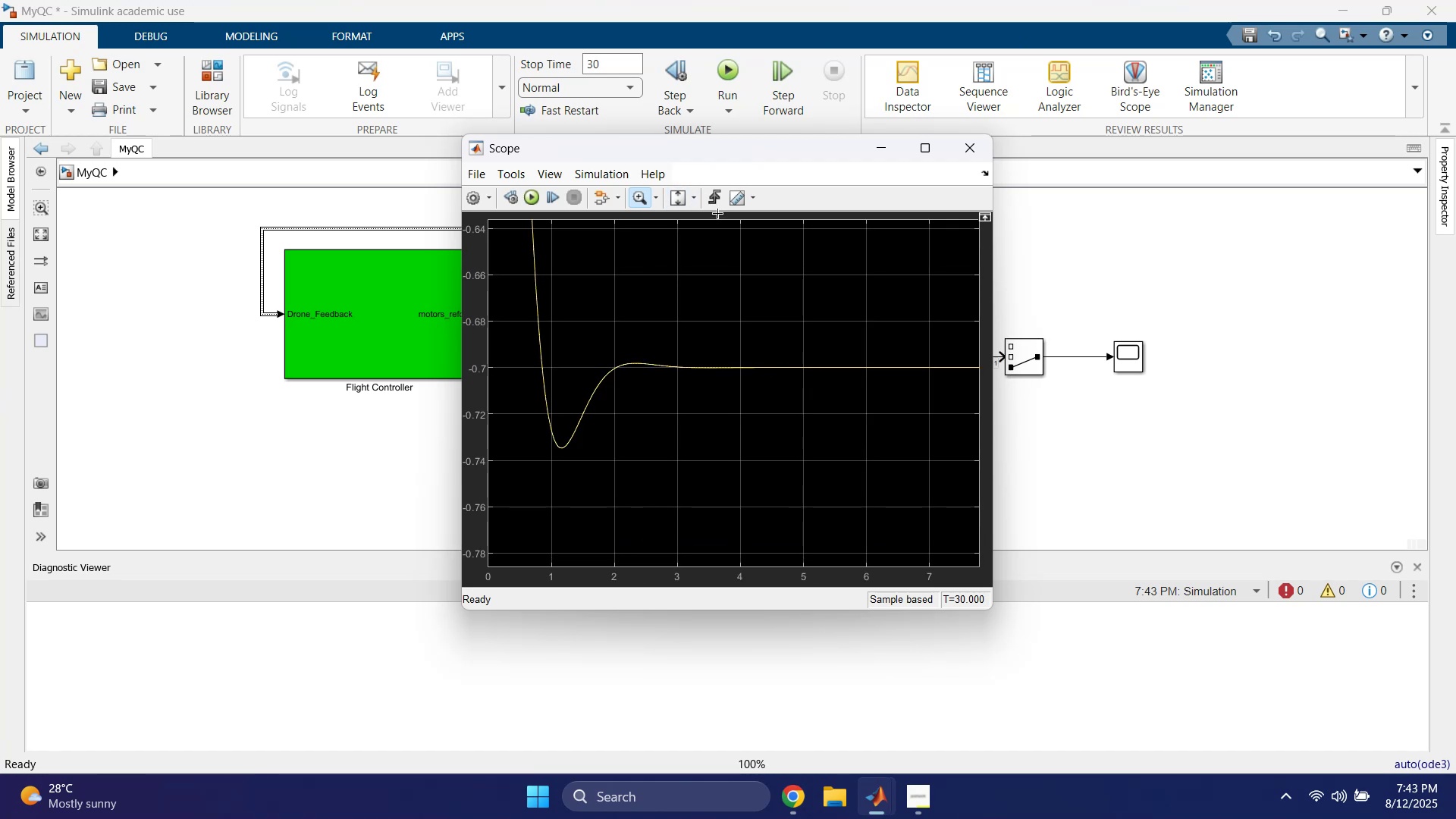 
left_click([671, 198])
 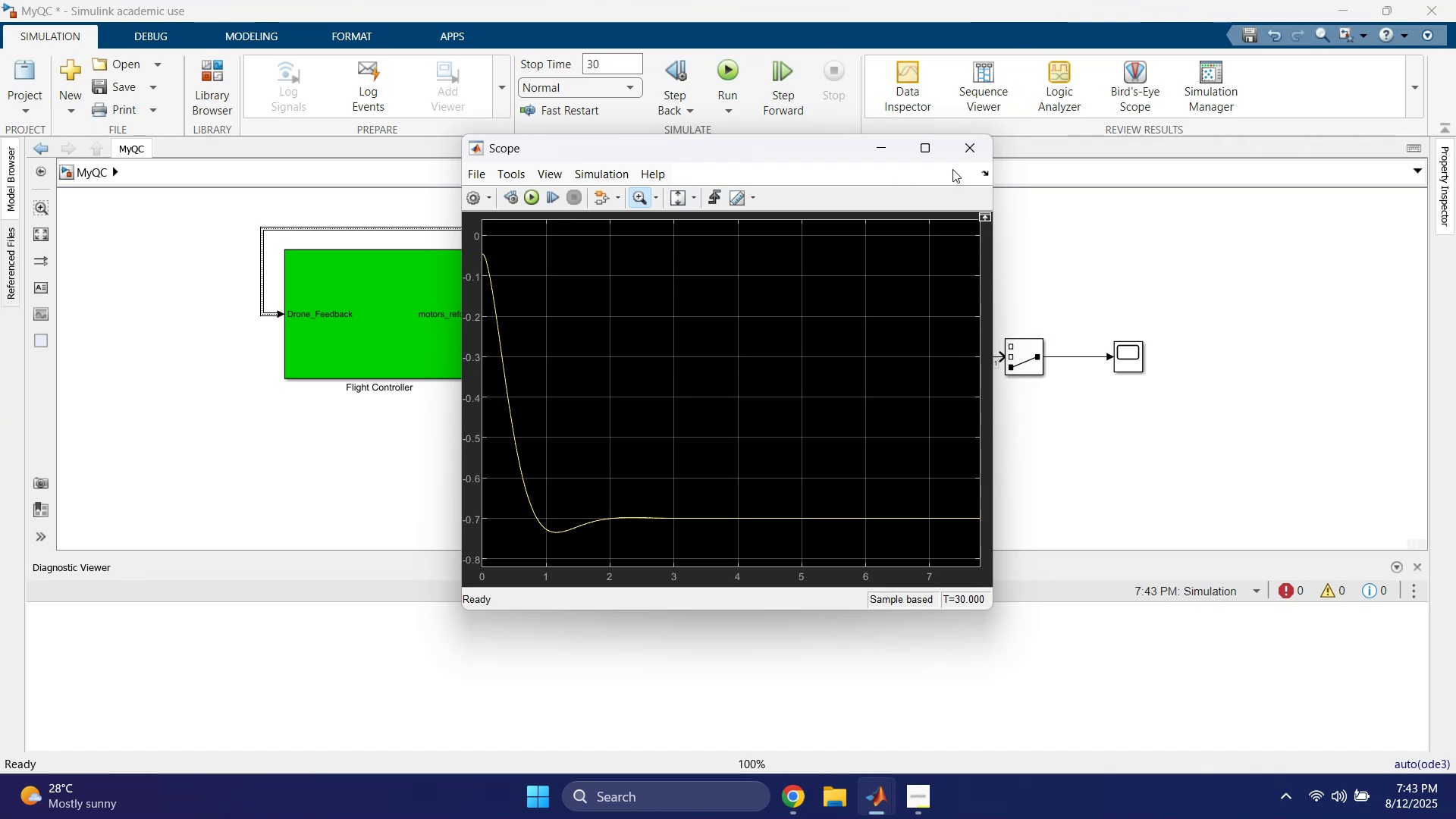 
left_click([959, 157])
 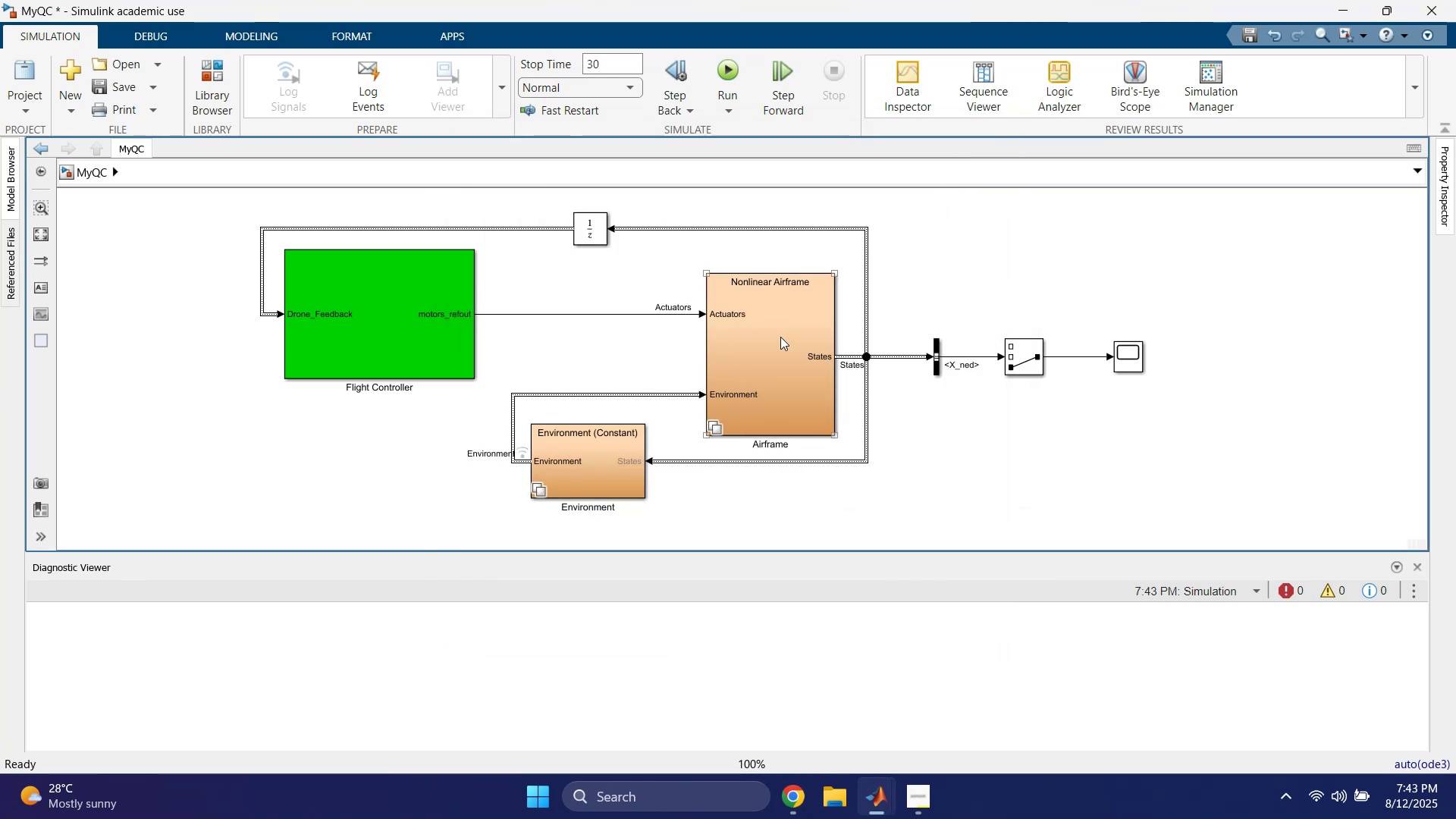 
left_click([780, 337])
 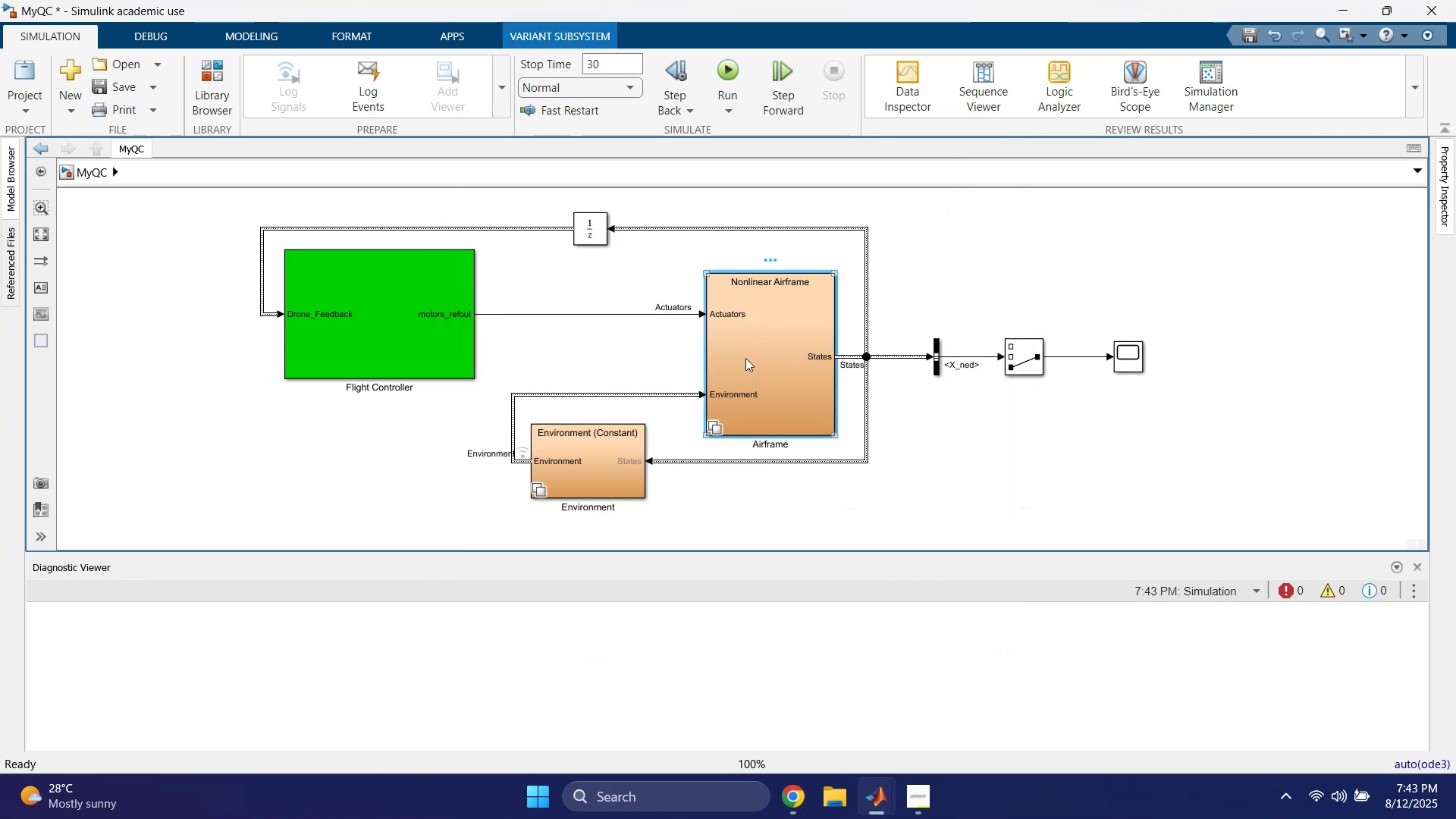 
double_click([745, 358])
 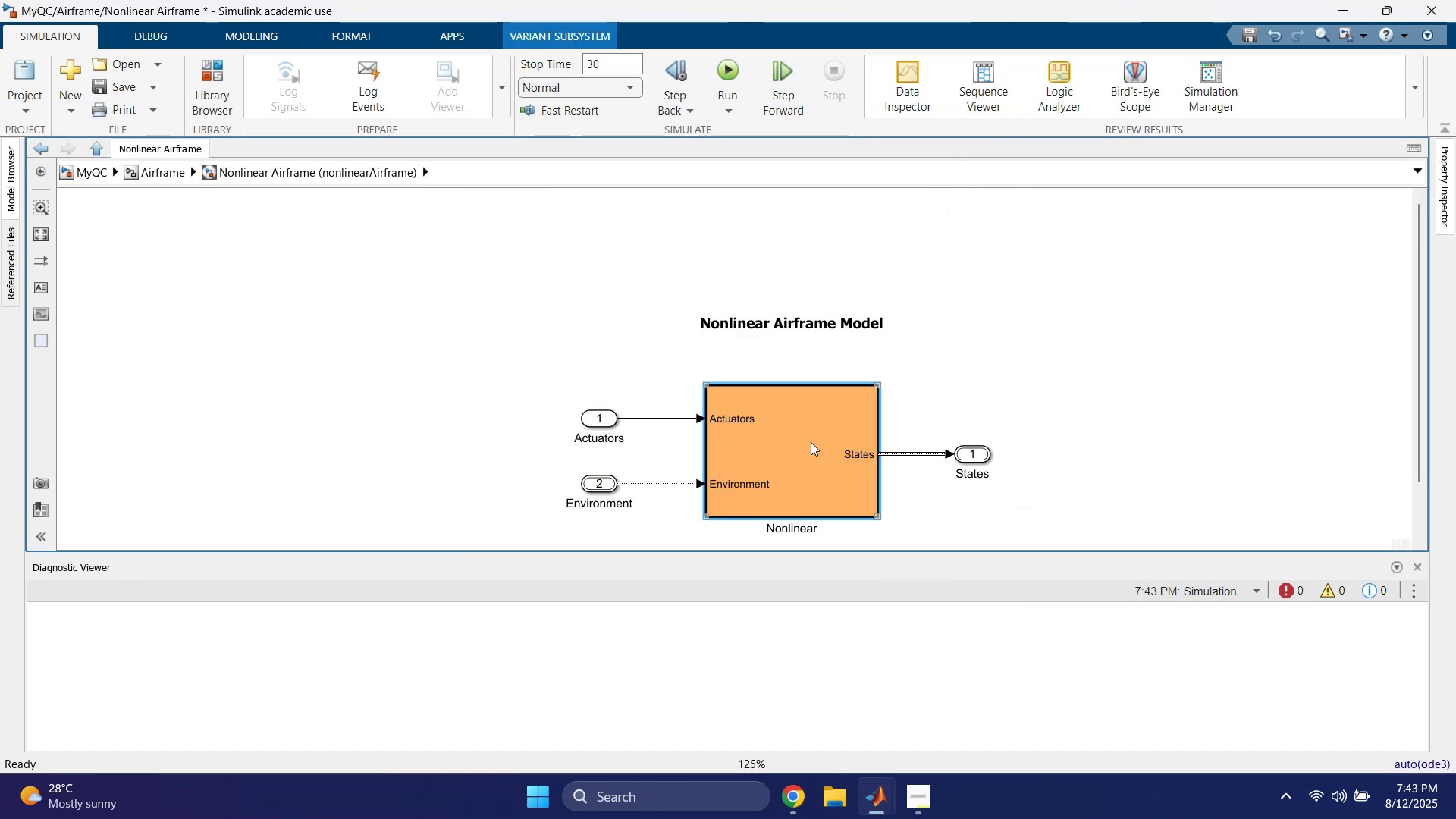 
double_click([811, 442])
 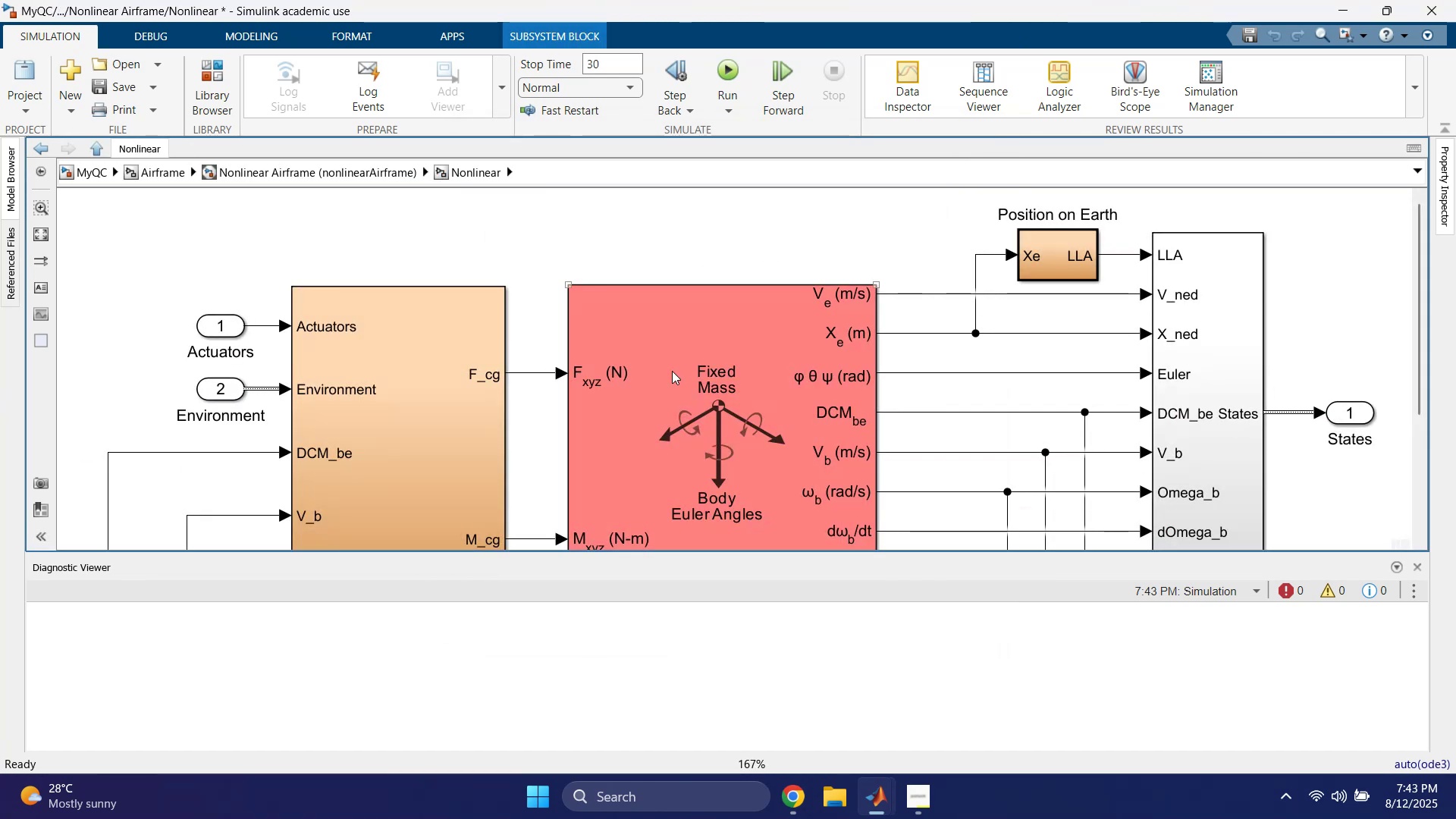 
scroll: coordinate [651, 362], scroll_direction: down, amount: 4.0
 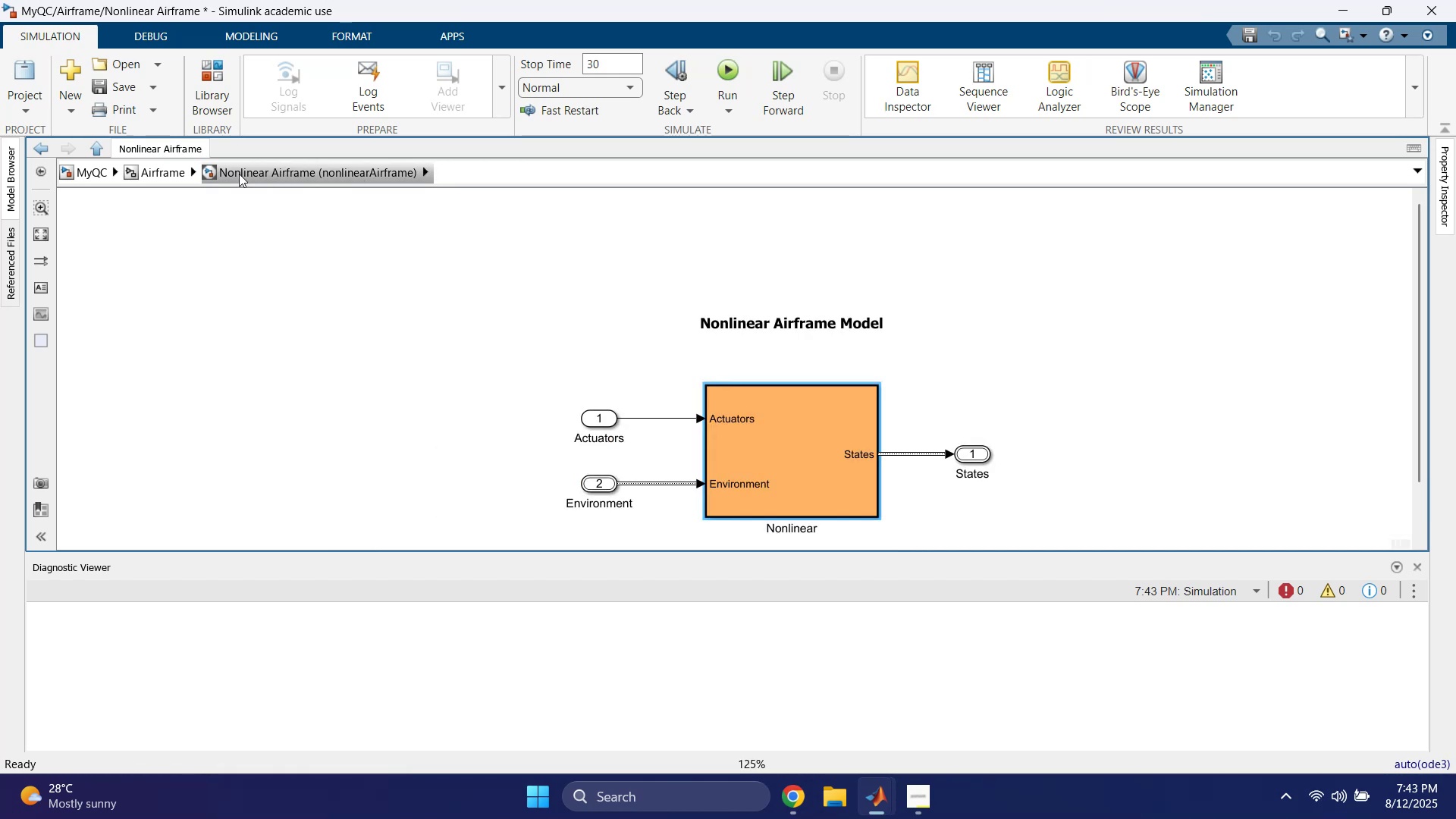 
left_click([170, 175])
 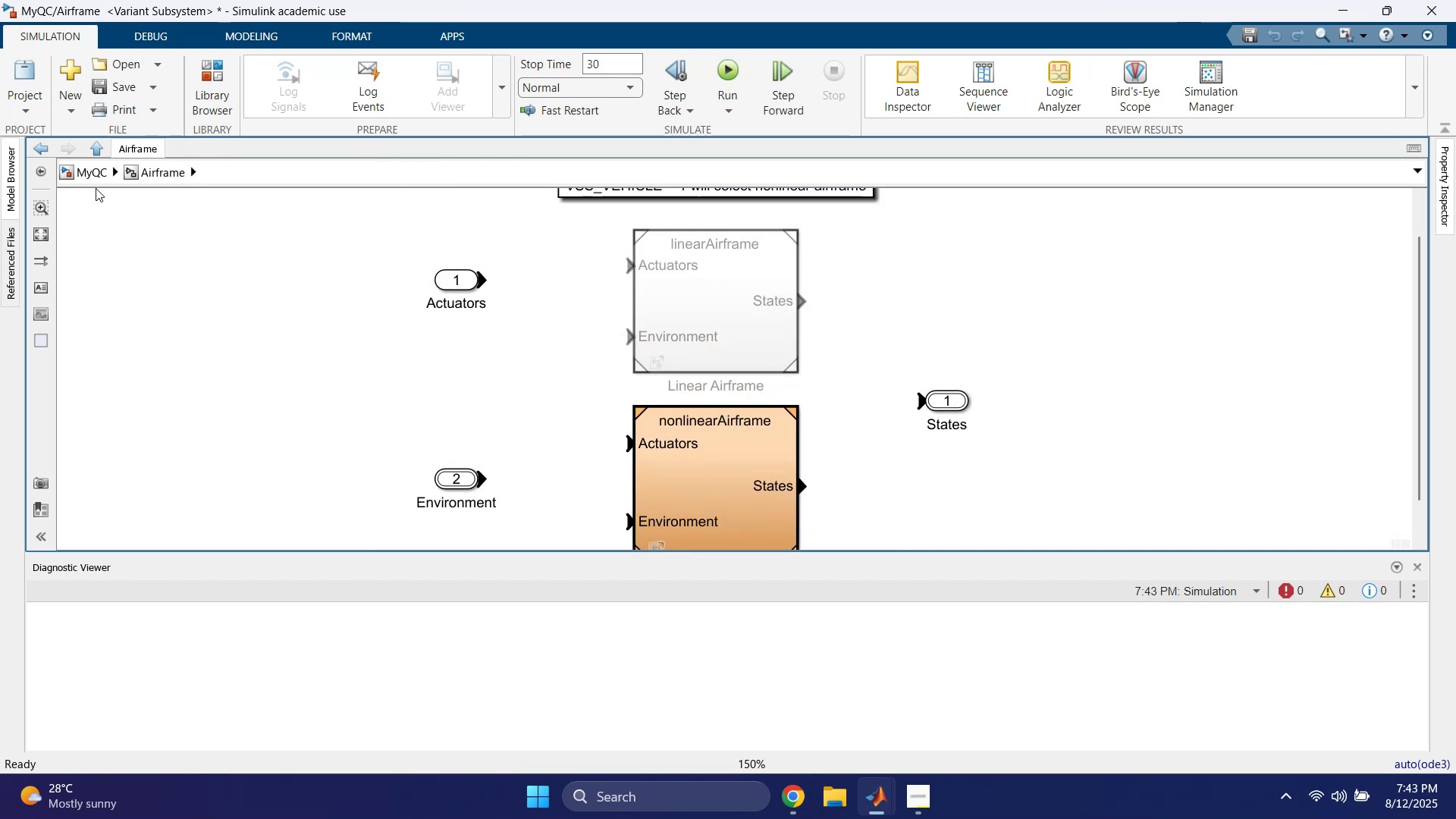 
left_click([79, 176])
 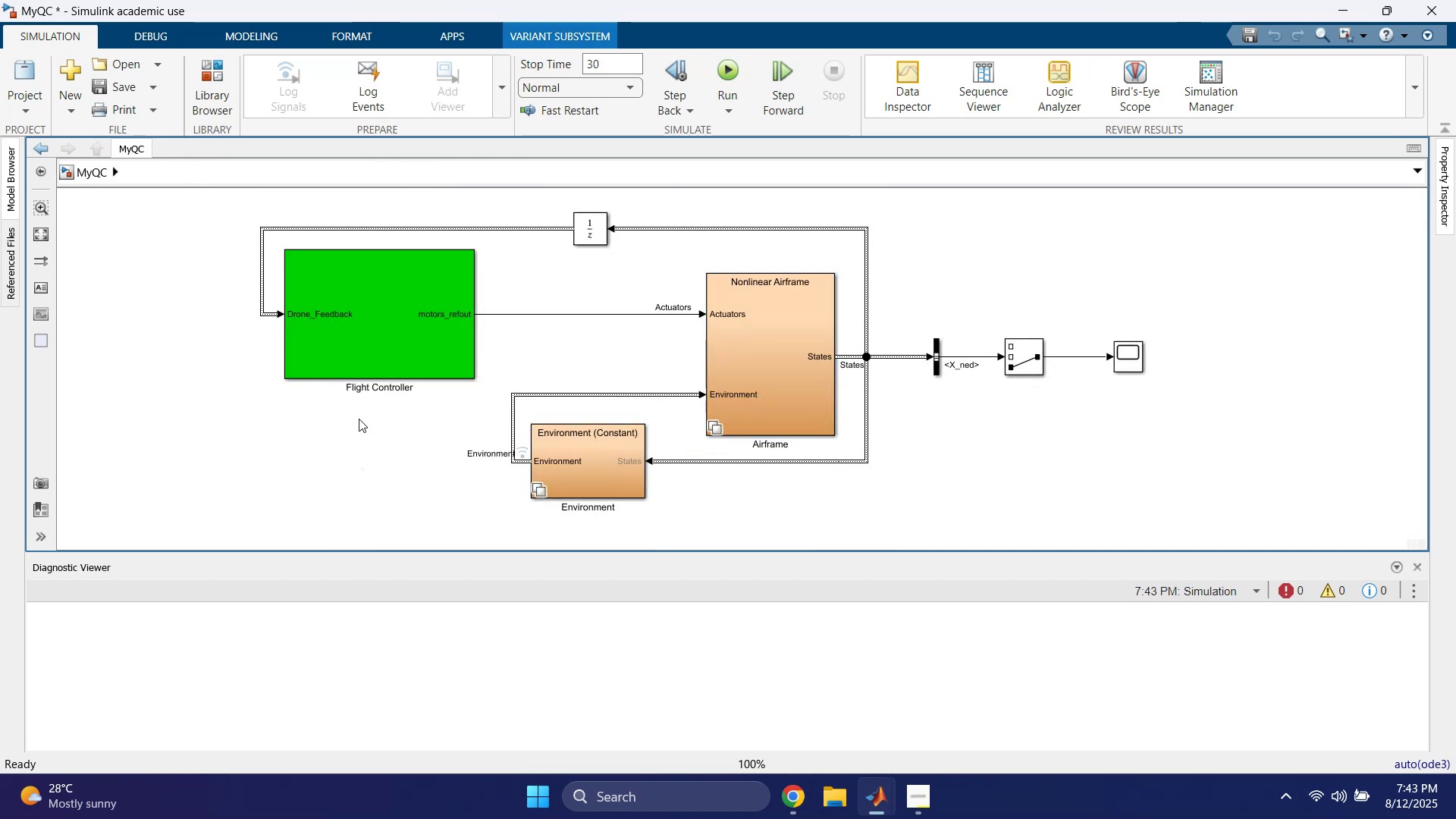 
double_click([373, 340])
 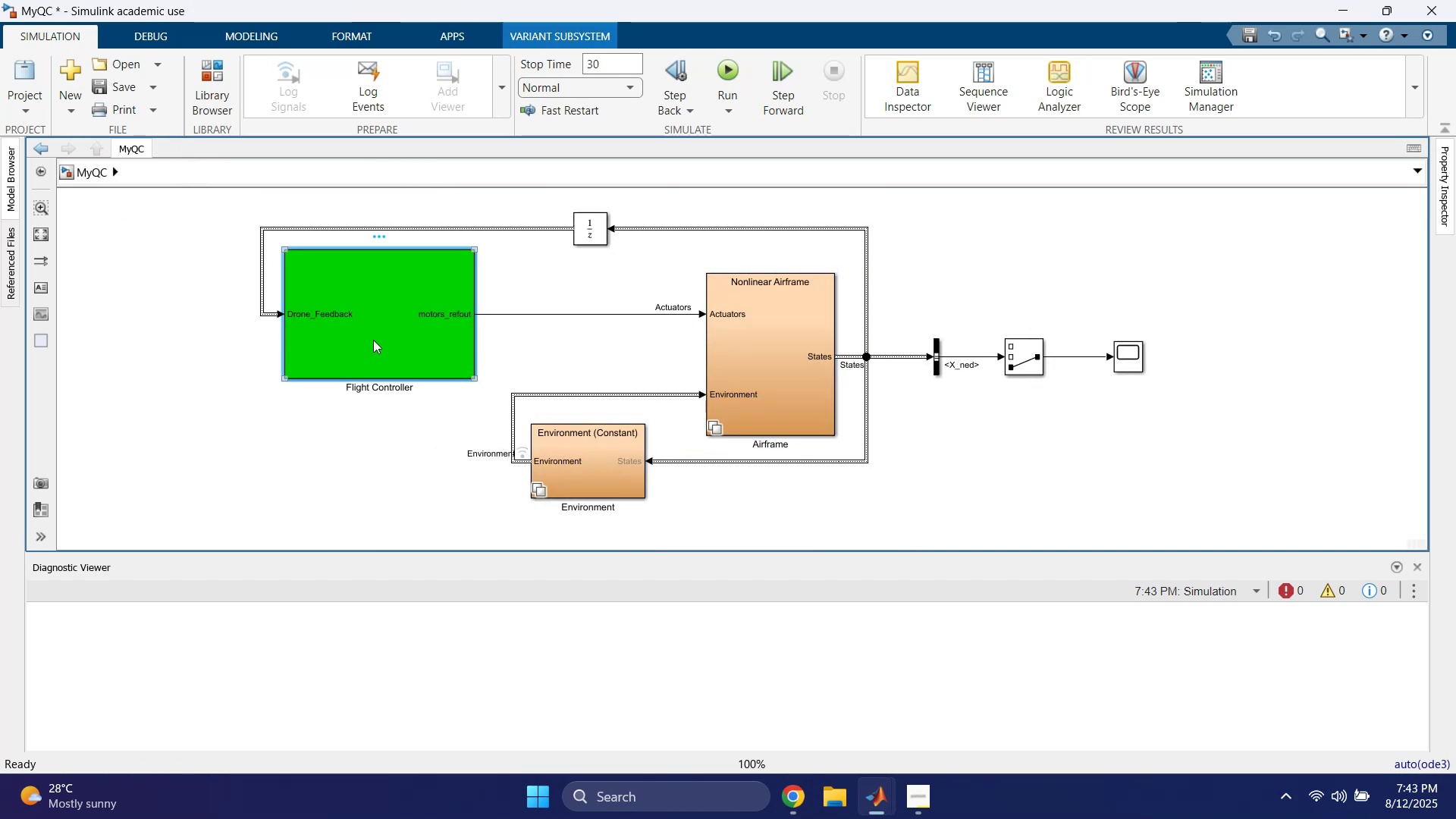 
triple_click([373, 340])
 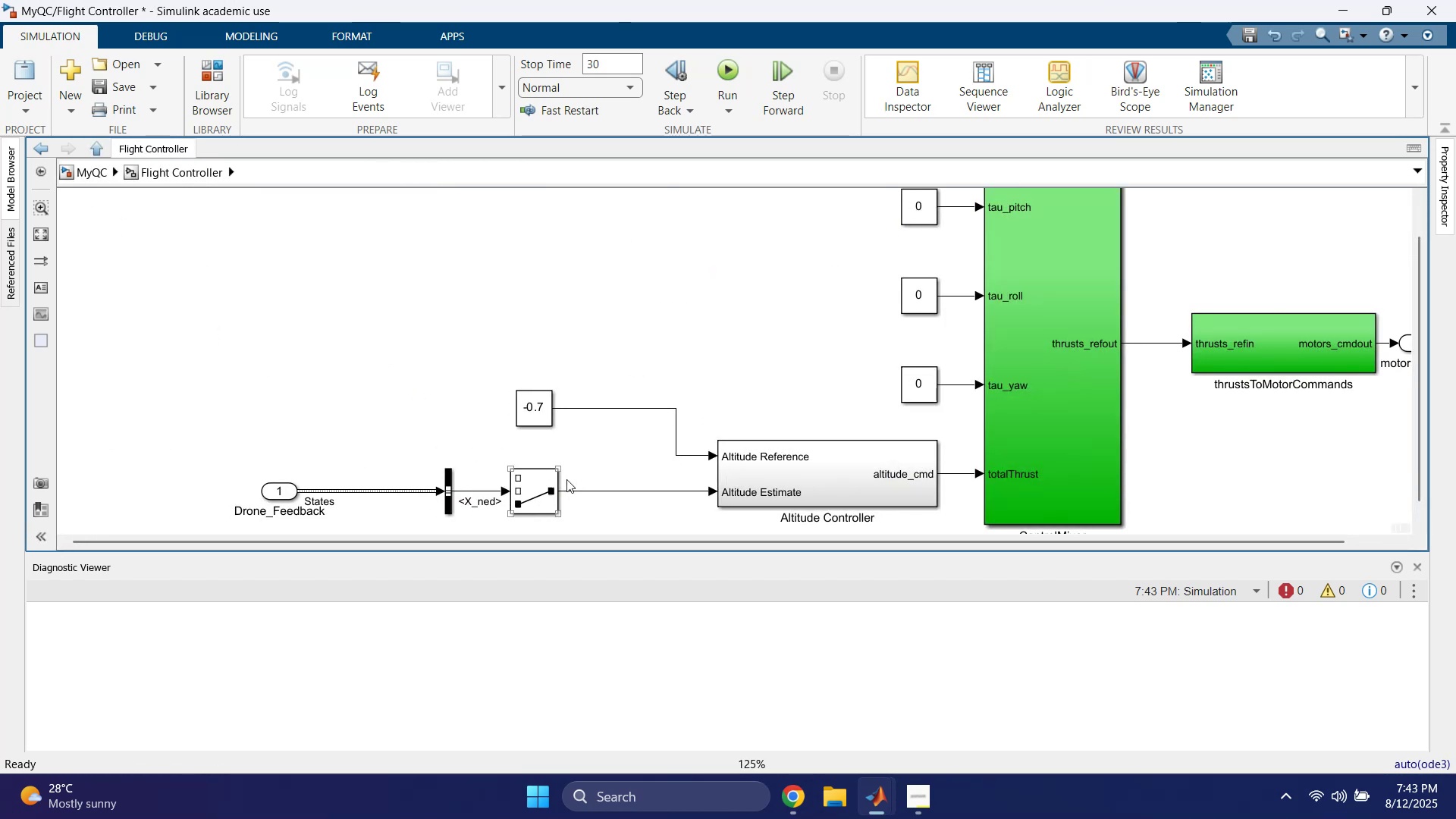 
scroll: coordinate [582, 423], scroll_direction: down, amount: 2.0
 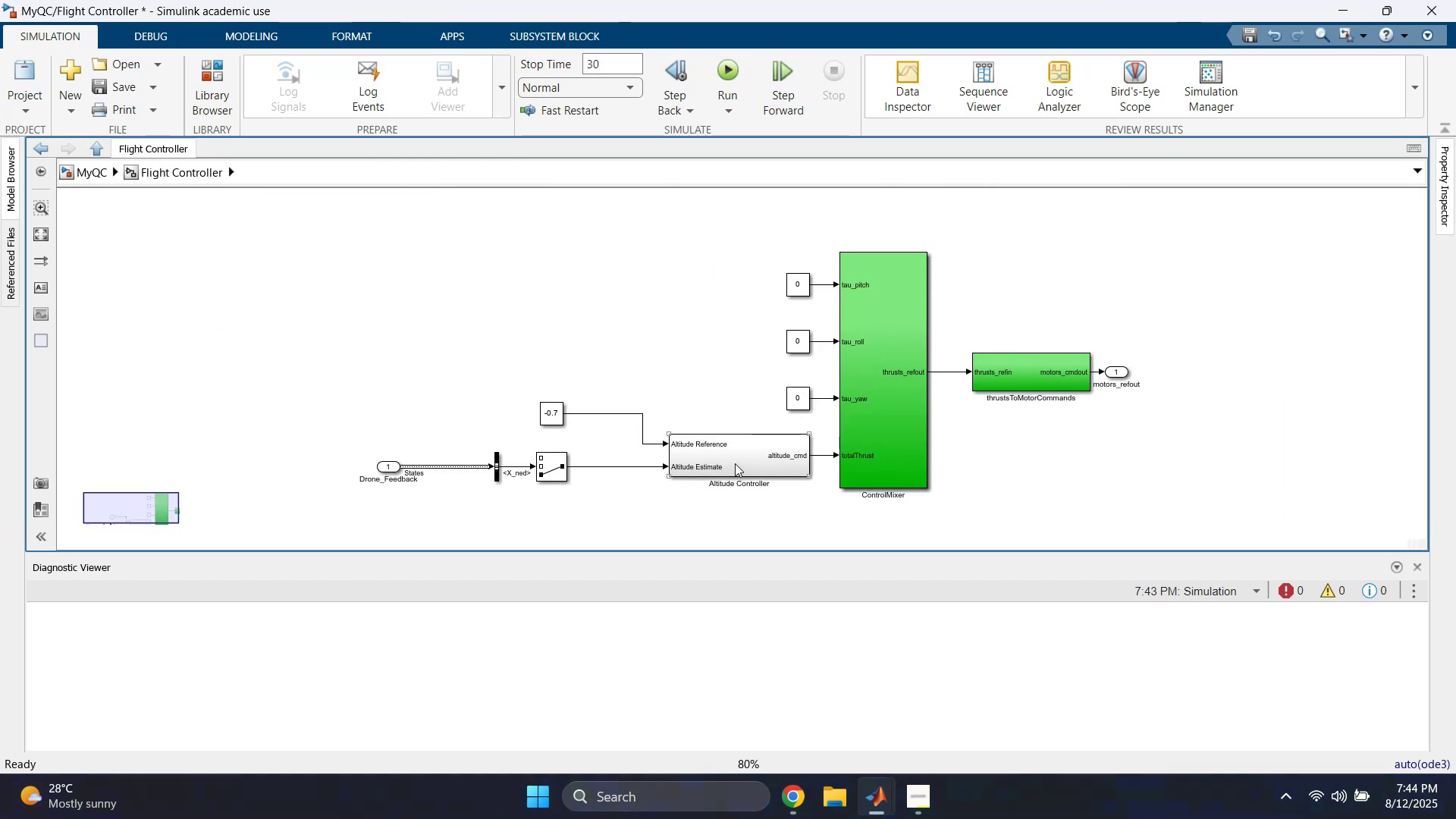 
double_click([734, 461])
 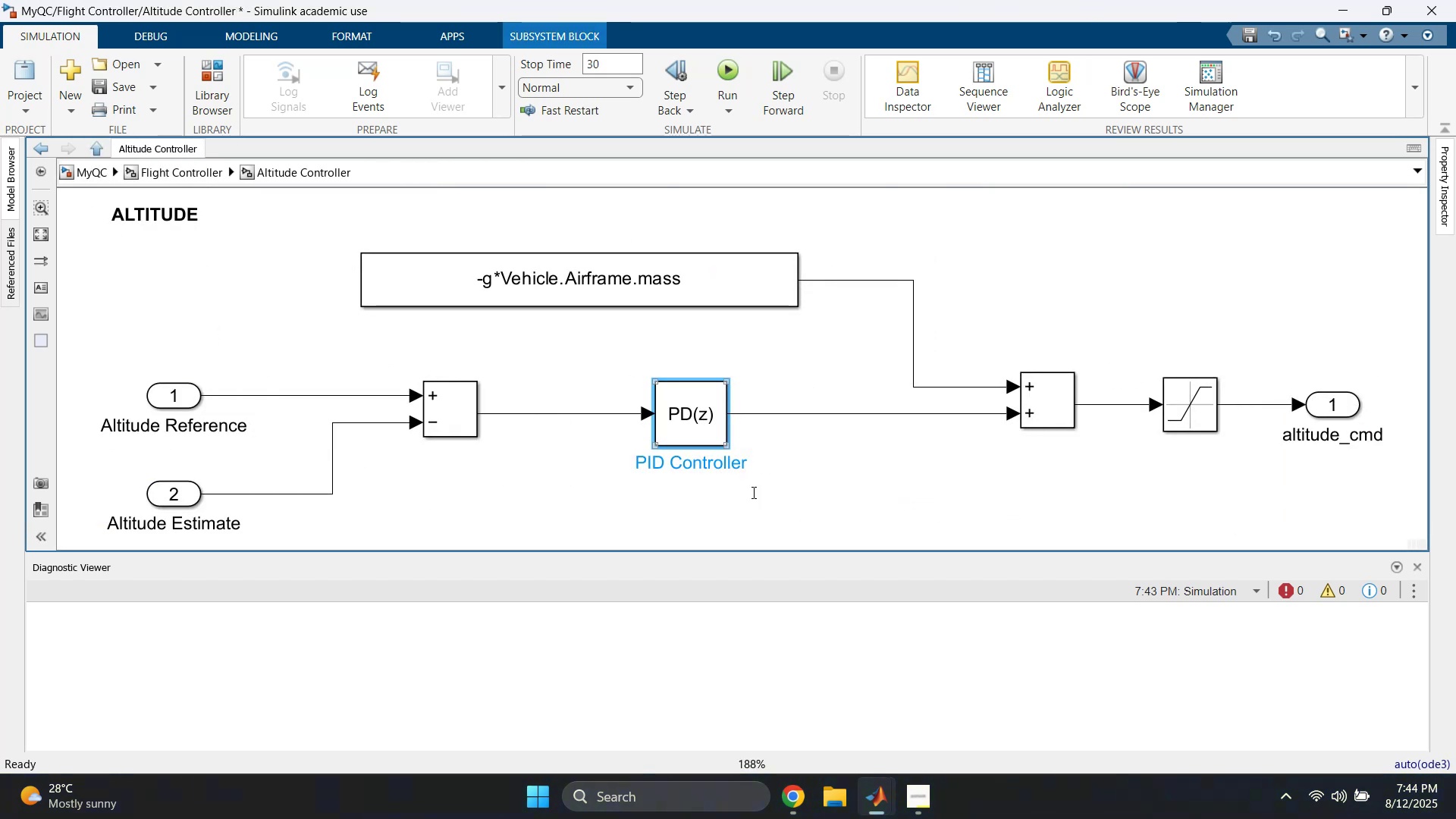 
left_click([808, 523])
 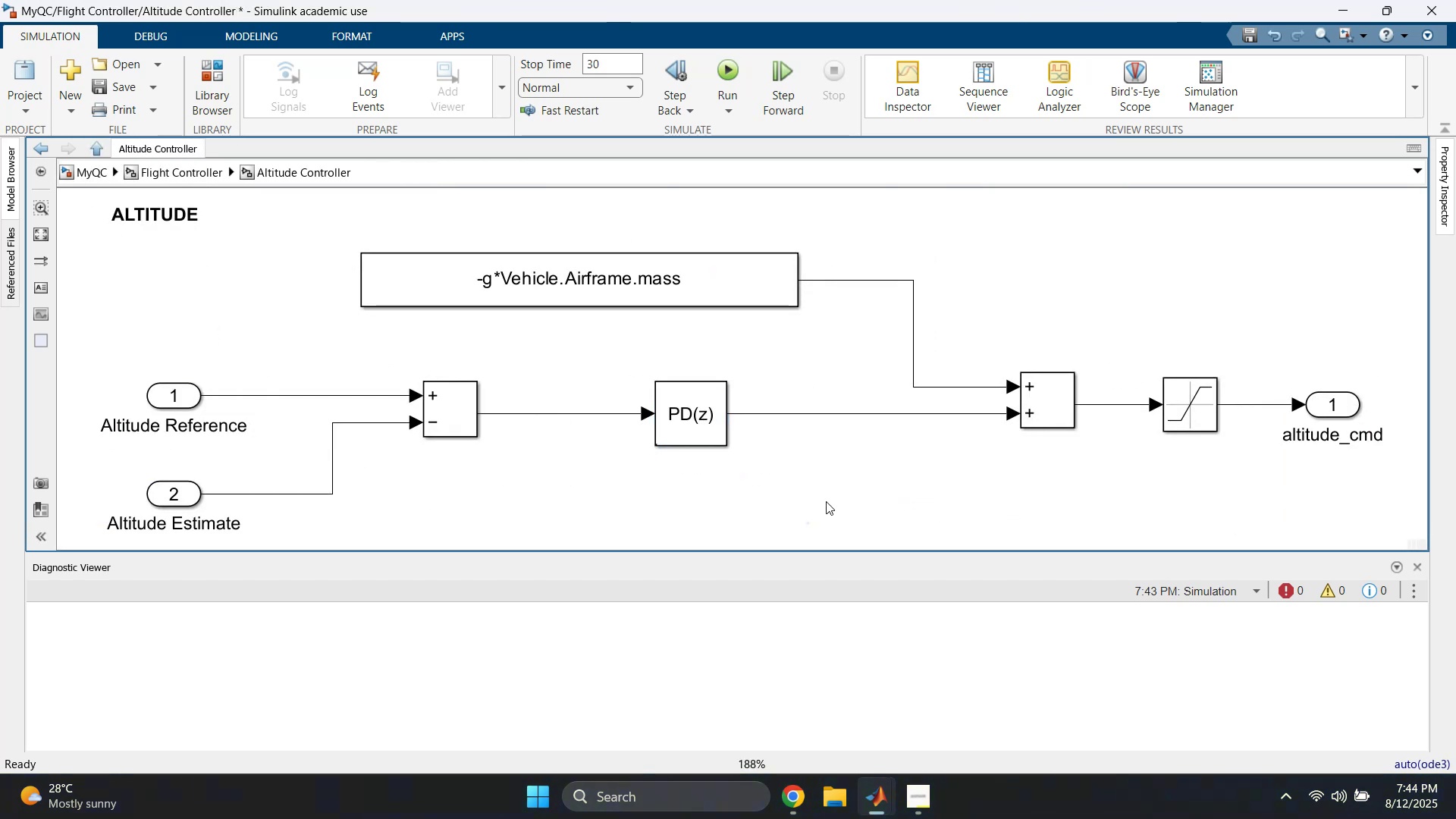 
scroll: coordinate [824, 496], scroll_direction: down, amount: 2.0
 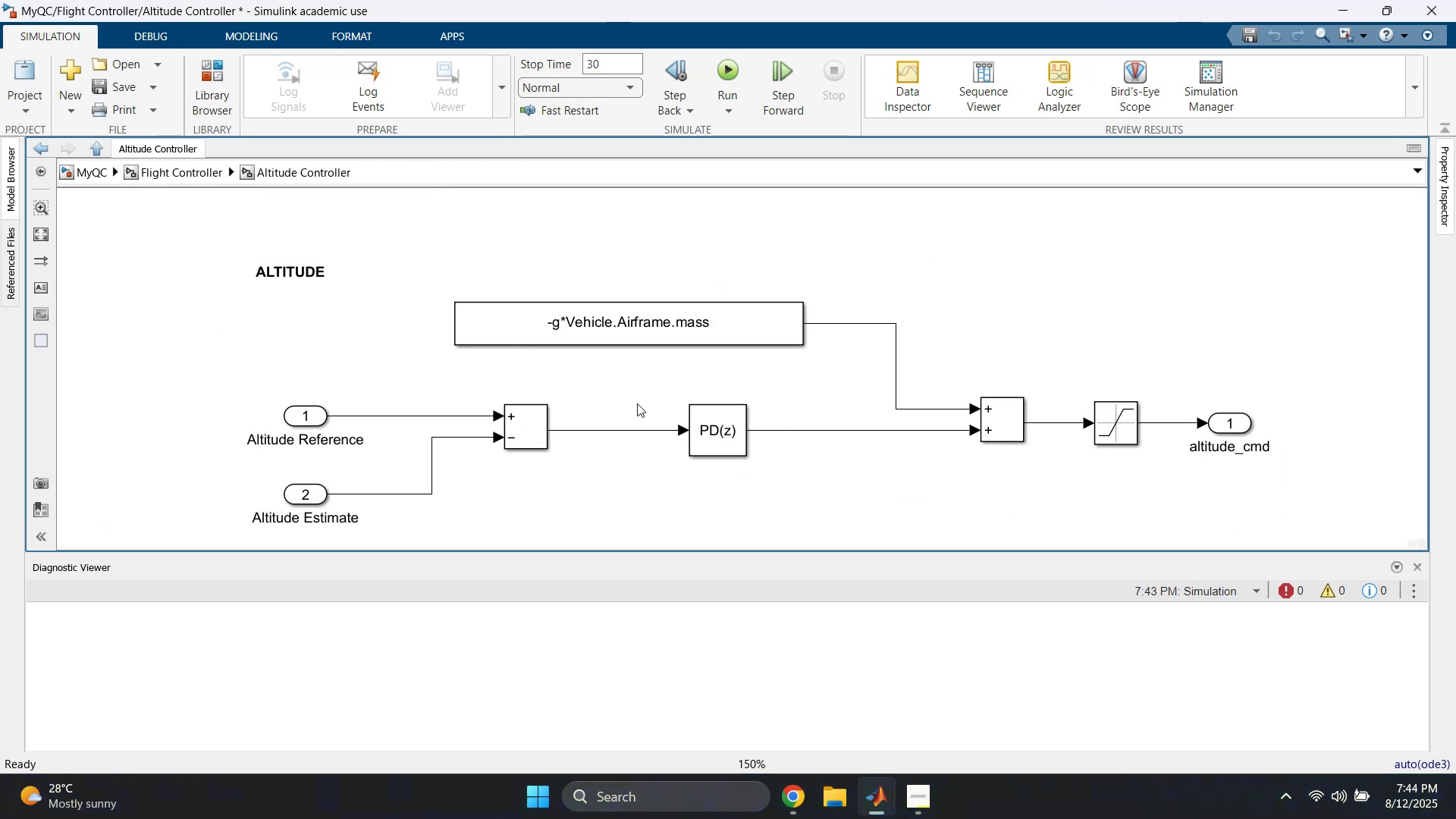 
left_click([656, 408])
 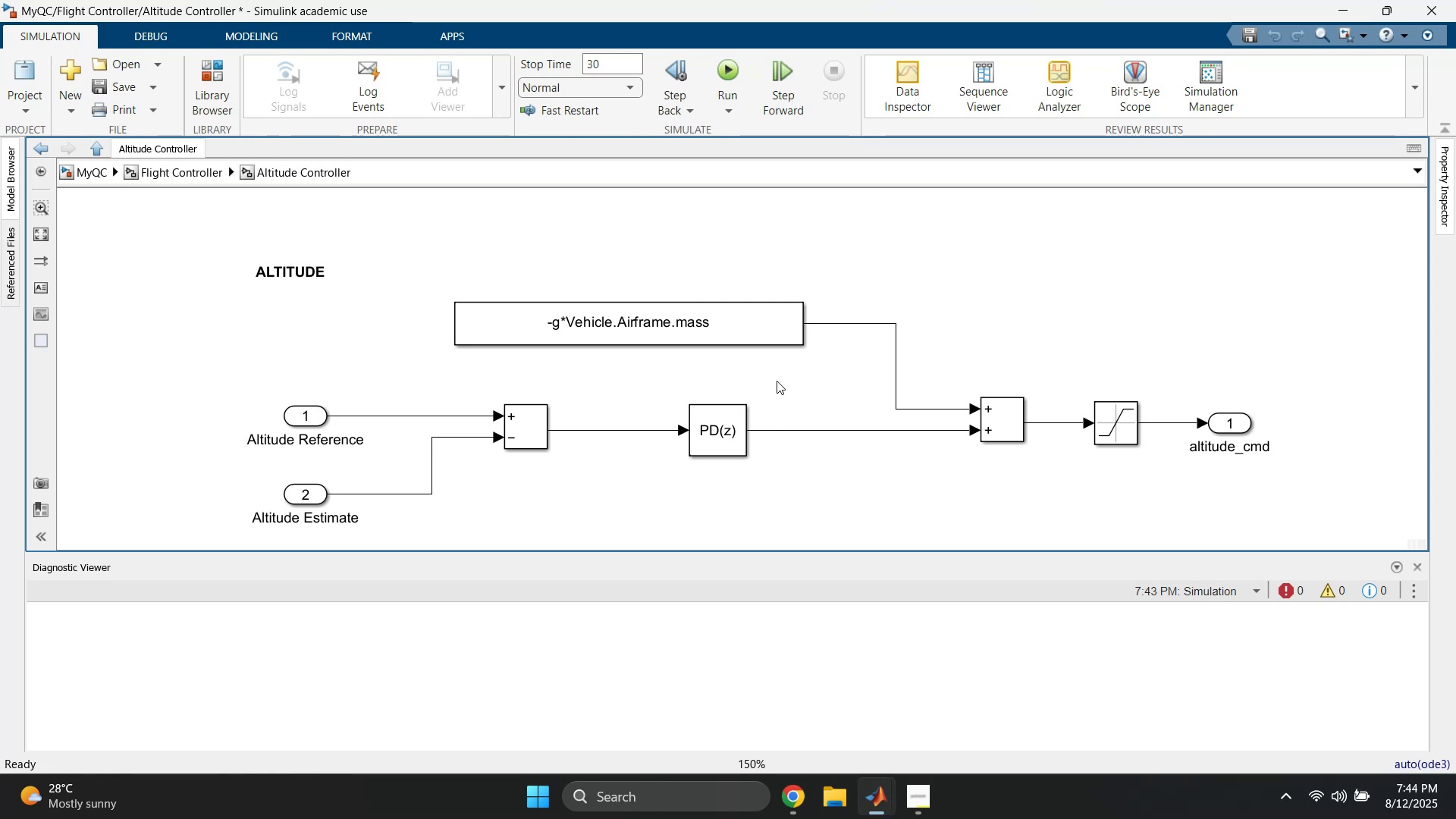 
left_click_drag(start_coordinate=[827, 291], to_coordinate=[732, 337])
 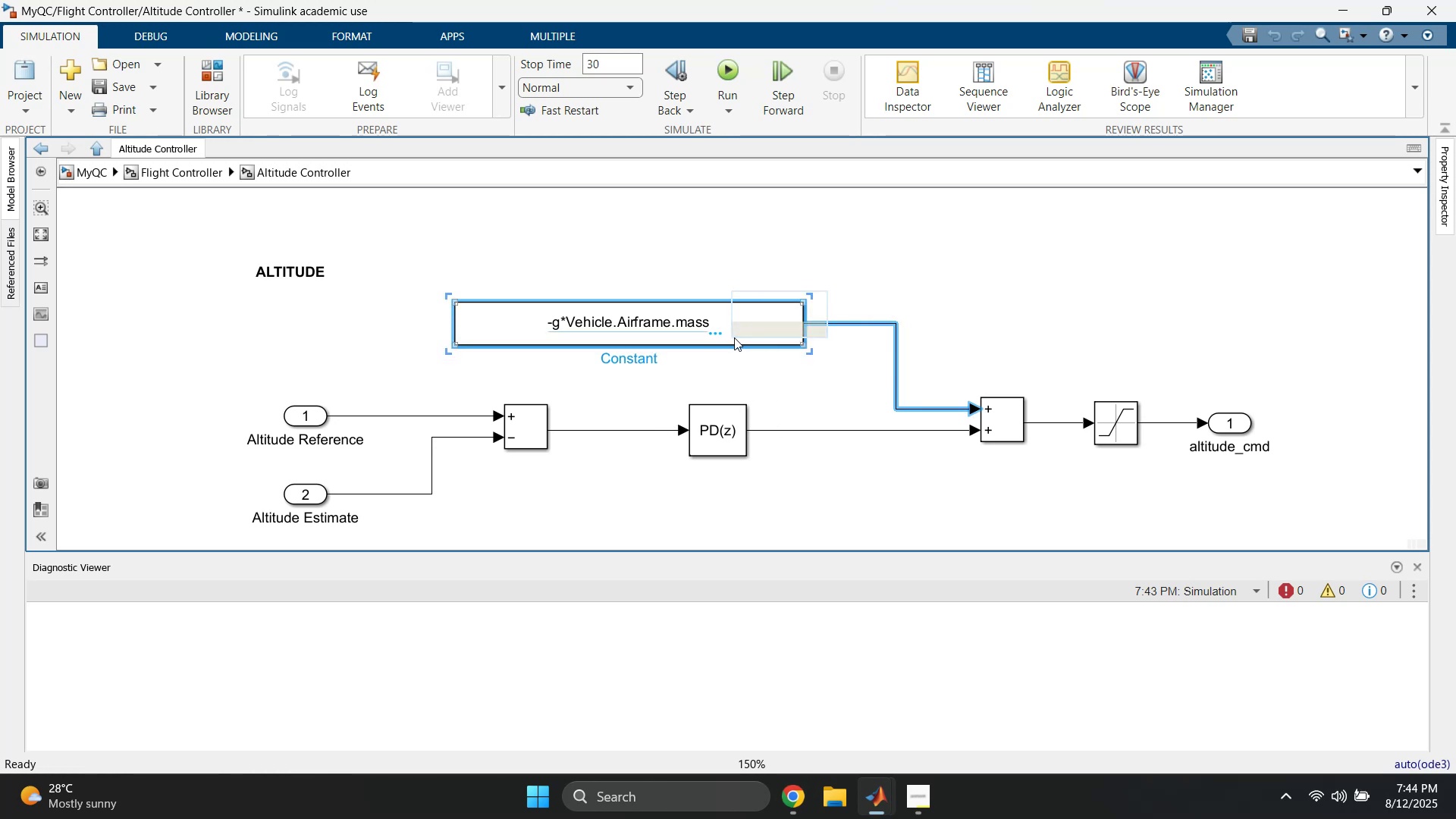 
key(Delete)
 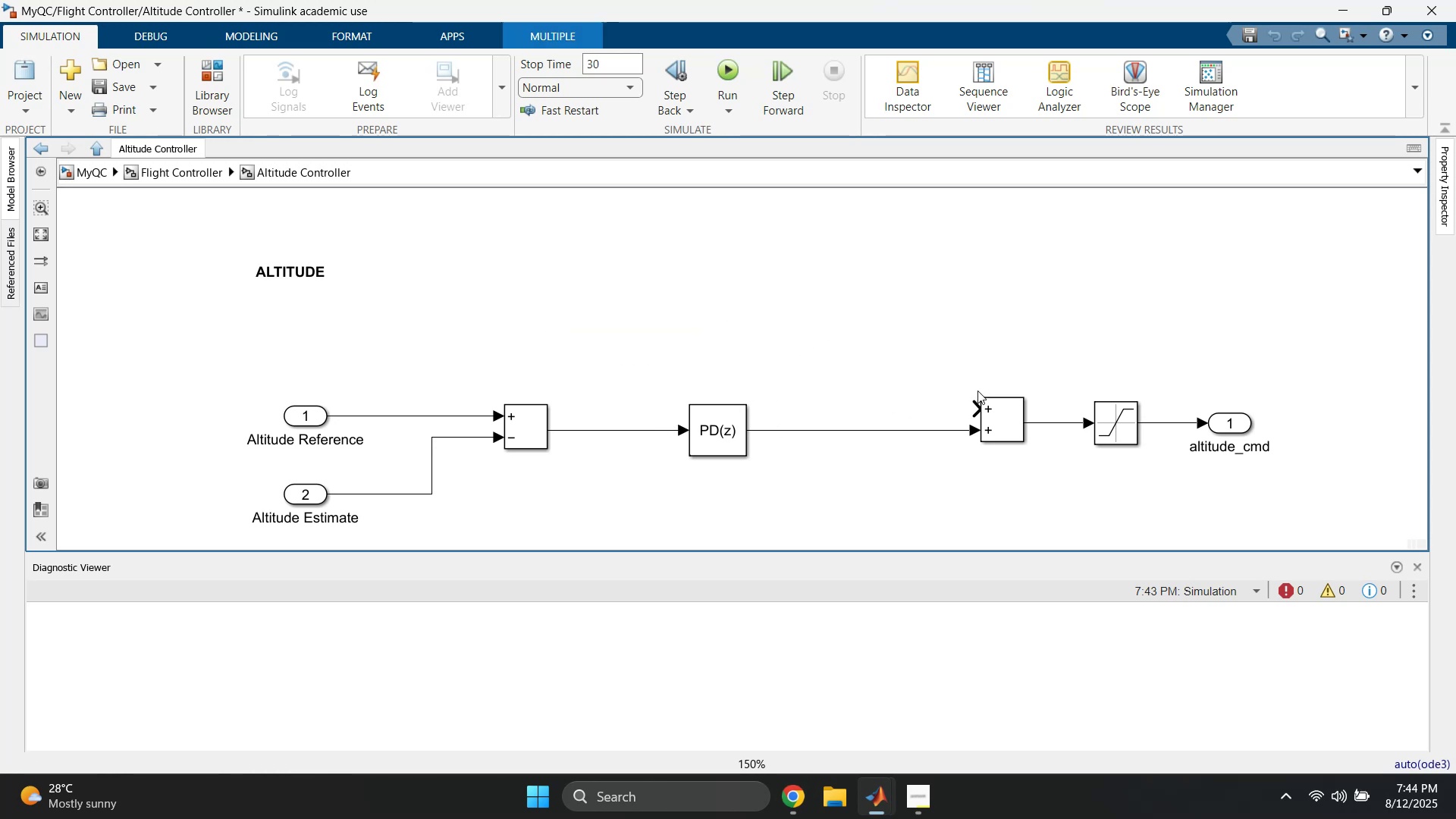 
left_click_drag(start_coordinate=[994, 381], to_coordinate=[977, 413])
 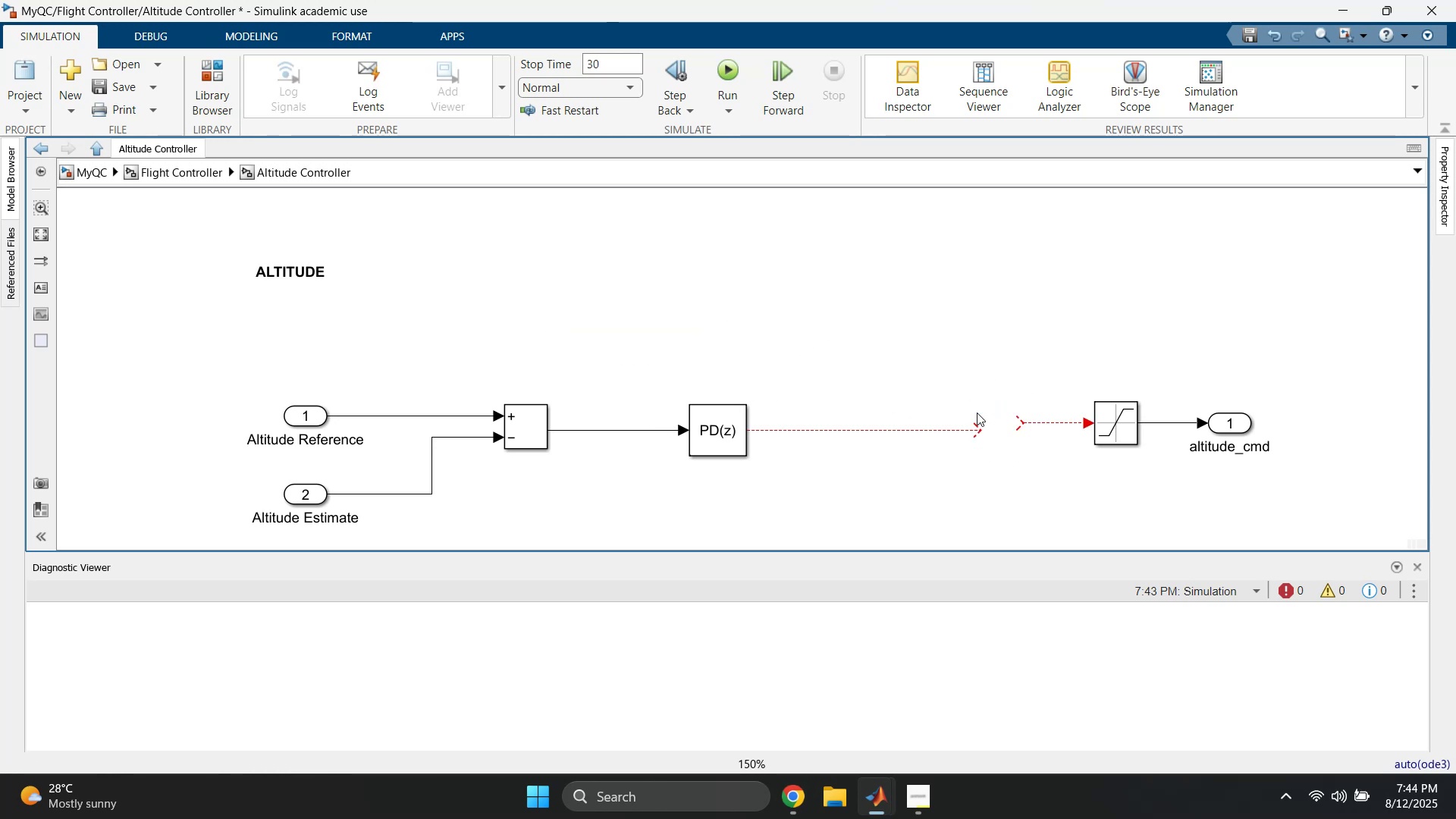 
key(Delete)
 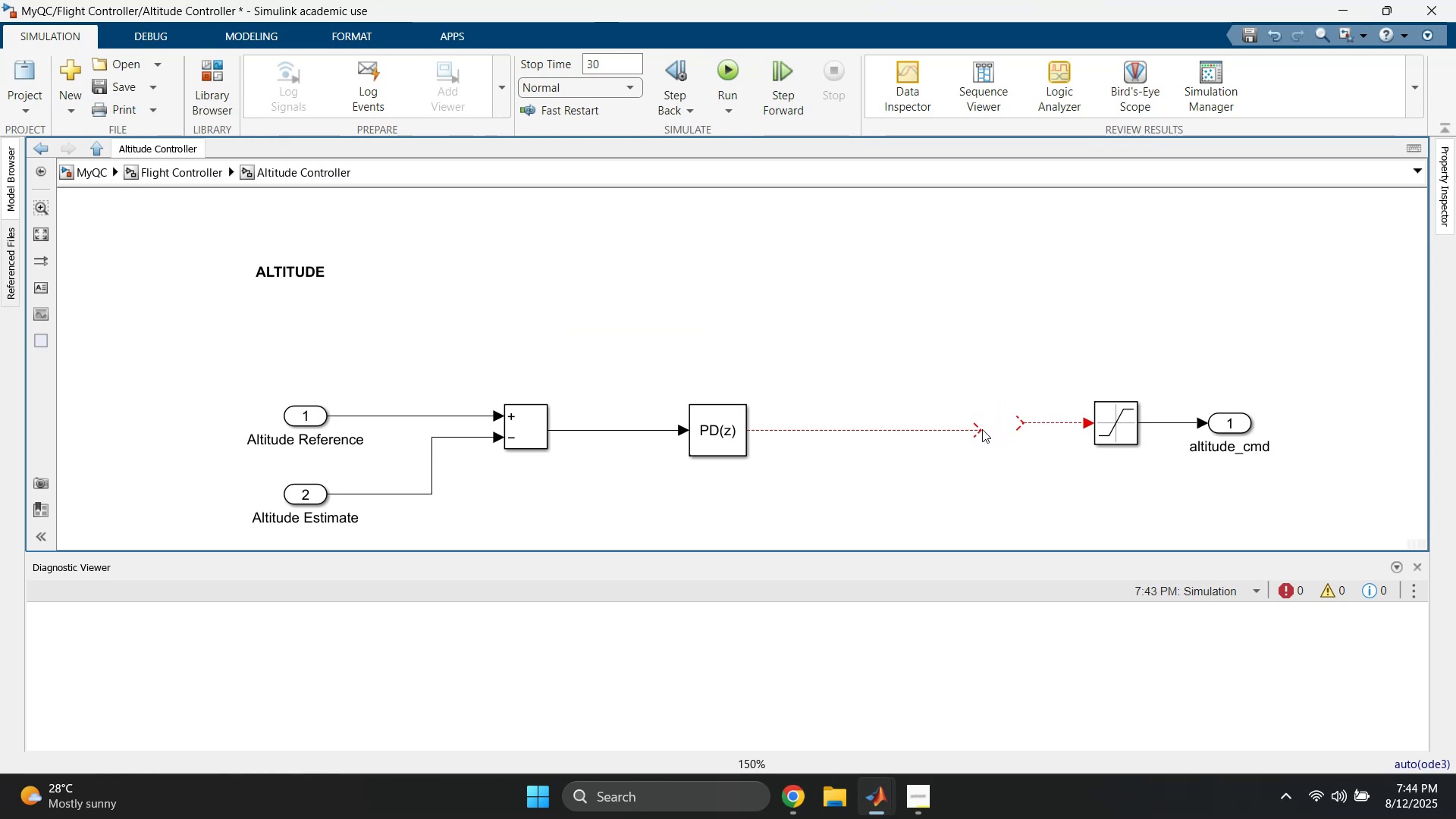 
left_click_drag(start_coordinate=[979, 429], to_coordinate=[1019, 419])
 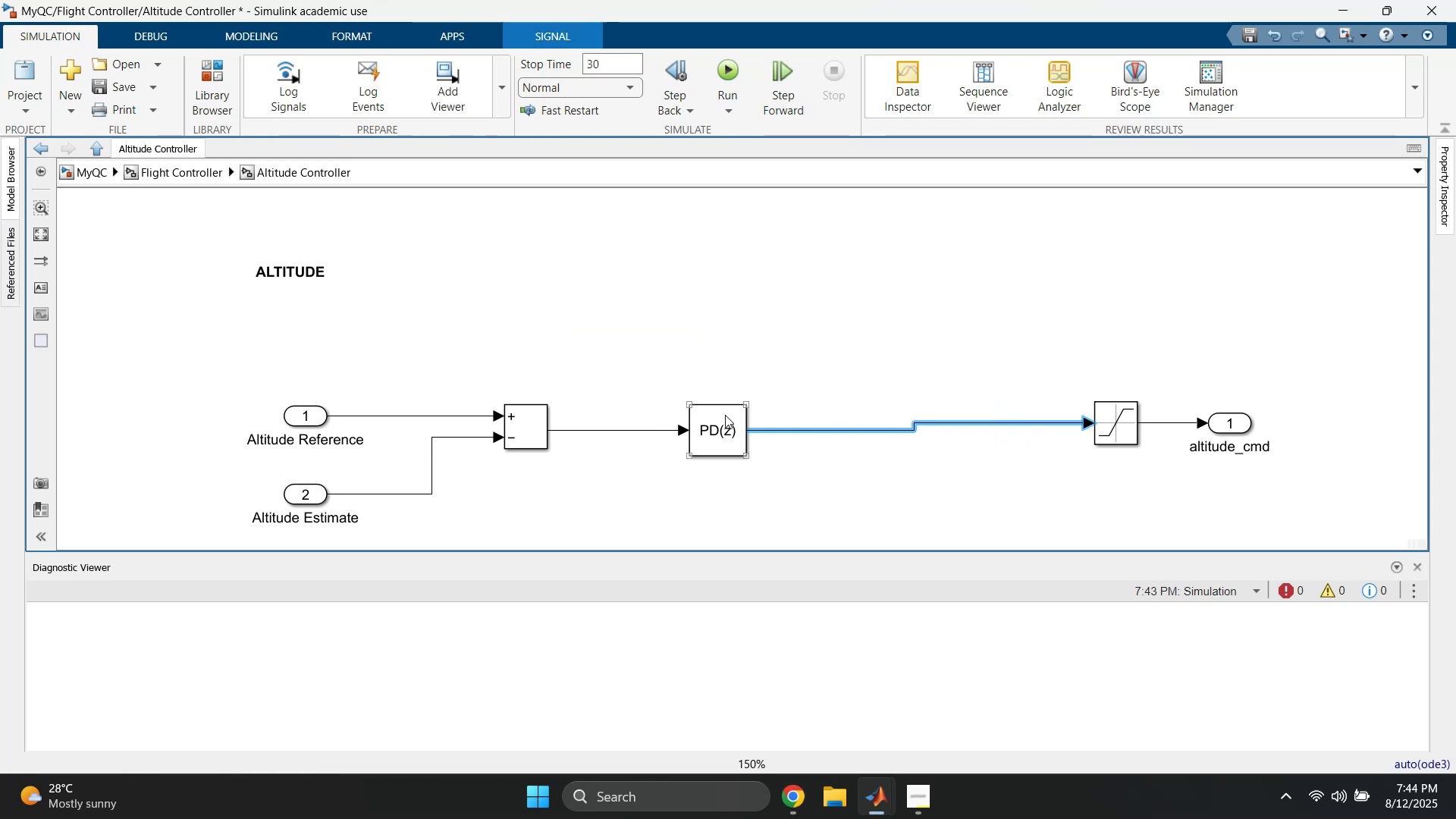 
double_click([725, 415])
 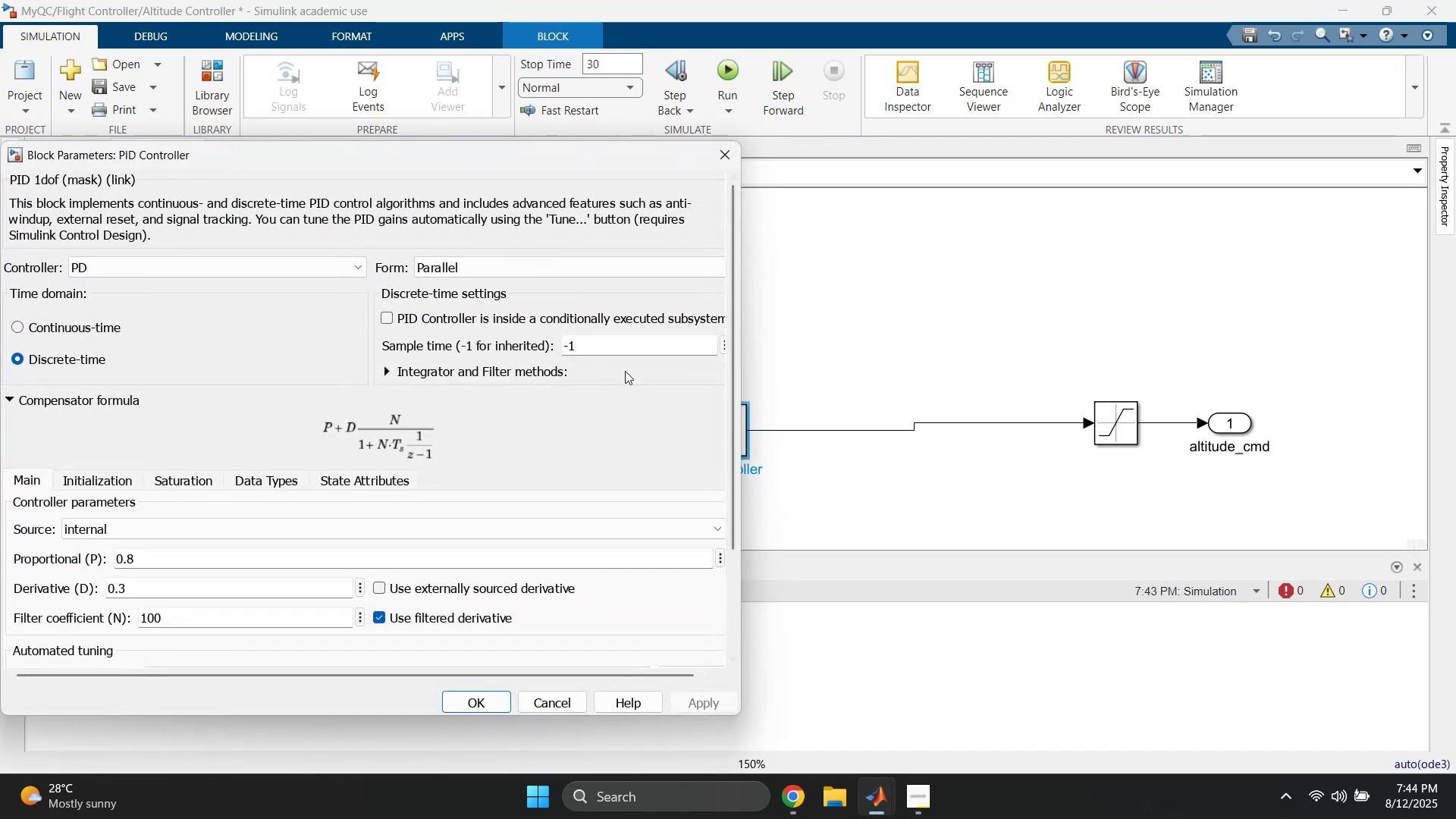 
left_click_drag(start_coordinate=[347, 160], to_coordinate=[523, 149])
 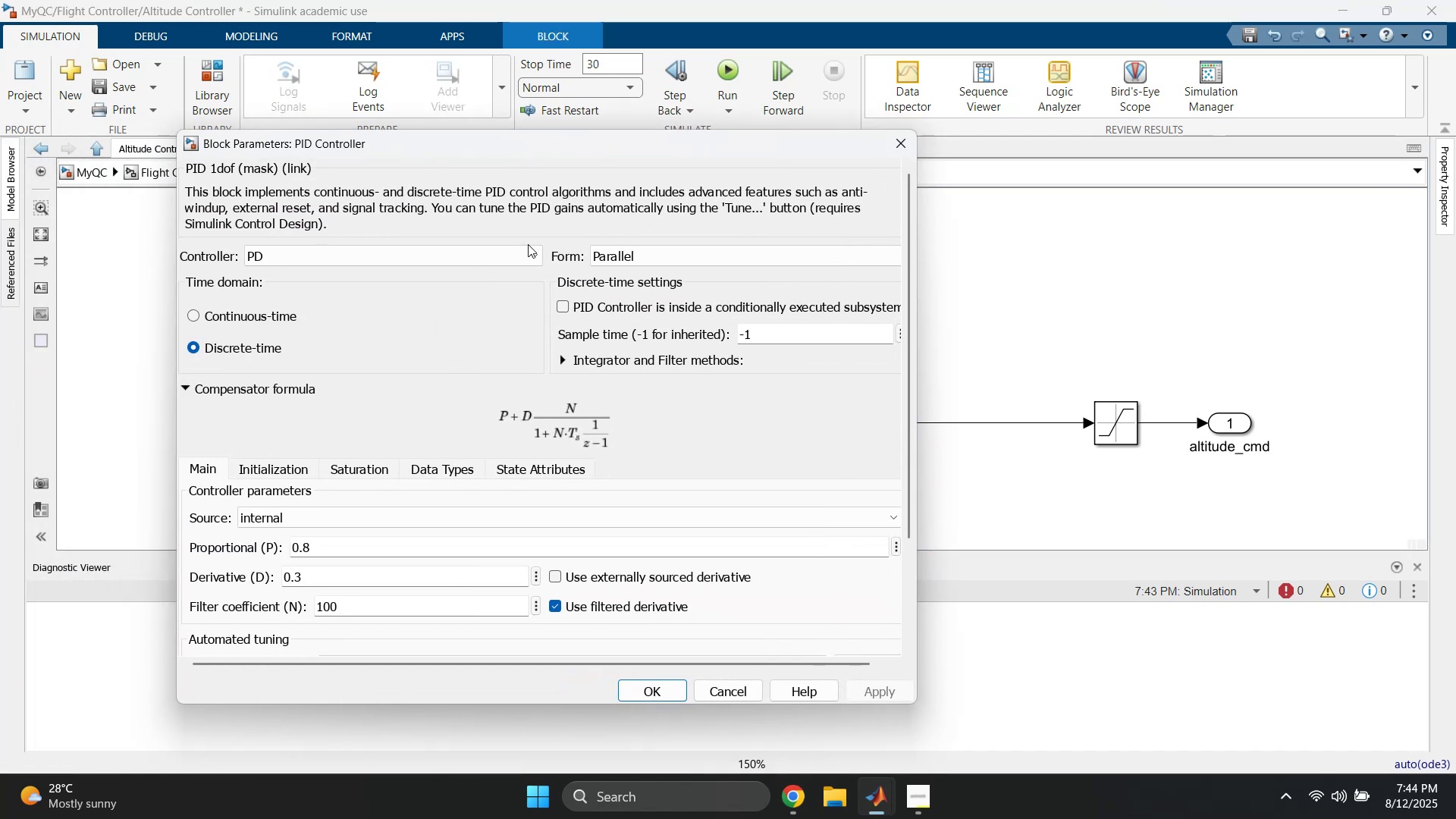 
left_click([532, 253])
 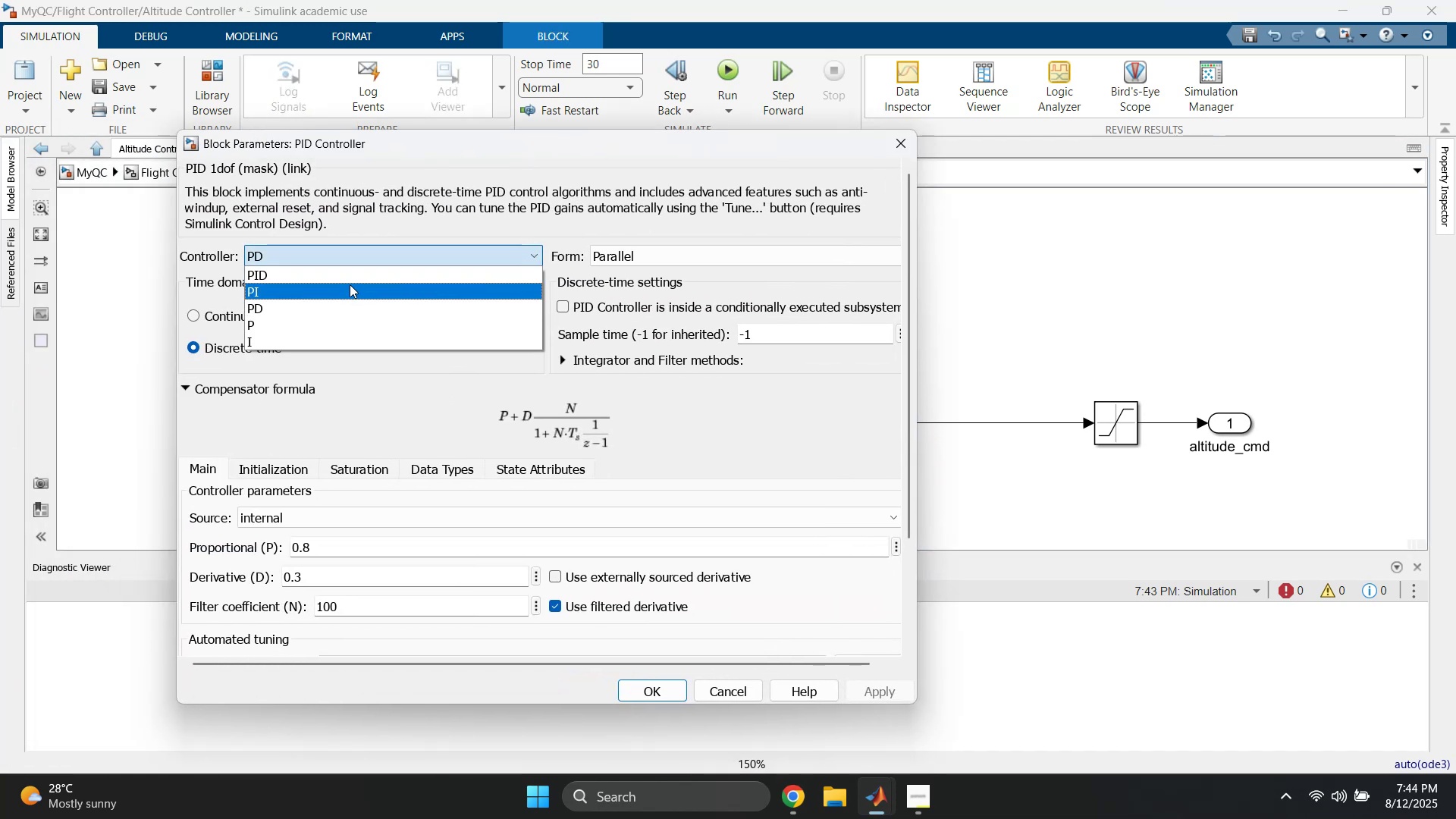 
left_click([349, 281])
 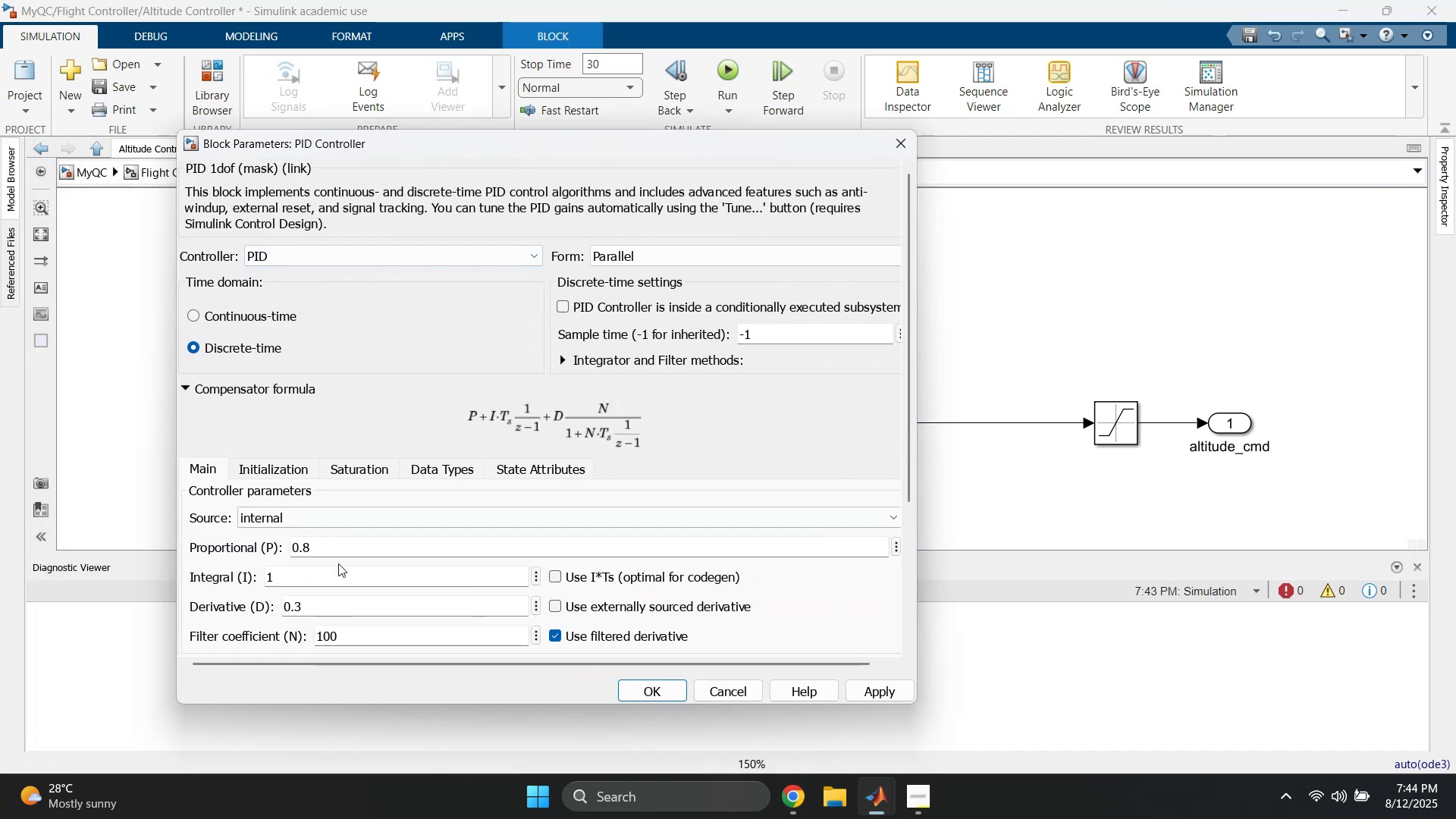 
left_click([333, 580])
 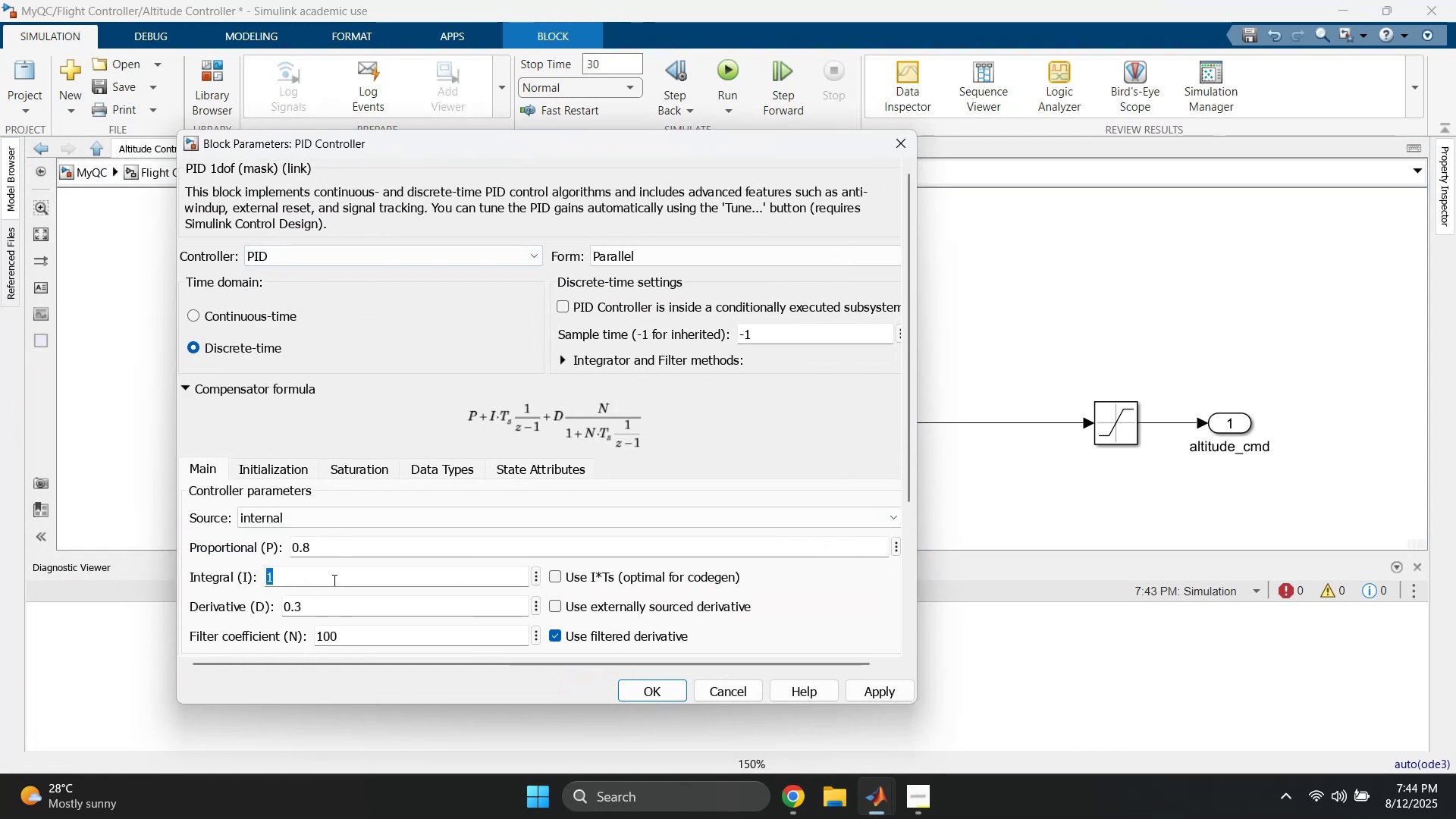 
key(0)
 